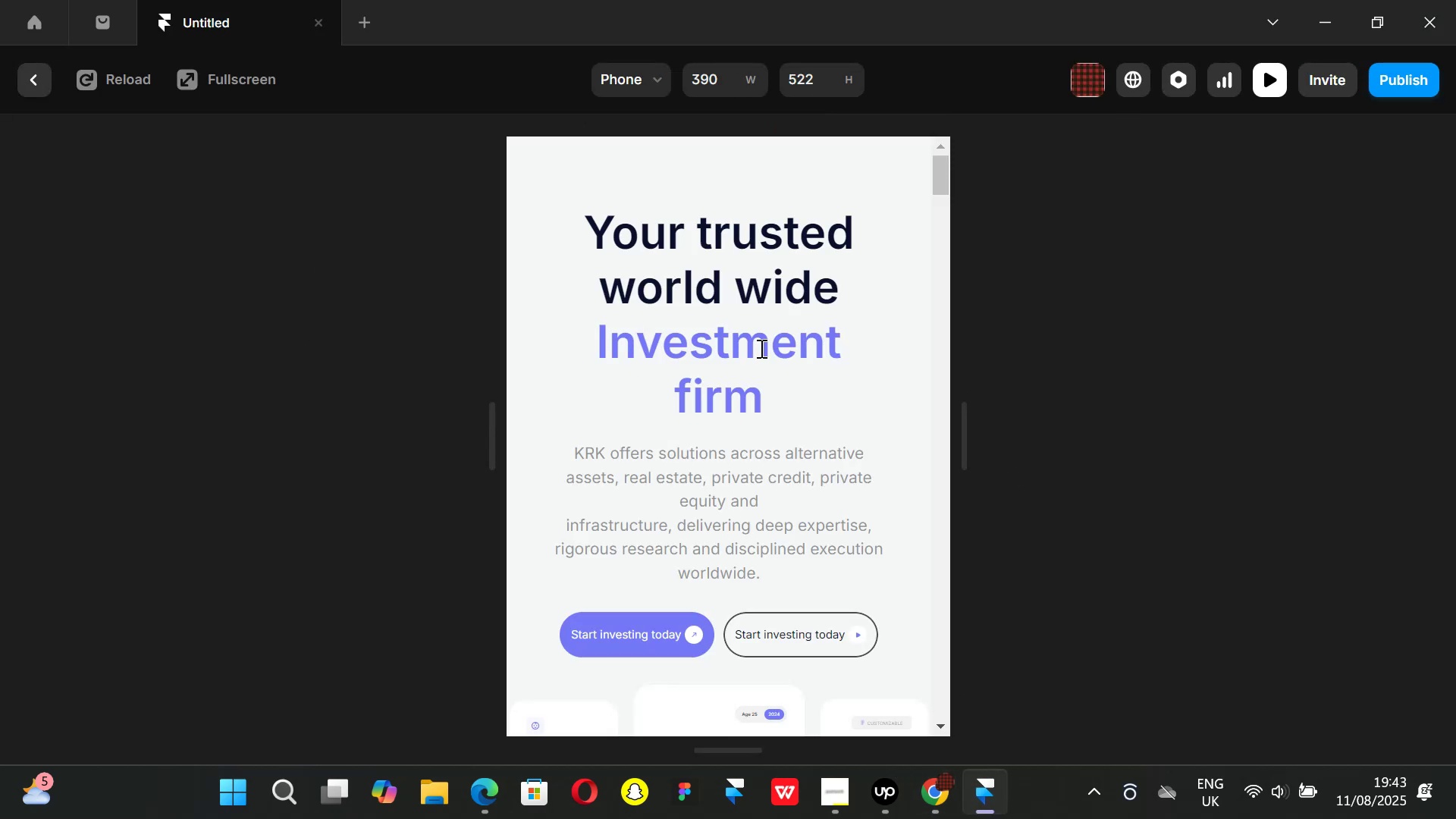 
scroll: coordinate [744, 431], scroll_direction: down, amount: 34.0
 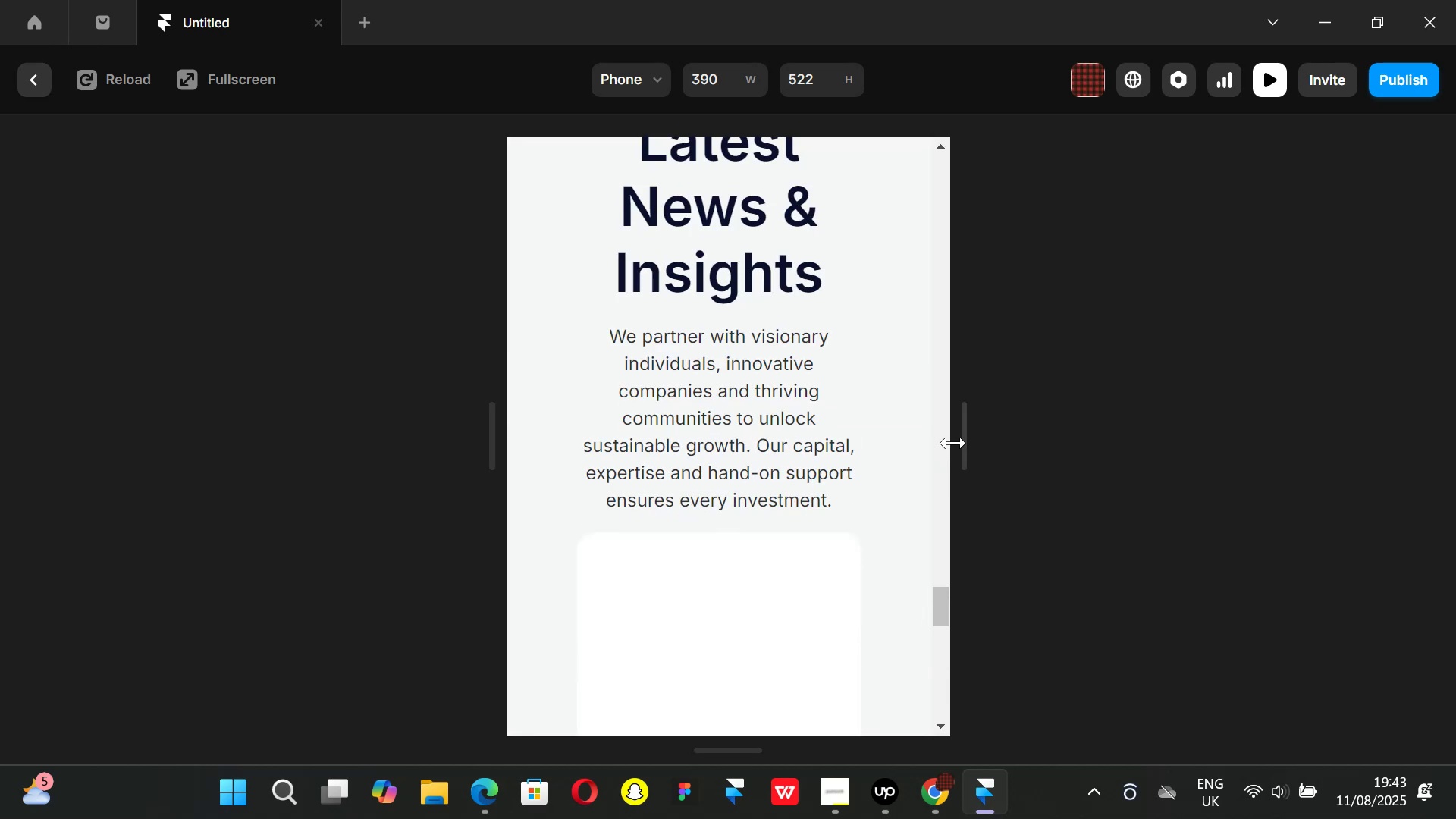 
left_click_drag(start_coordinate=[961, 443], to_coordinate=[979, 449])
 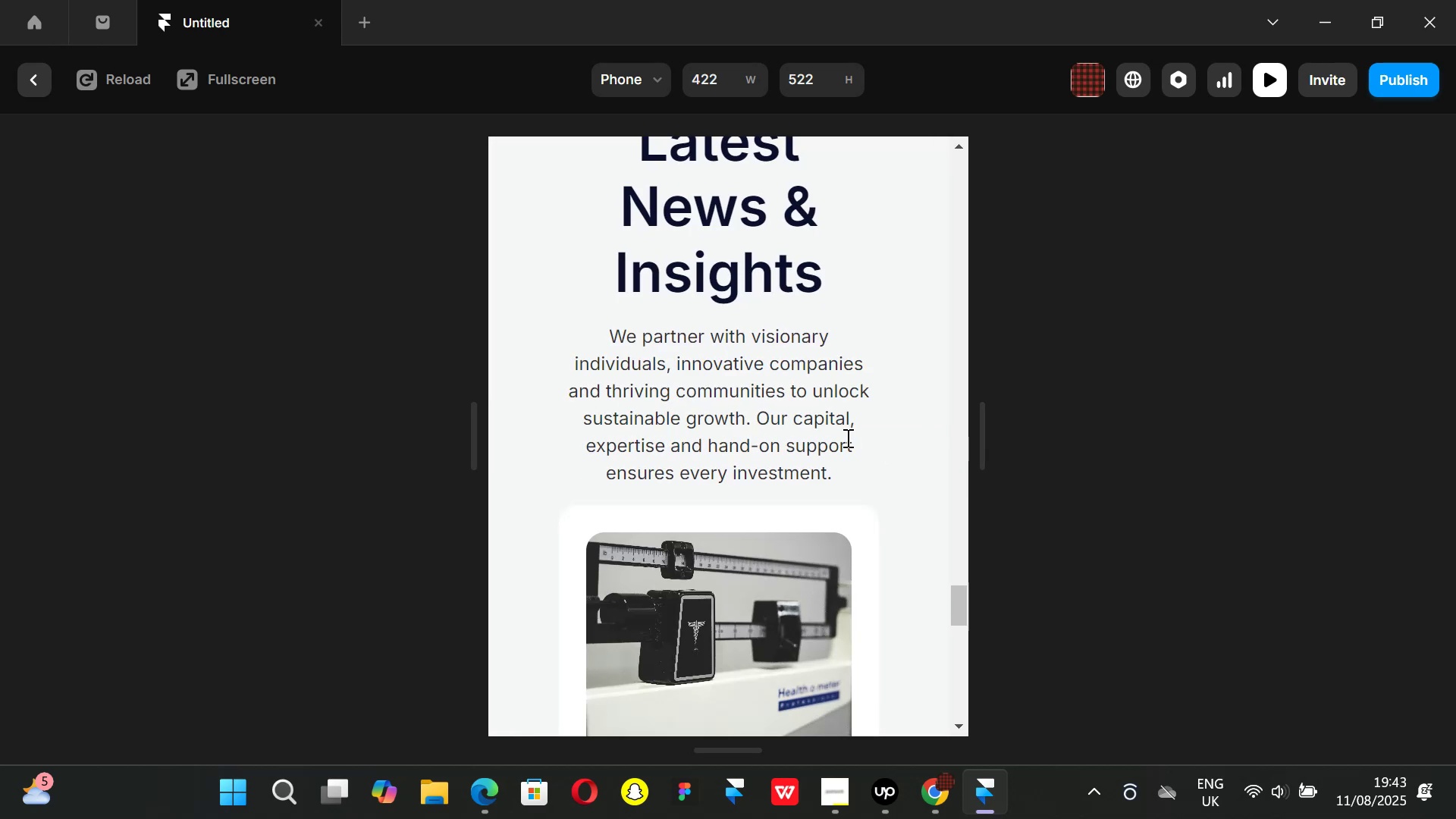 
scroll: coordinate [846, 438], scroll_direction: down, amount: 2.0
 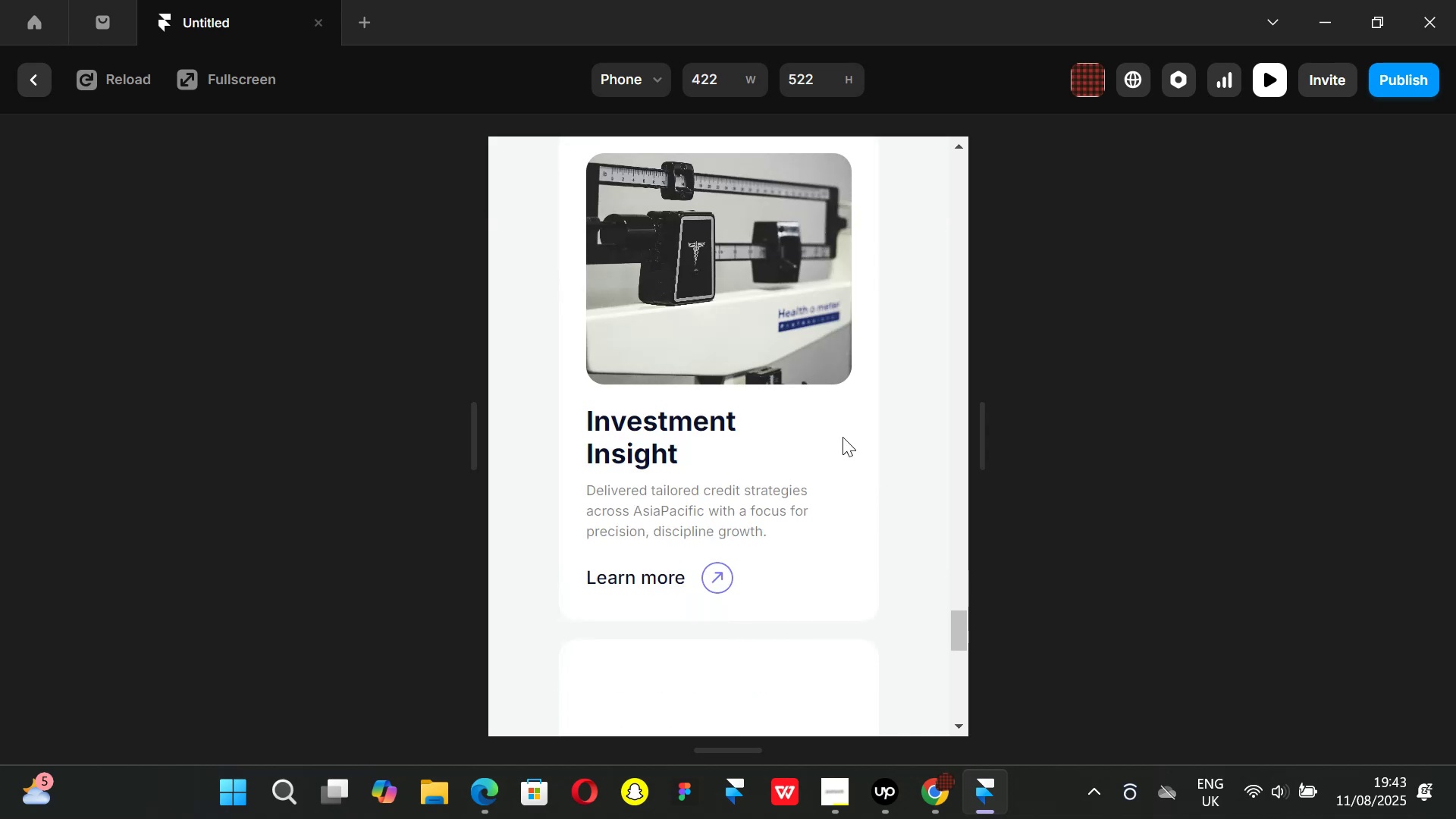 
scroll: coordinate [843, 437], scroll_direction: none, amount: 0.0
 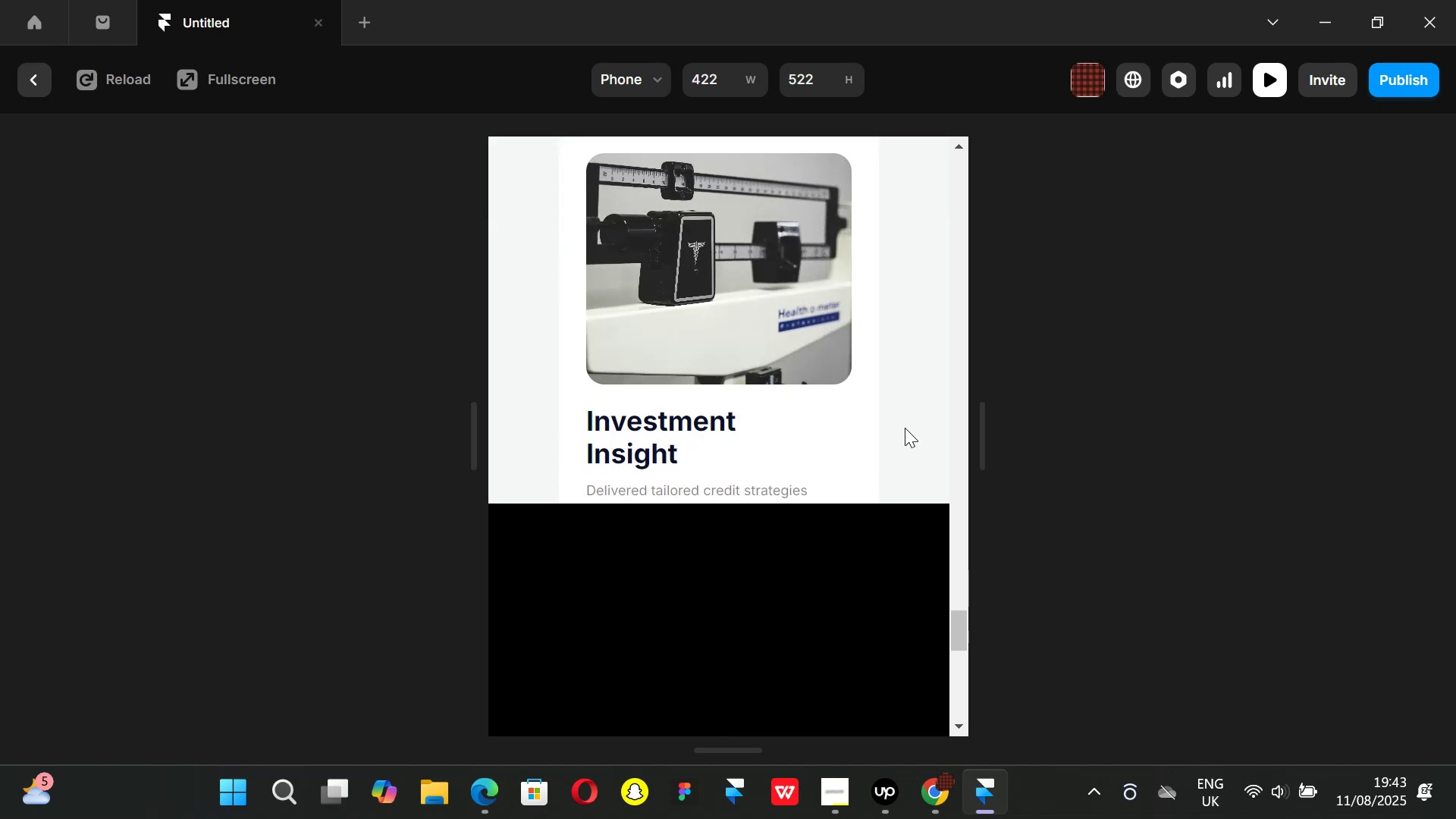 
scroll: coordinate [846, 406], scroll_direction: up, amount: 2.0
 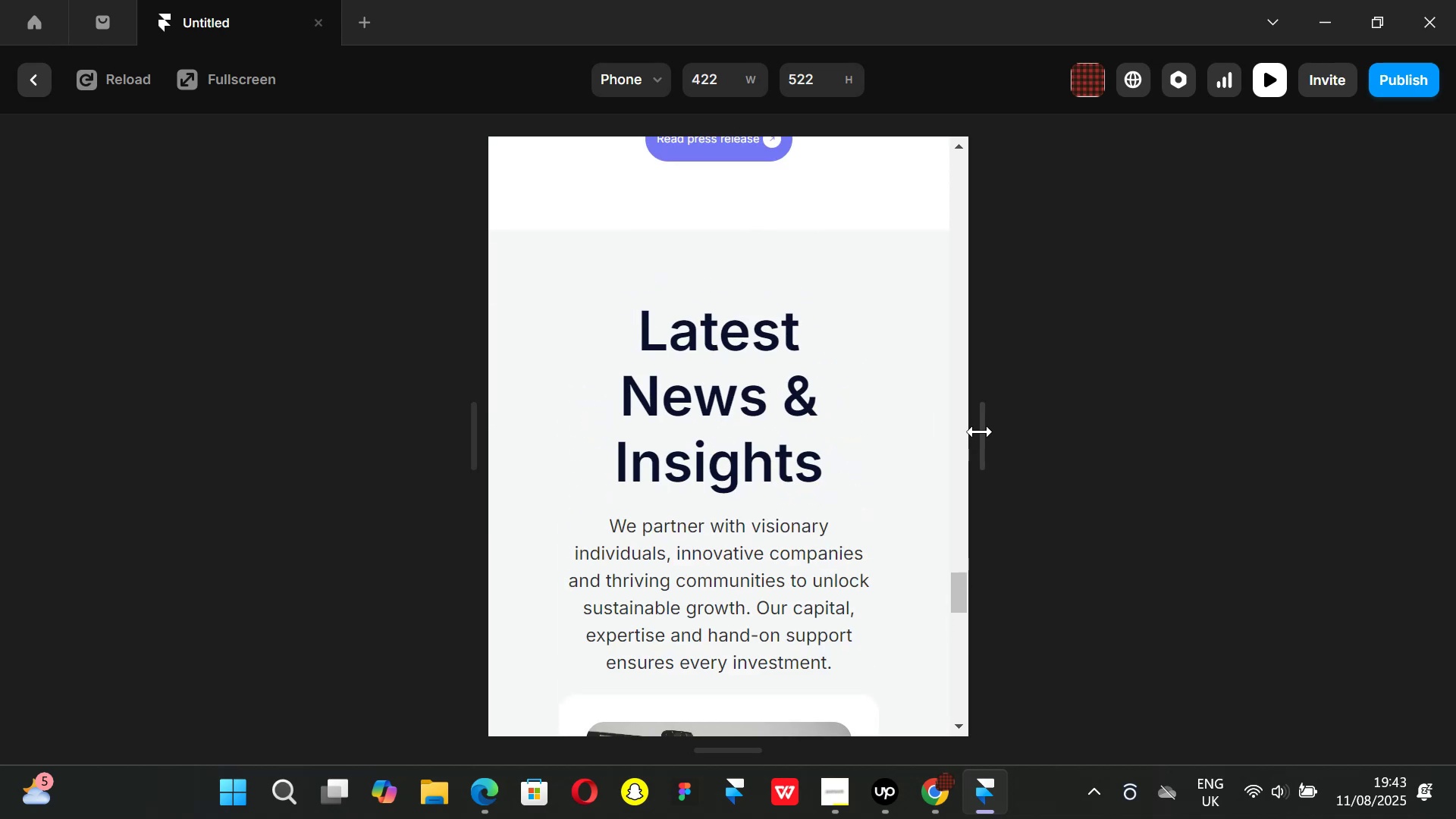 
left_click_drag(start_coordinate=[980, 431], to_coordinate=[1204, 454])
 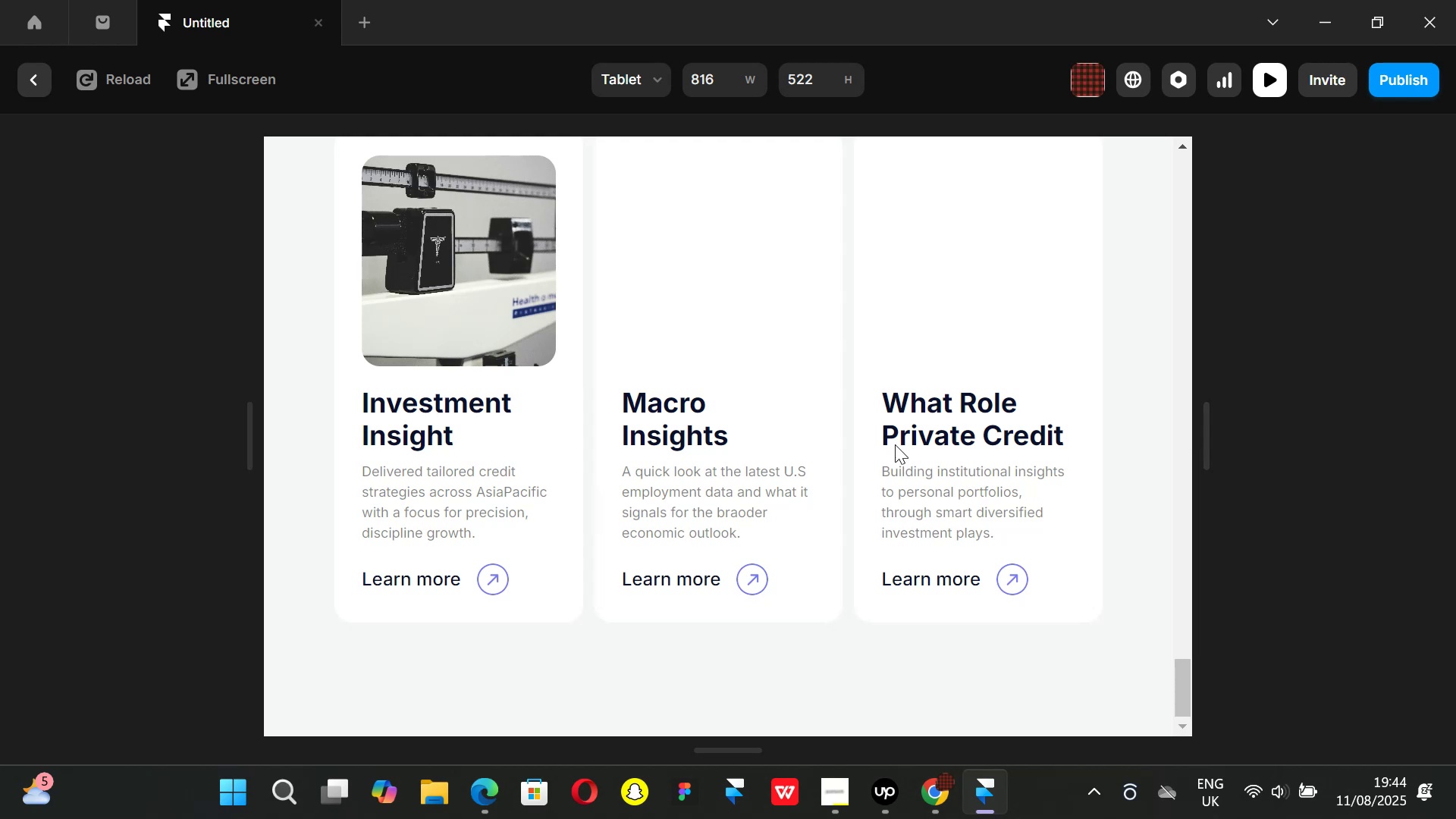 
scroll: coordinate [887, 444], scroll_direction: up, amount: 2.0
 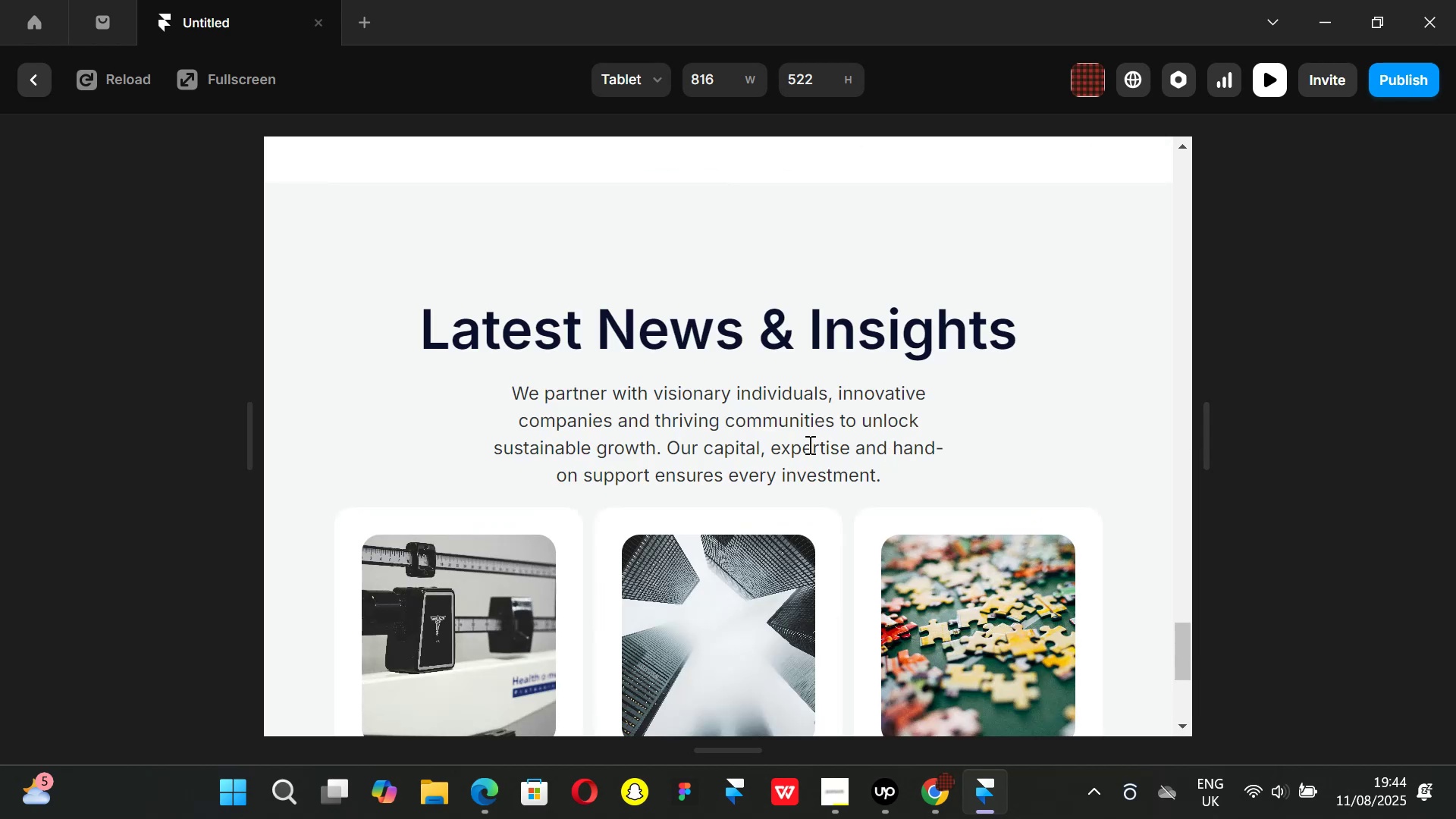 
scroll: coordinate [806, 444], scroll_direction: down, amount: 1.0
 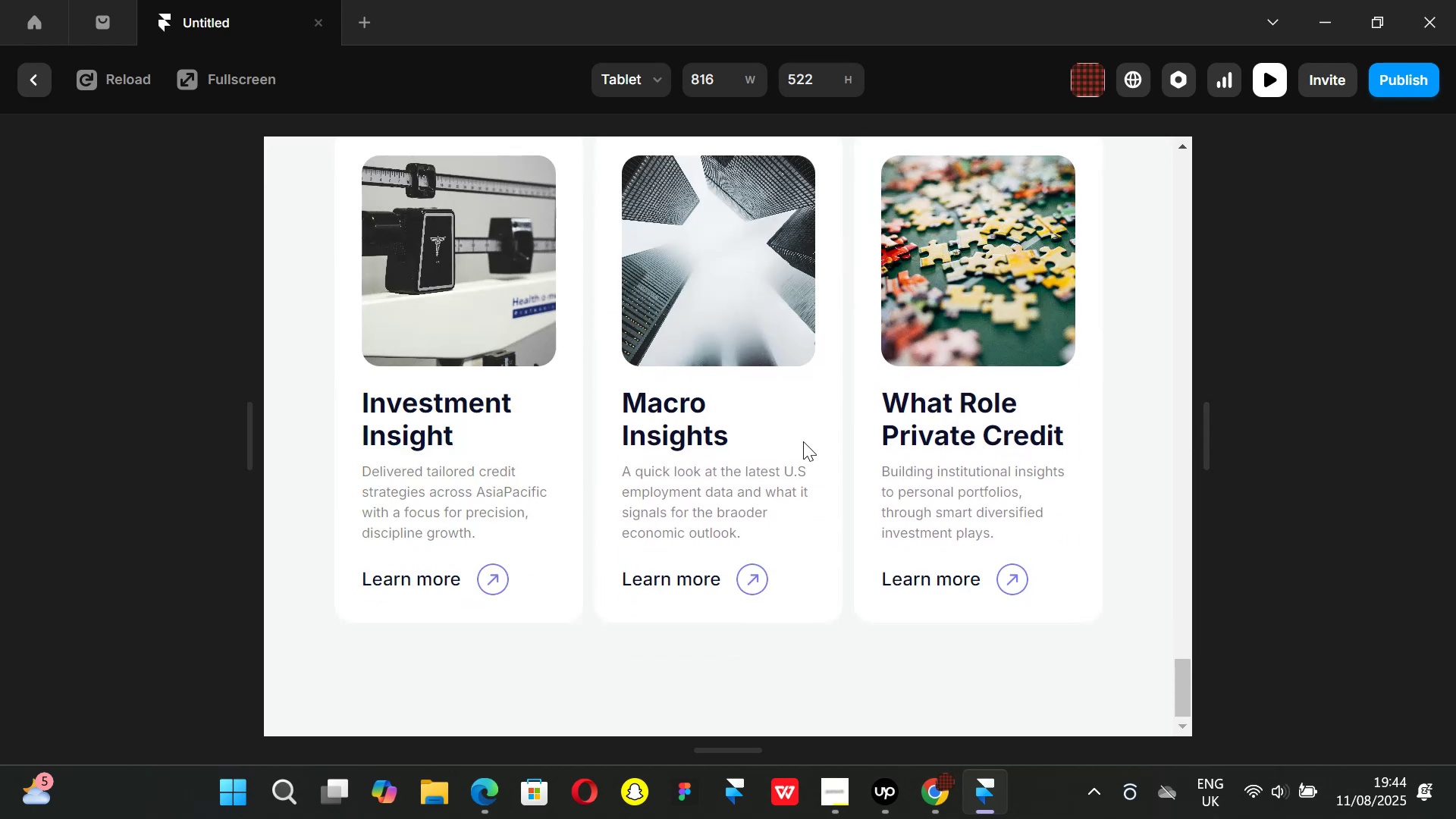 
scroll: coordinate [803, 441], scroll_direction: up, amount: 1.0
 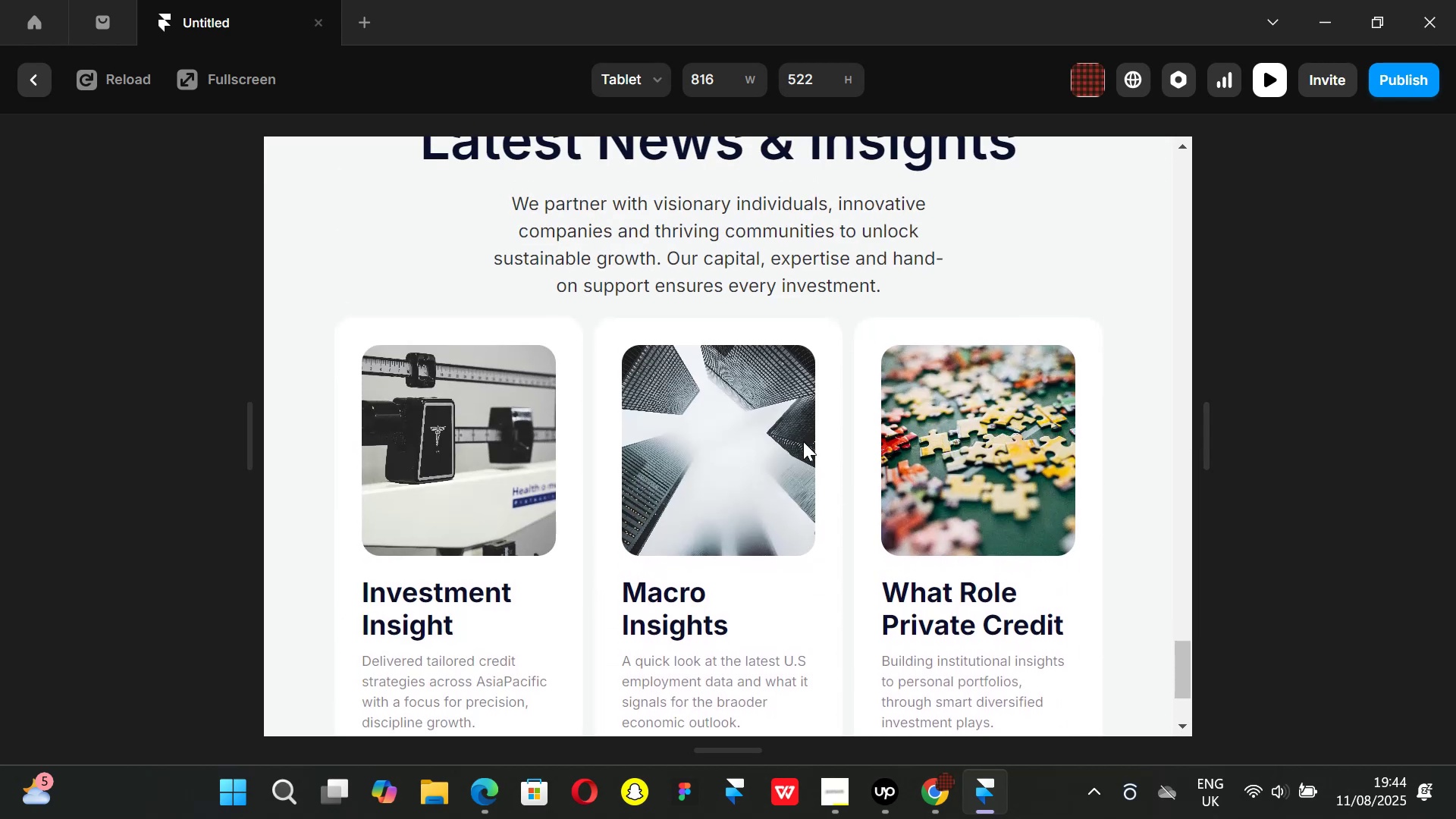 
scroll: coordinate [924, 452], scroll_direction: down, amount: 4.0
 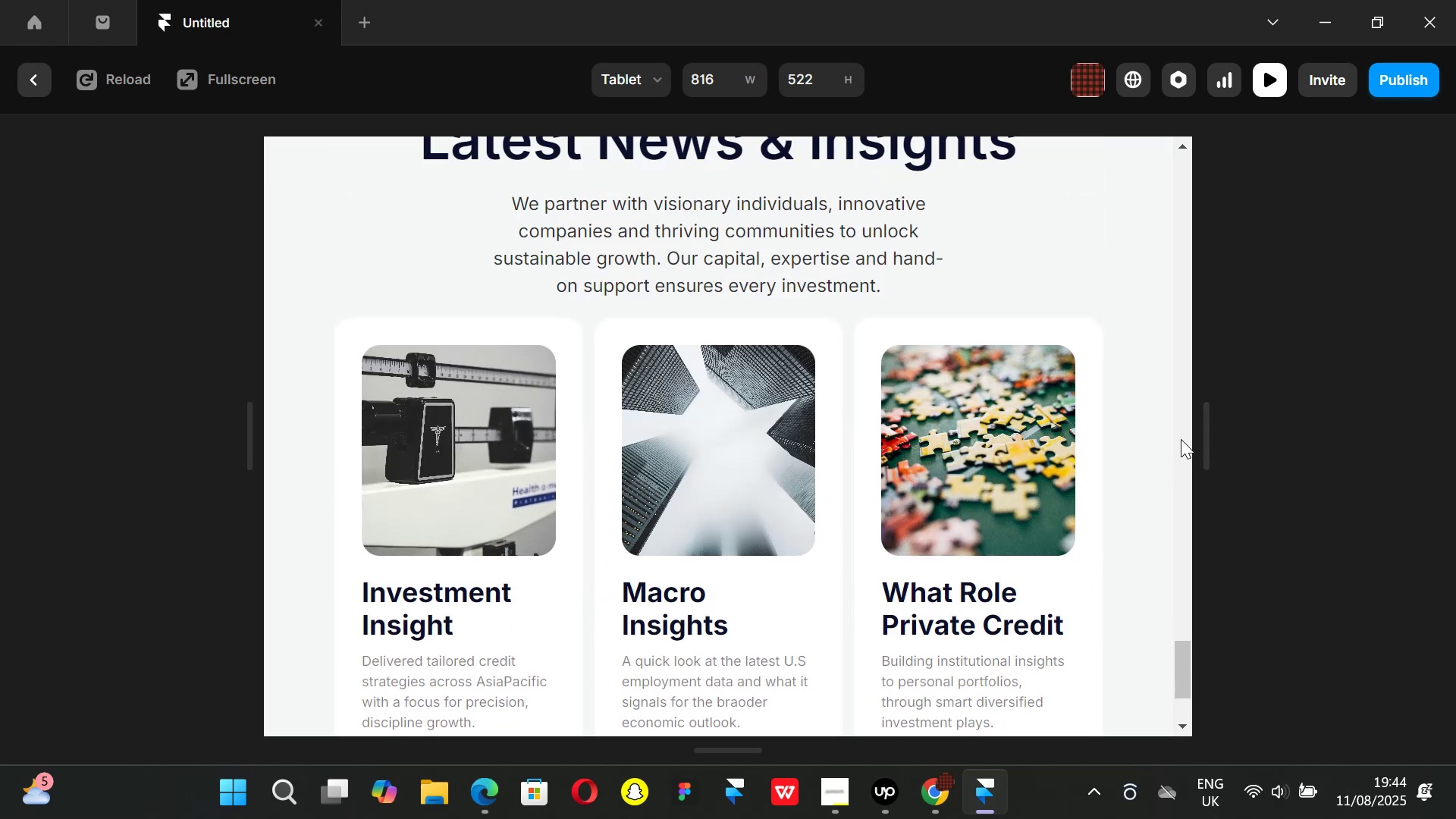 
left_click_drag(start_coordinate=[1200, 431], to_coordinate=[1186, 428])
 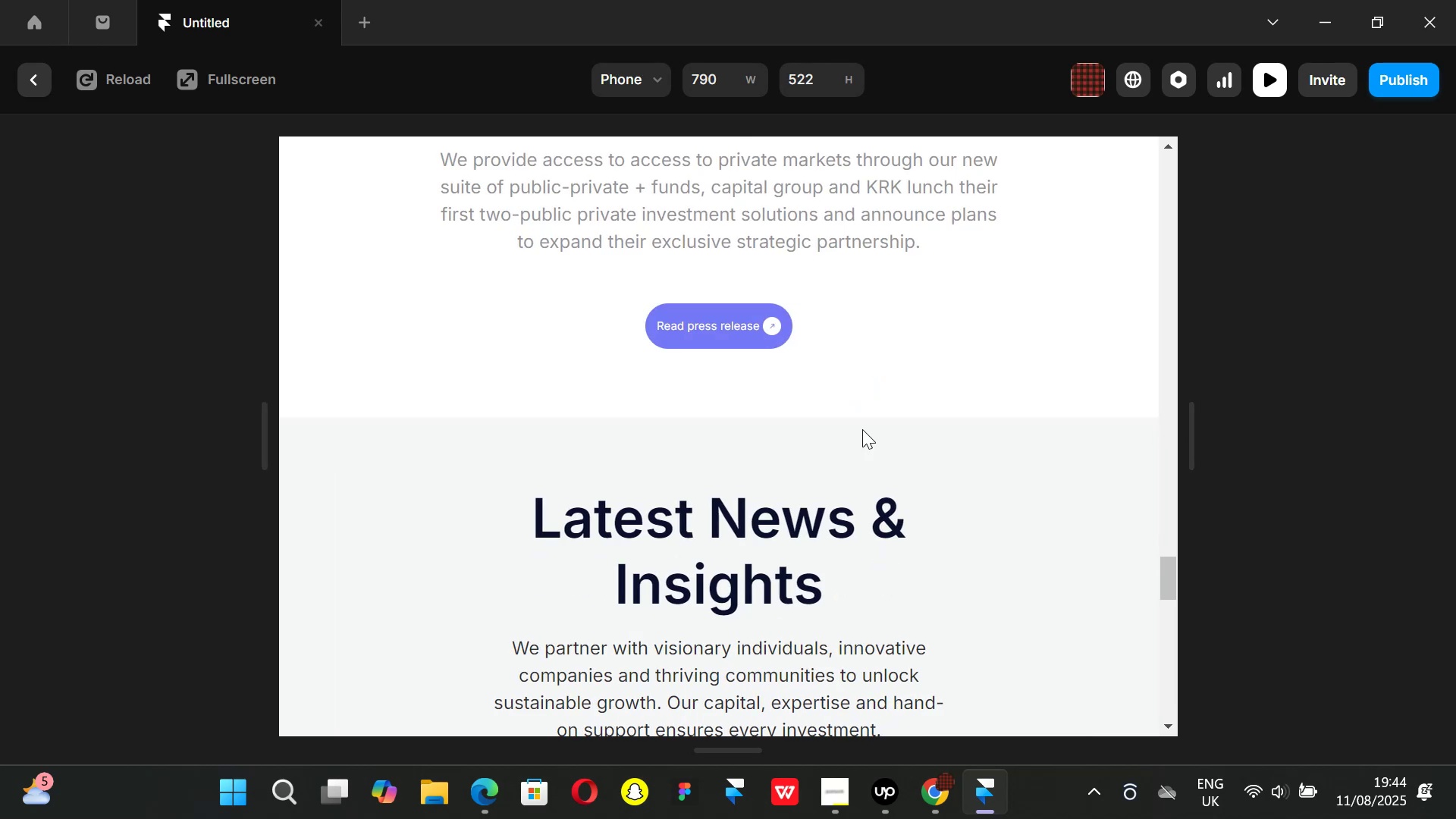 
scroll: coordinate [861, 433], scroll_direction: down, amount: 4.0
 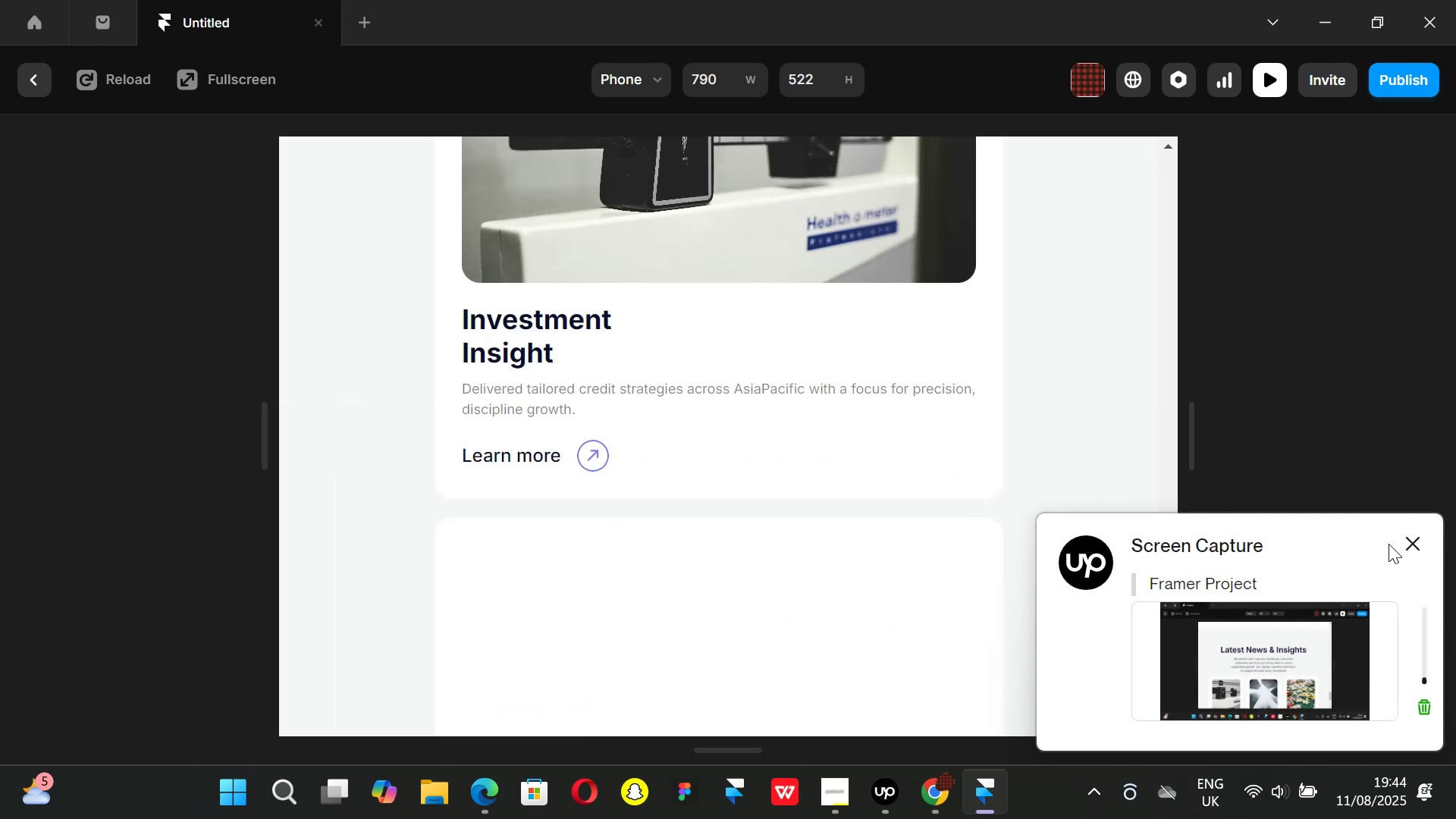 
left_click([1413, 541])
 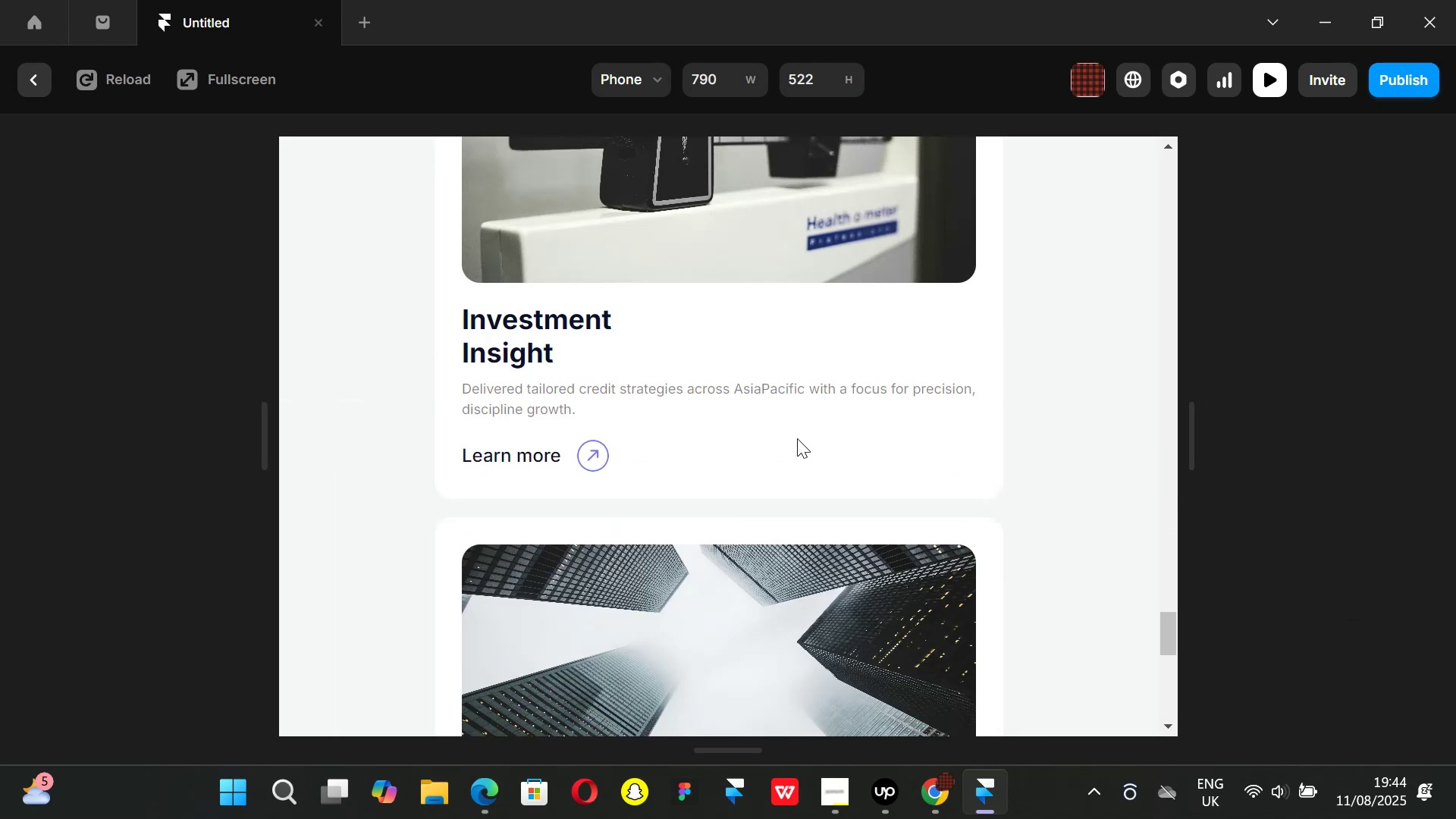 
scroll: coordinate [795, 438], scroll_direction: down, amount: 5.0
 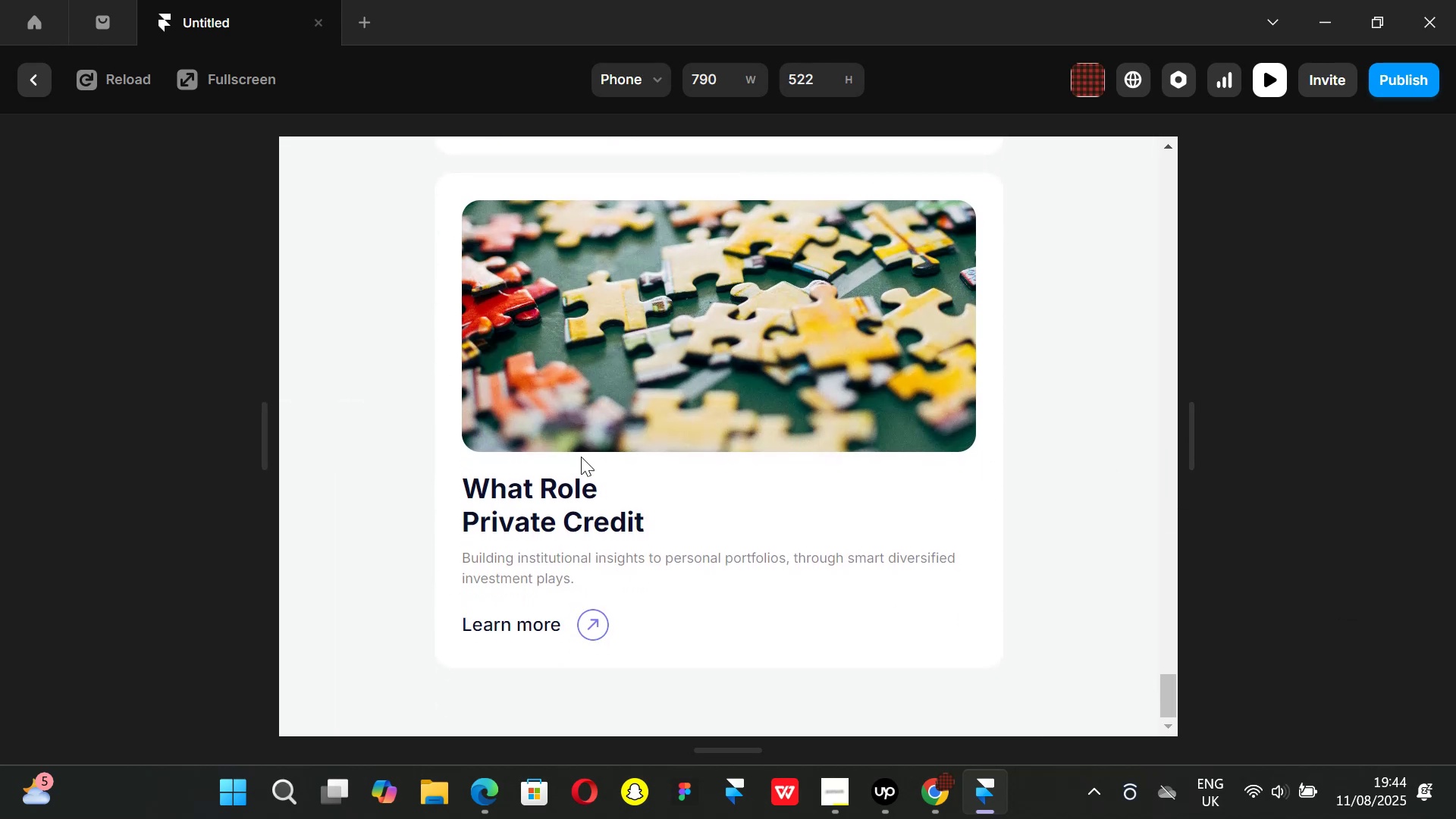 
scroll: coordinate [653, 449], scroll_direction: up, amount: 7.0
 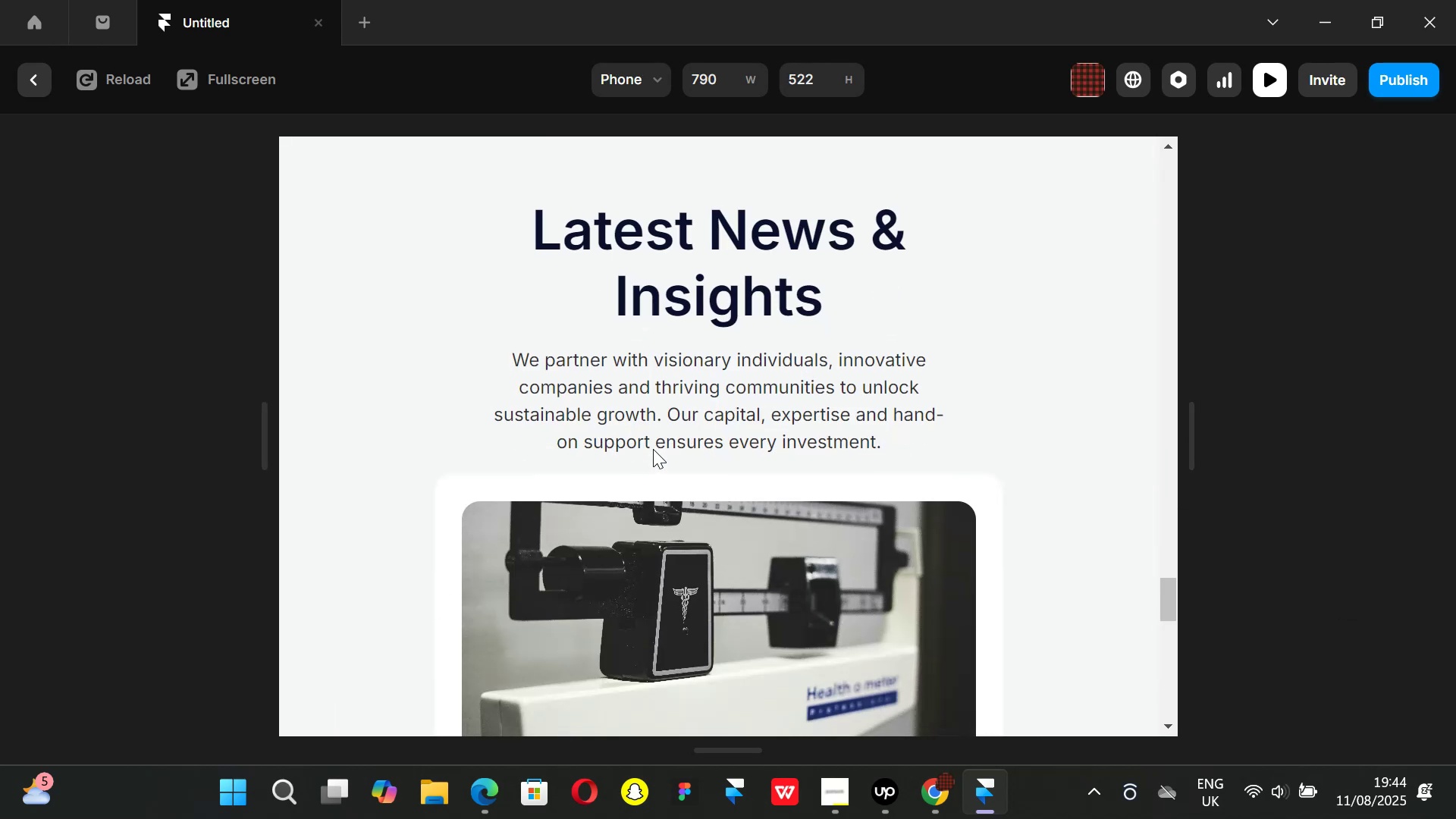 
scroll: coordinate [832, 450], scroll_direction: down, amount: 3.0
 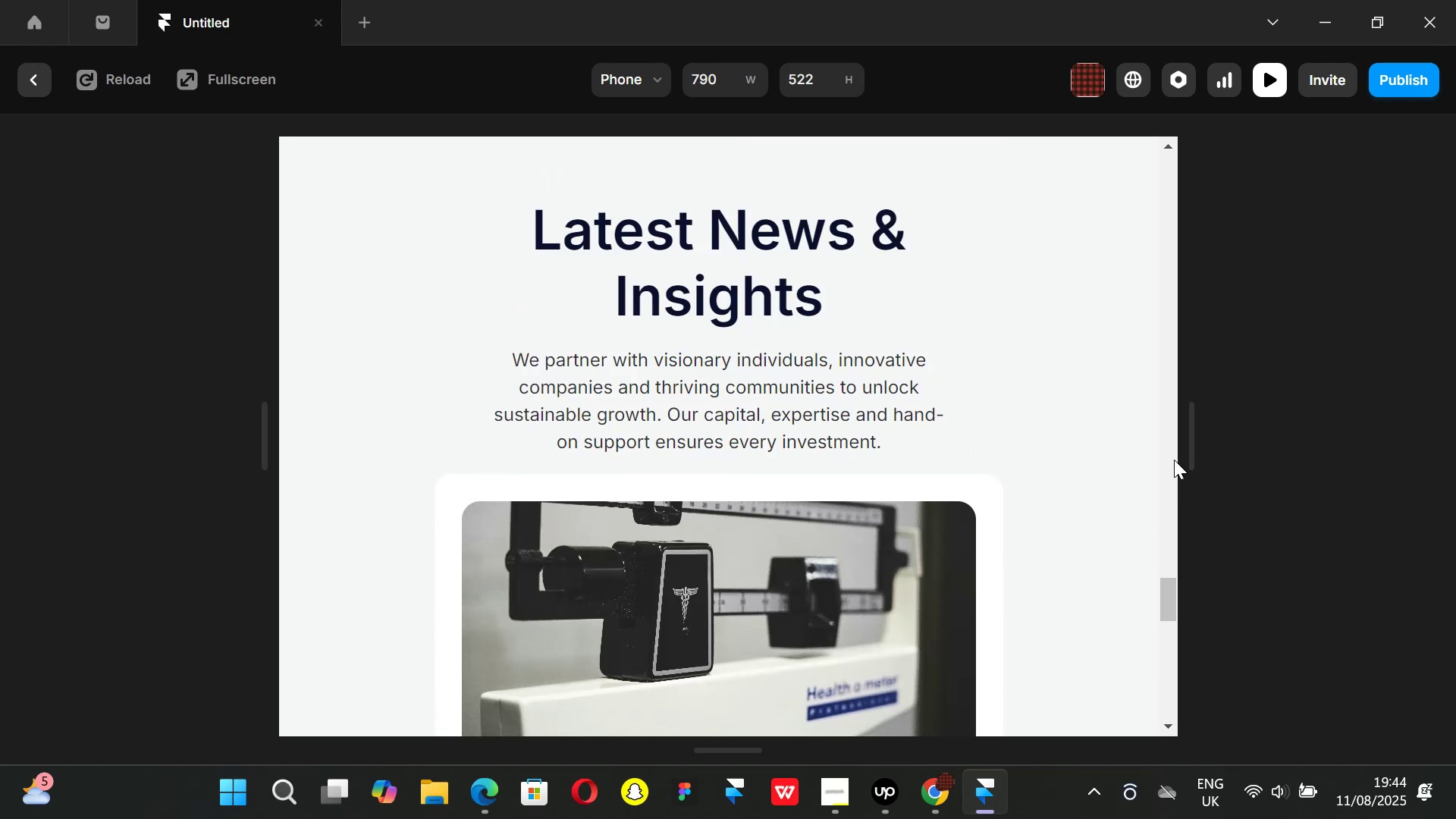 
left_click_drag(start_coordinate=[1185, 451], to_coordinate=[1218, 456])
 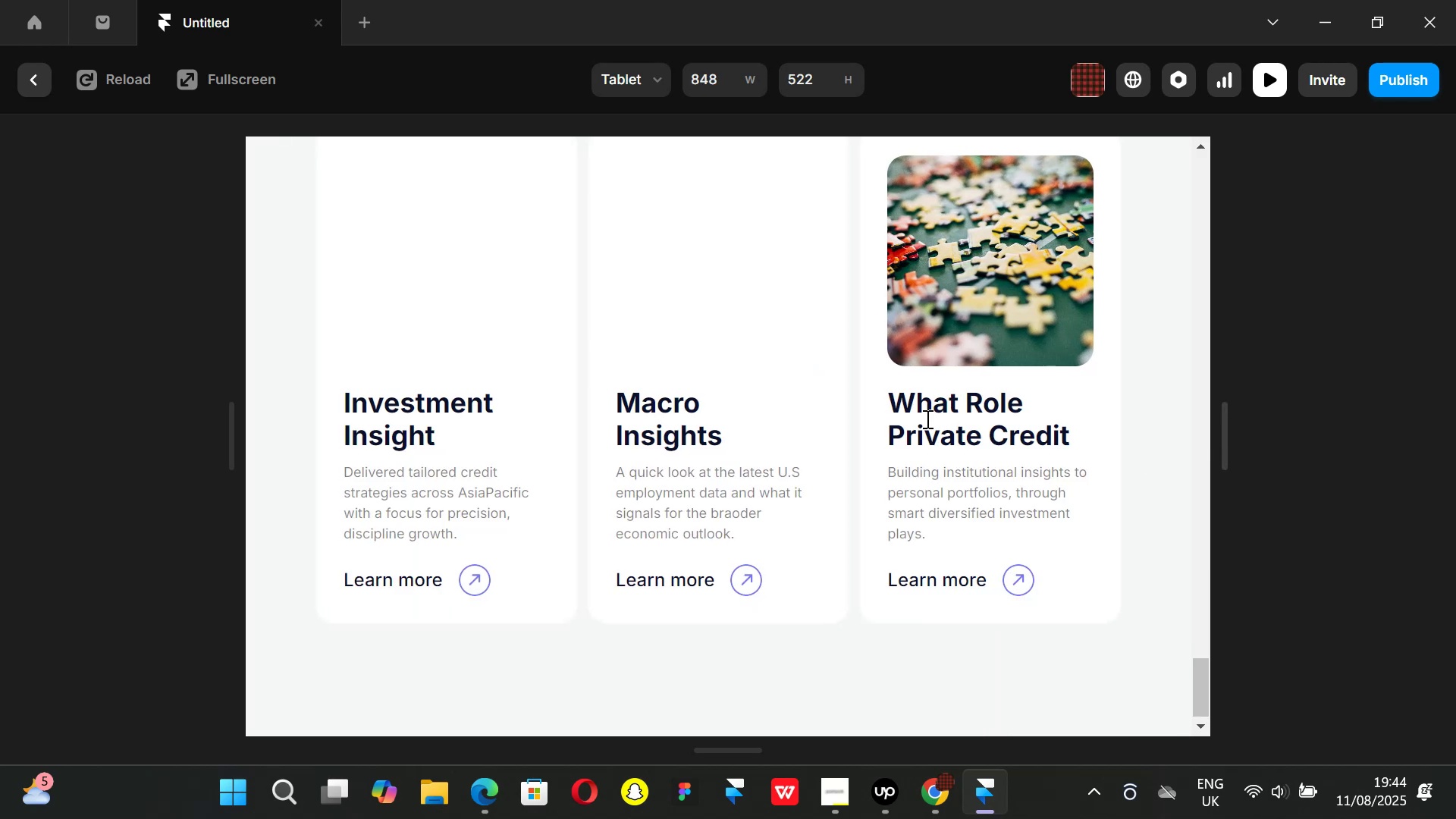 
scroll: coordinate [924, 419], scroll_direction: up, amount: 2.0
 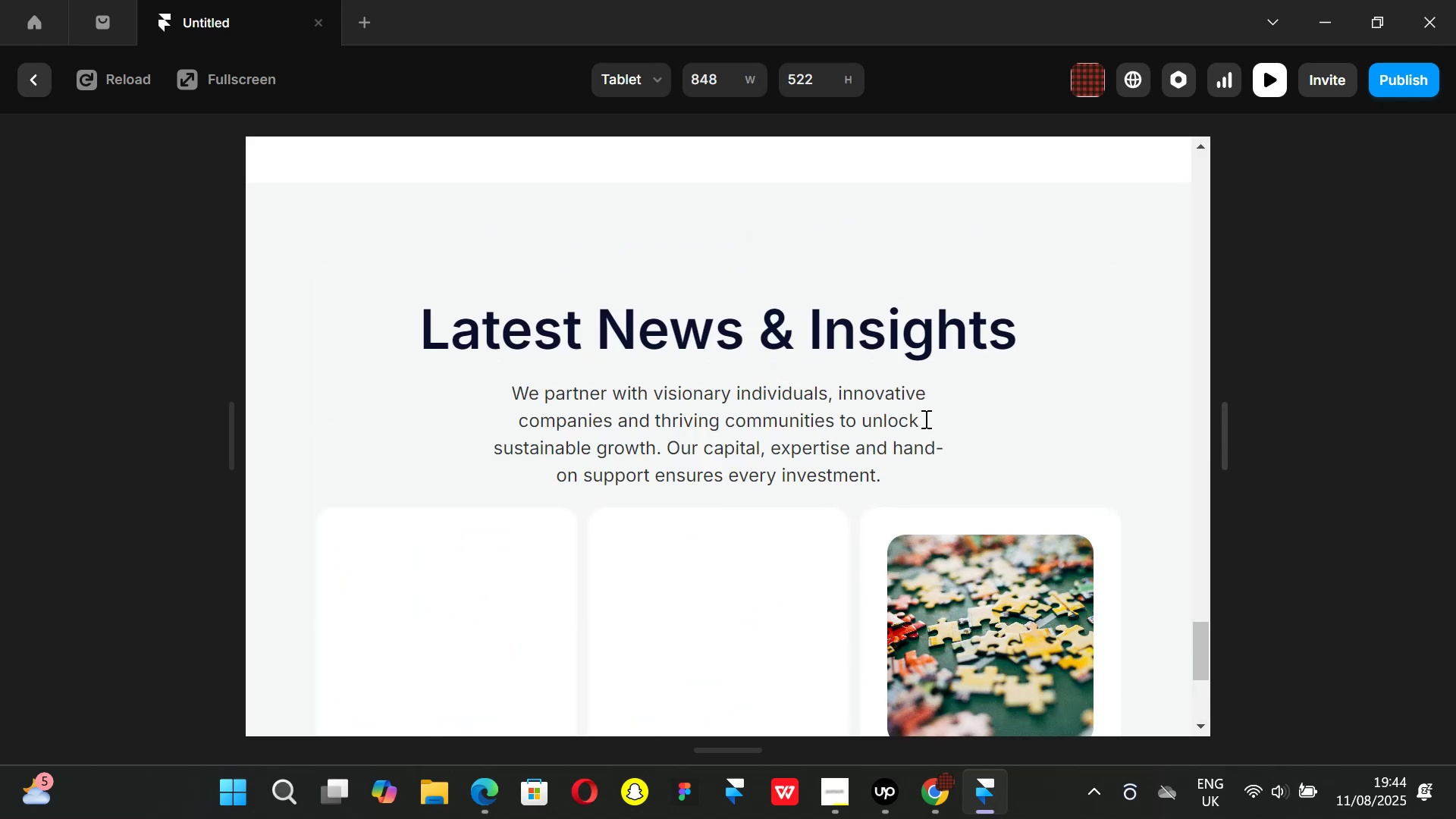 
scroll: coordinate [924, 419], scroll_direction: down, amount: 1.0
 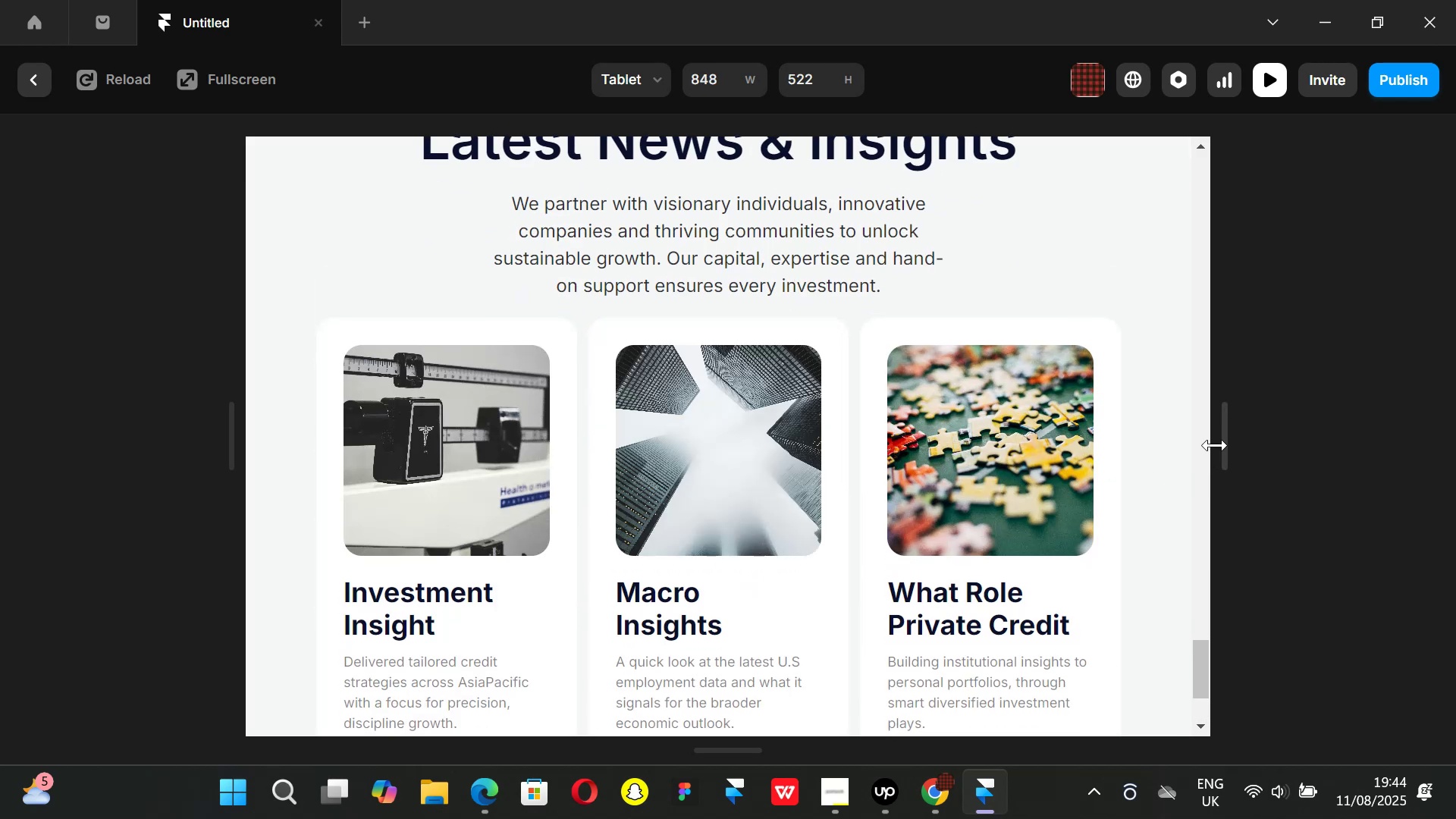 
left_click_drag(start_coordinate=[1219, 444], to_coordinate=[1282, 451])
 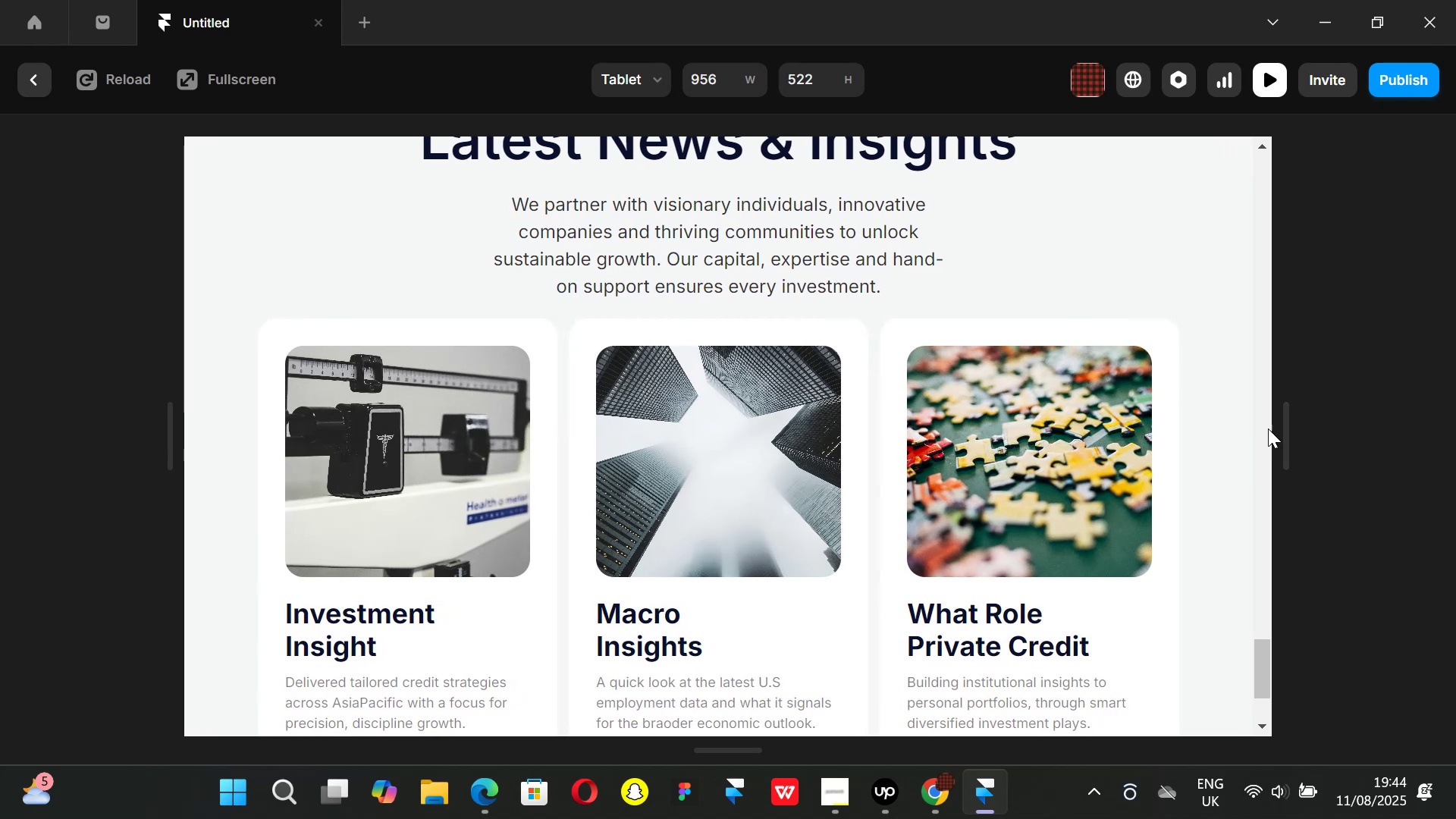 
left_click_drag(start_coordinate=[1281, 428], to_coordinate=[1436, 429])
 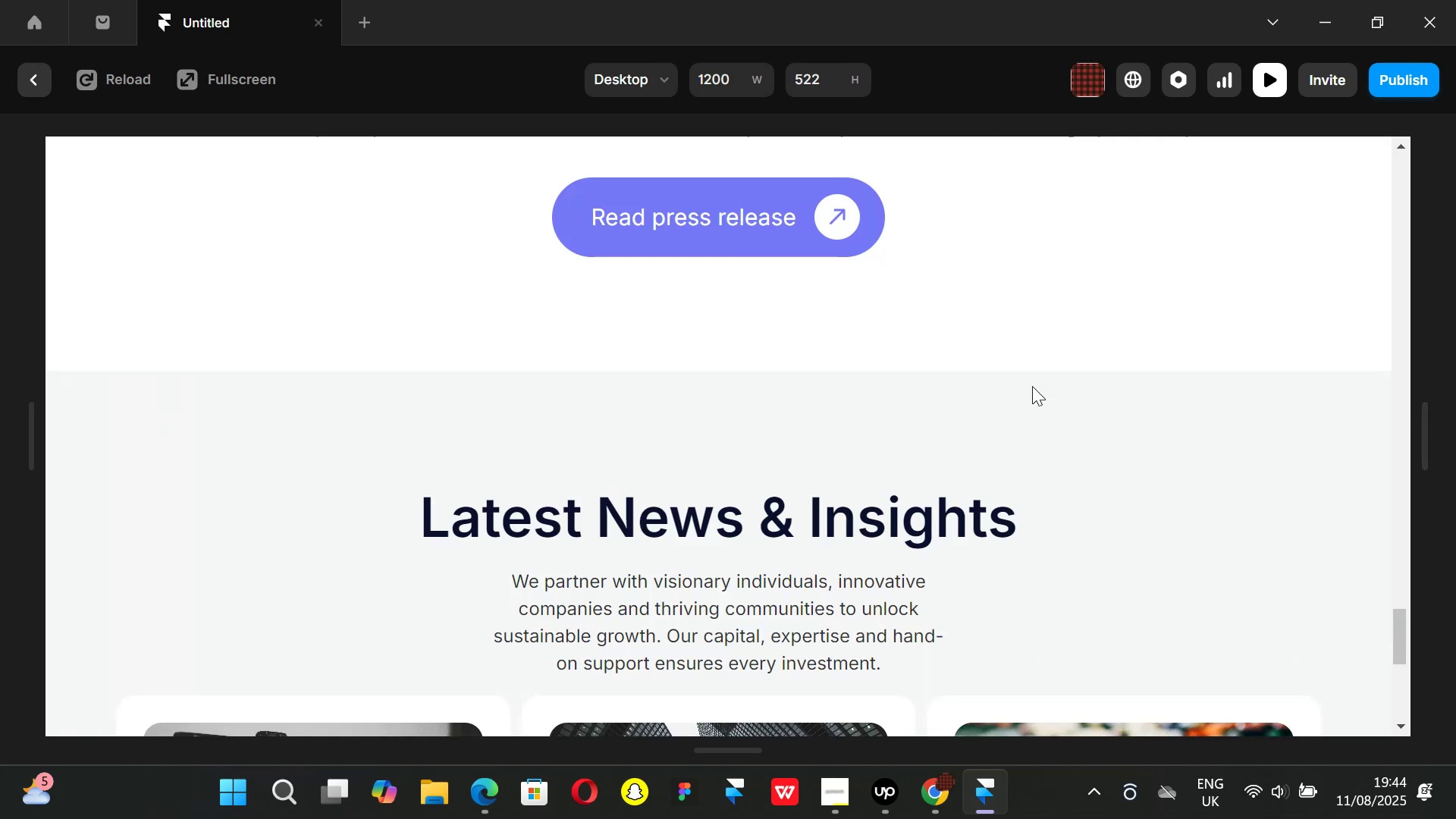 
scroll: coordinate [1006, 384], scroll_direction: down, amount: 3.0
 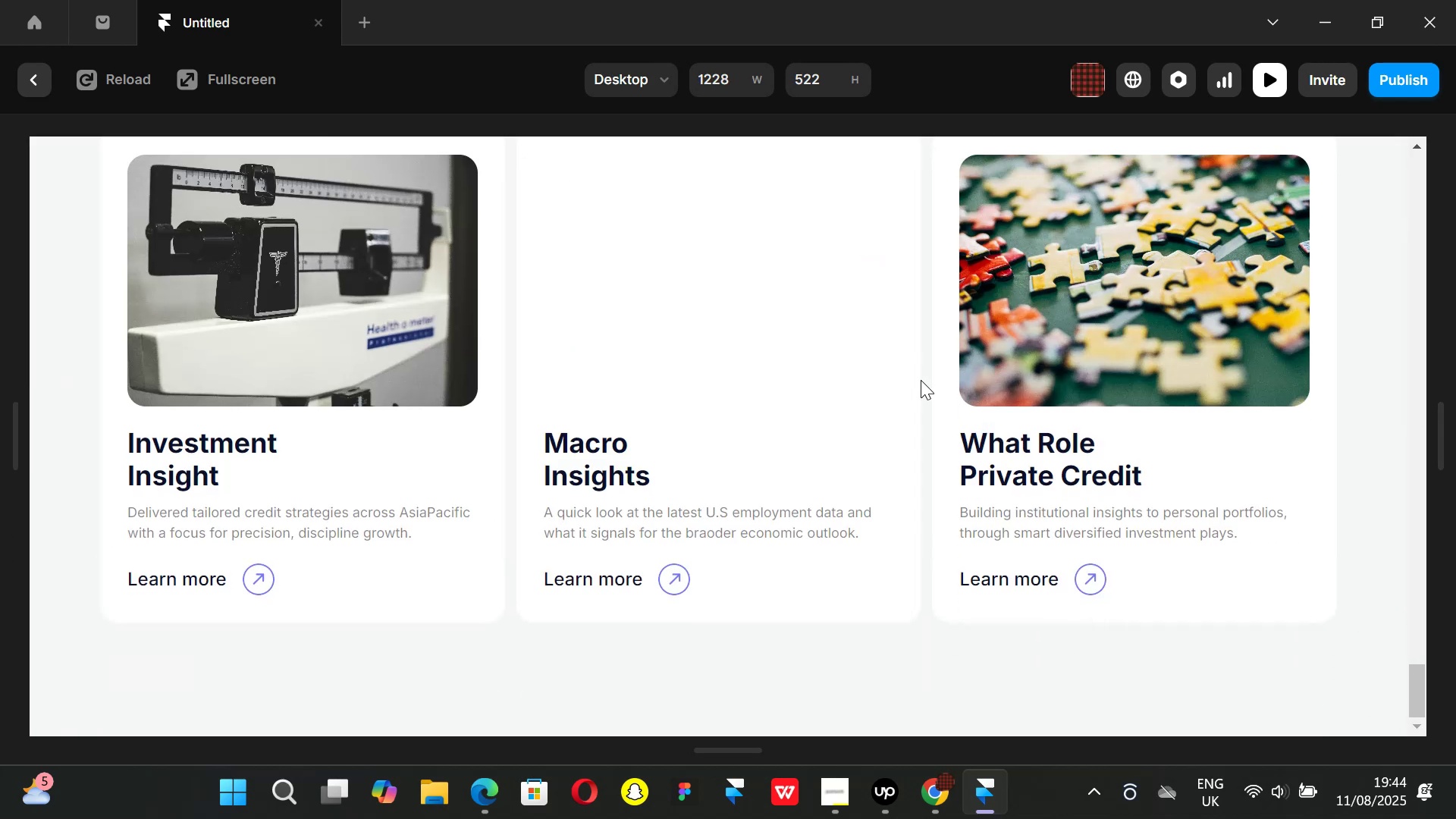 
scroll: coordinate [921, 380], scroll_direction: up, amount: 2.0
 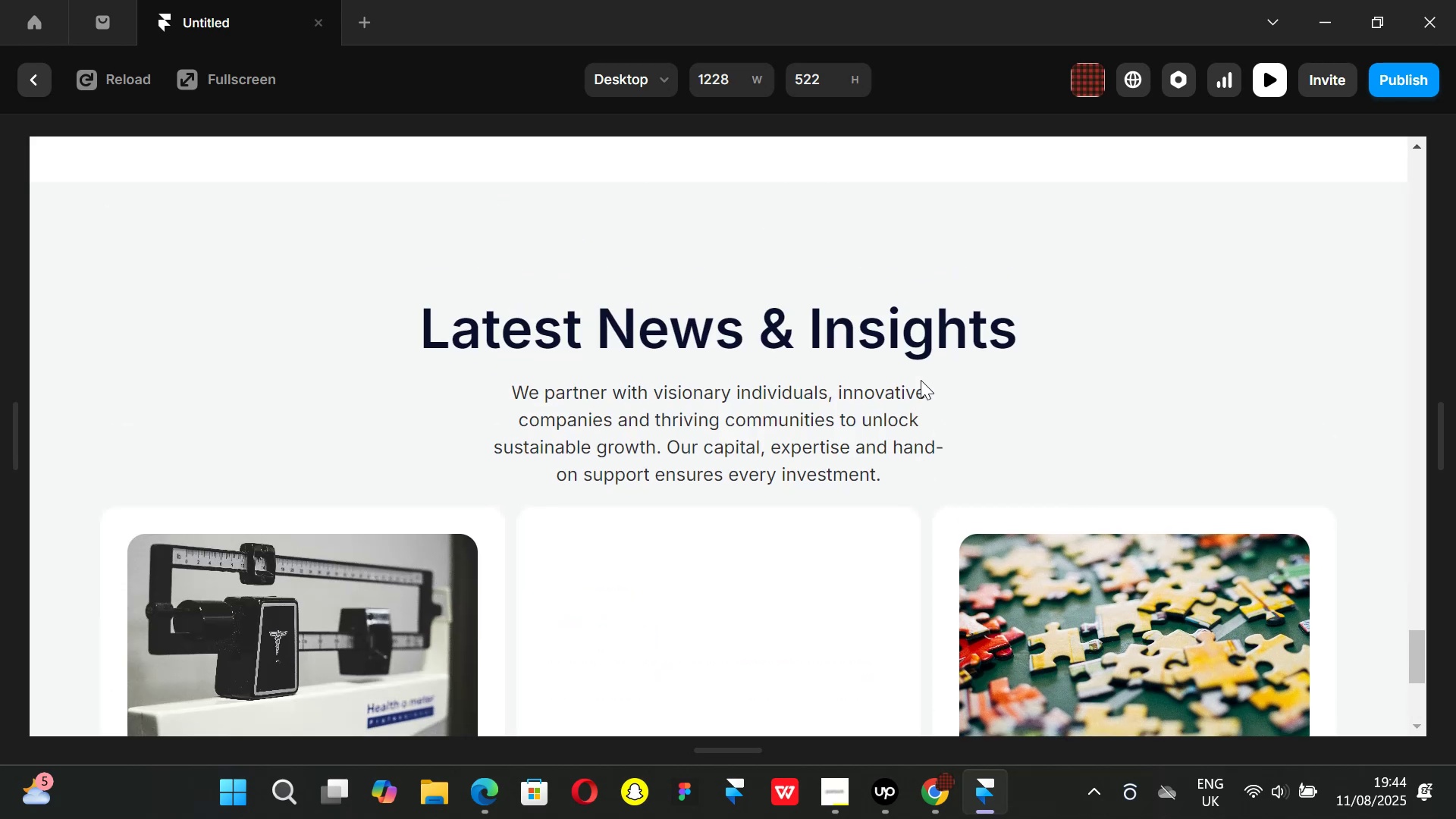 
scroll: coordinate [921, 380], scroll_direction: down, amount: 2.0
 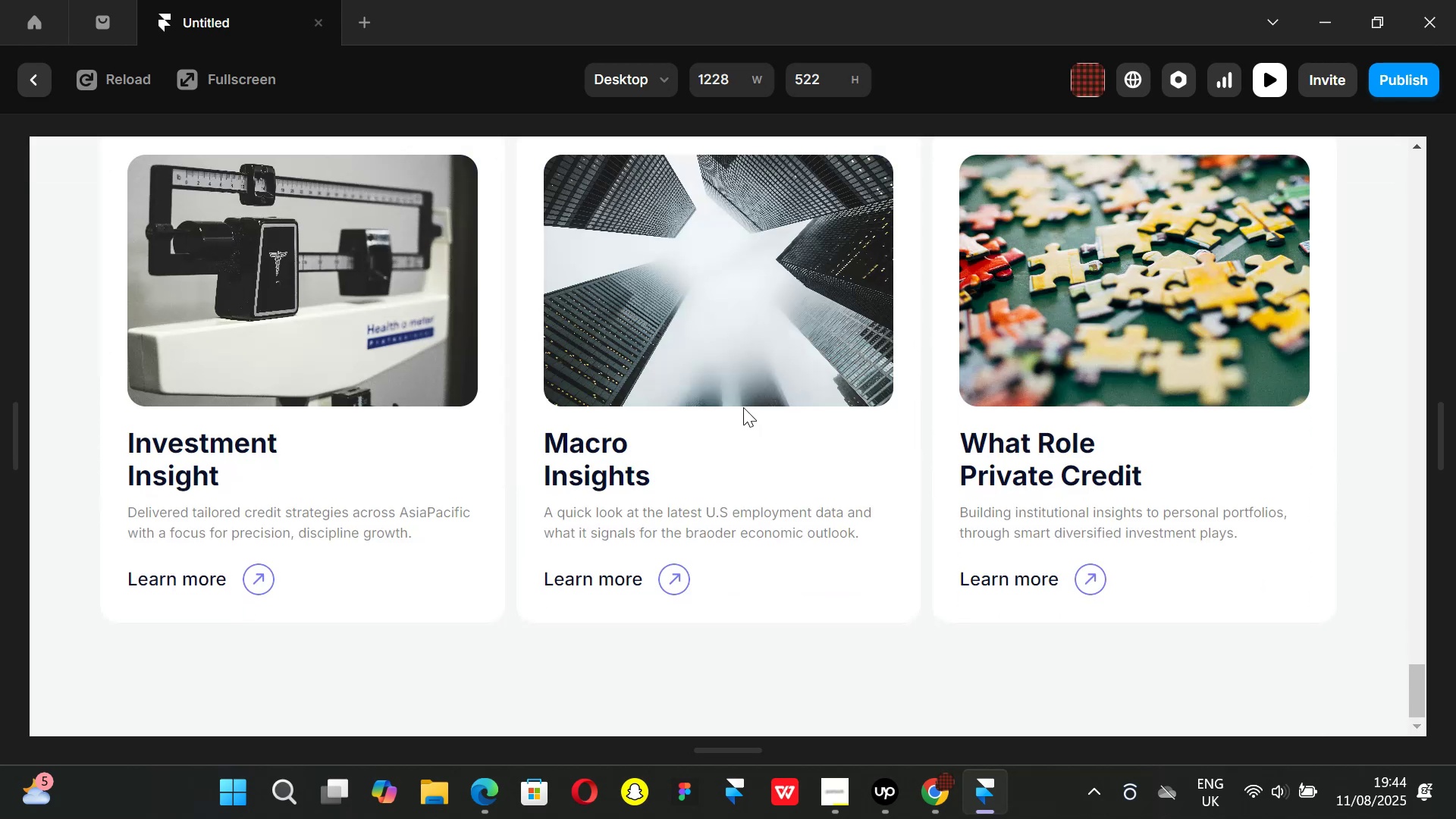 
scroll: coordinate [836, 410], scroll_direction: up, amount: 1.0
 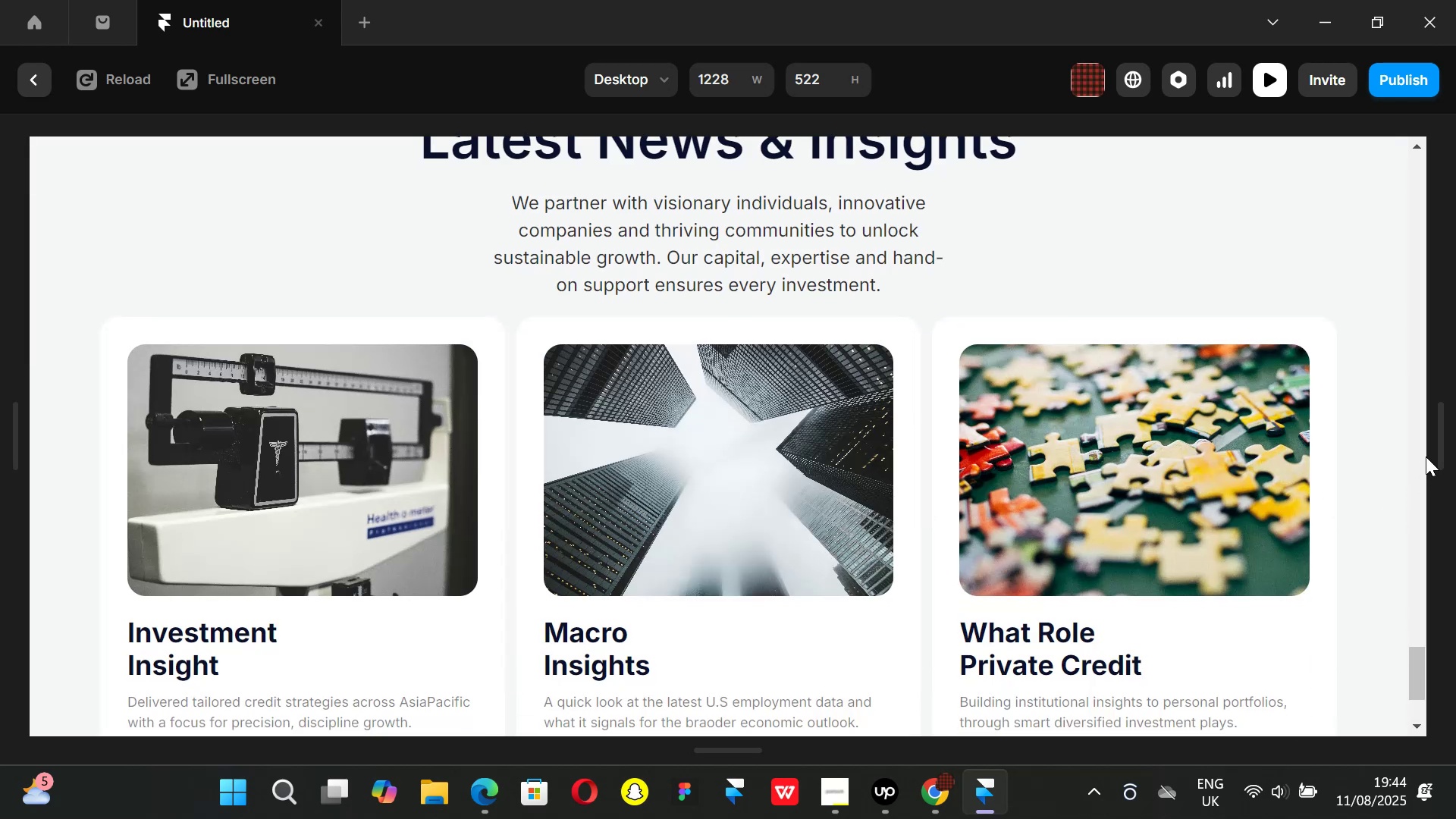 
left_click_drag(start_coordinate=[1442, 444], to_coordinate=[1120, 444])
 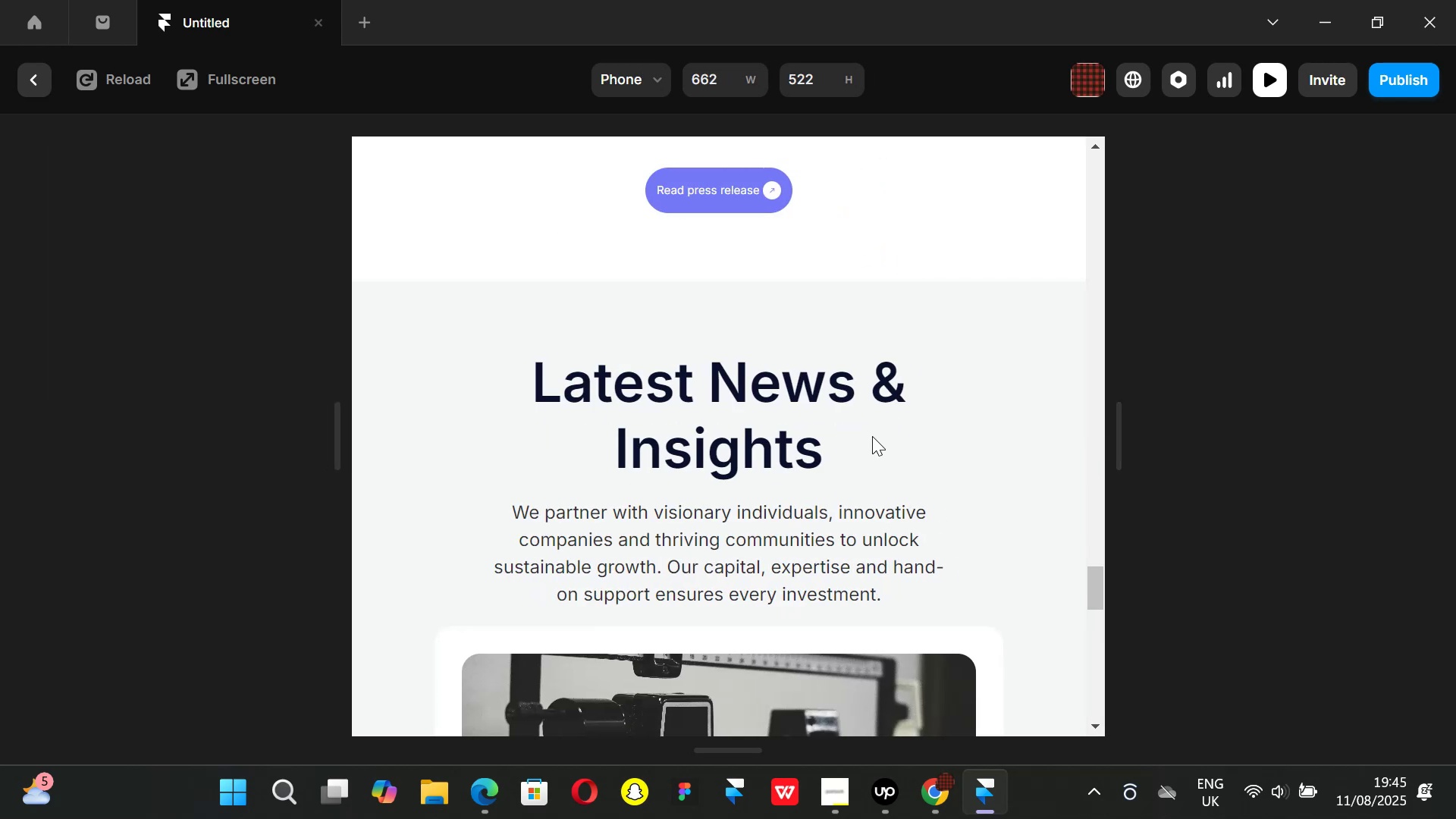 
scroll: coordinate [858, 433], scroll_direction: down, amount: 4.0
 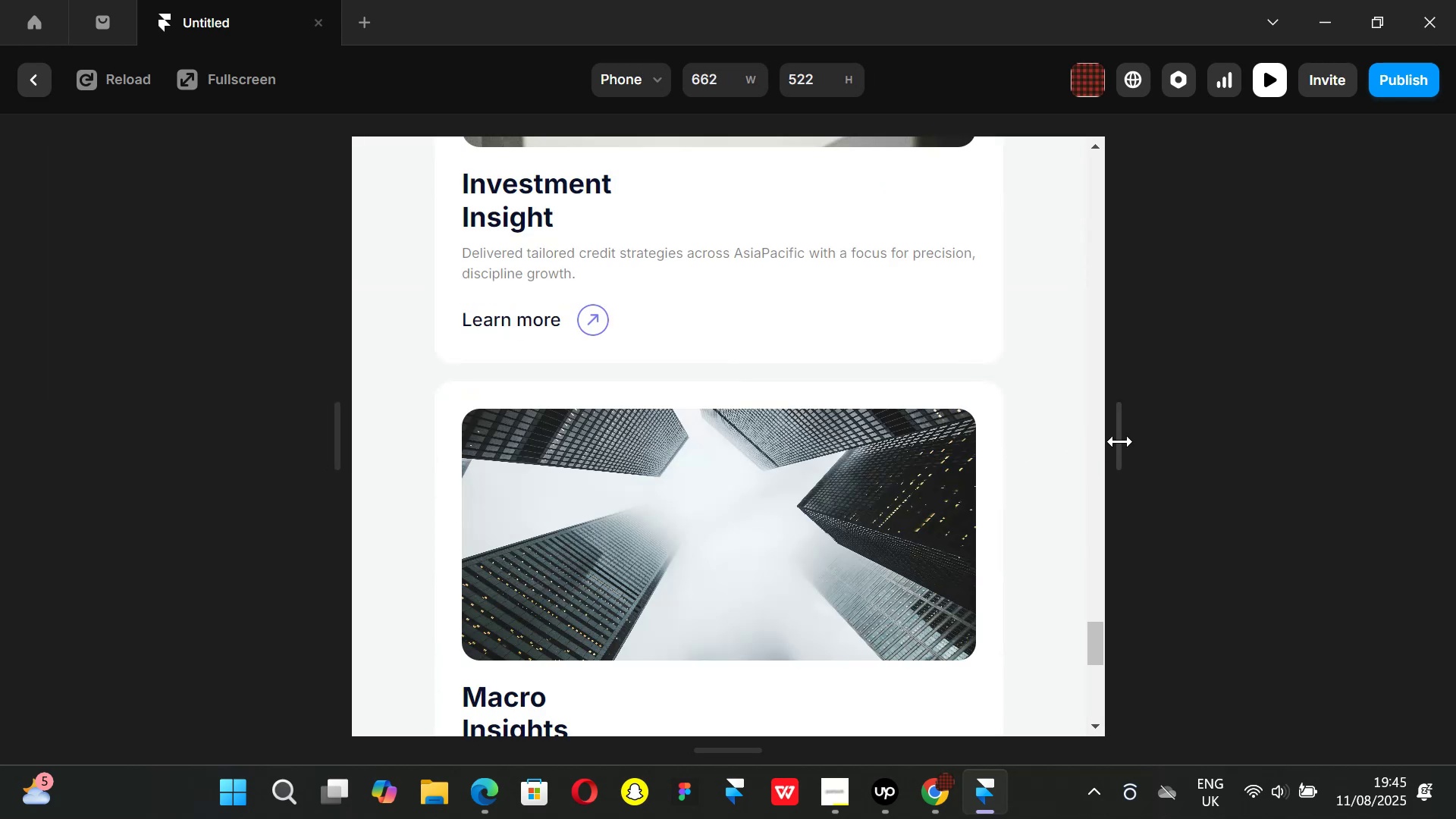 
left_click_drag(start_coordinate=[1120, 441], to_coordinate=[975, 438])
 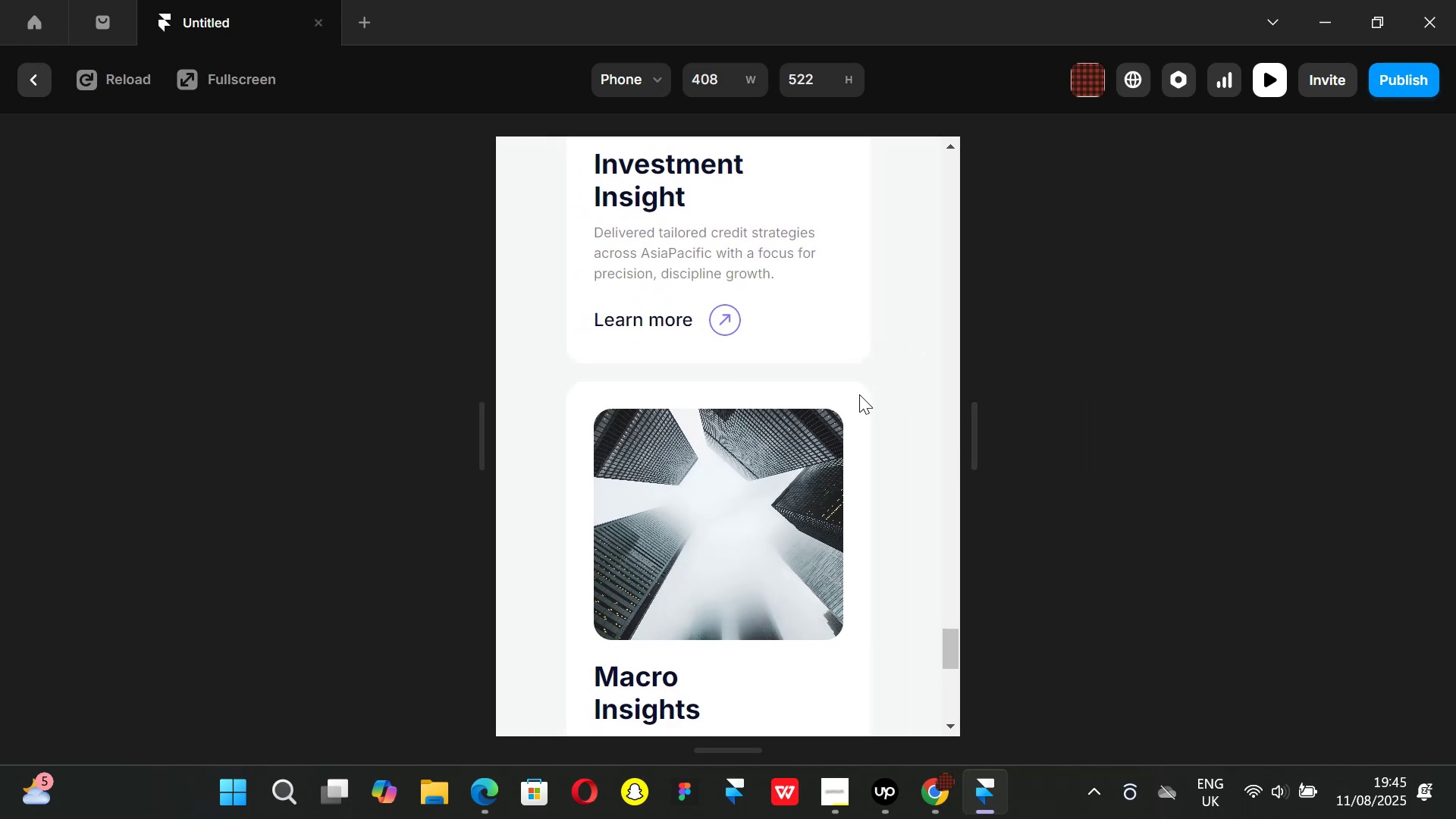 
scroll: coordinate [833, 384], scroll_direction: up, amount: 3.0
 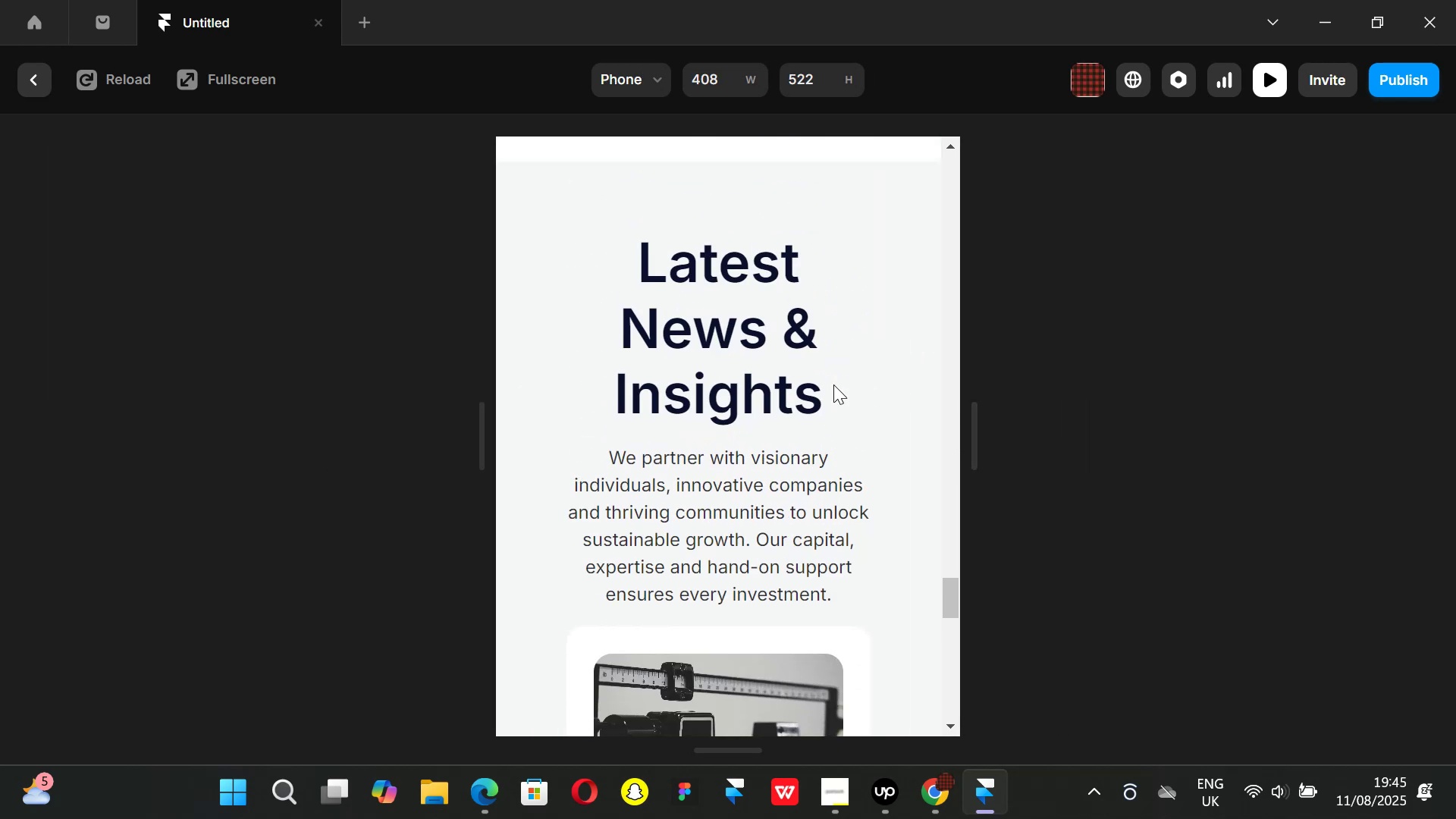 
scroll: coordinate [833, 384], scroll_direction: down, amount: 1.0
 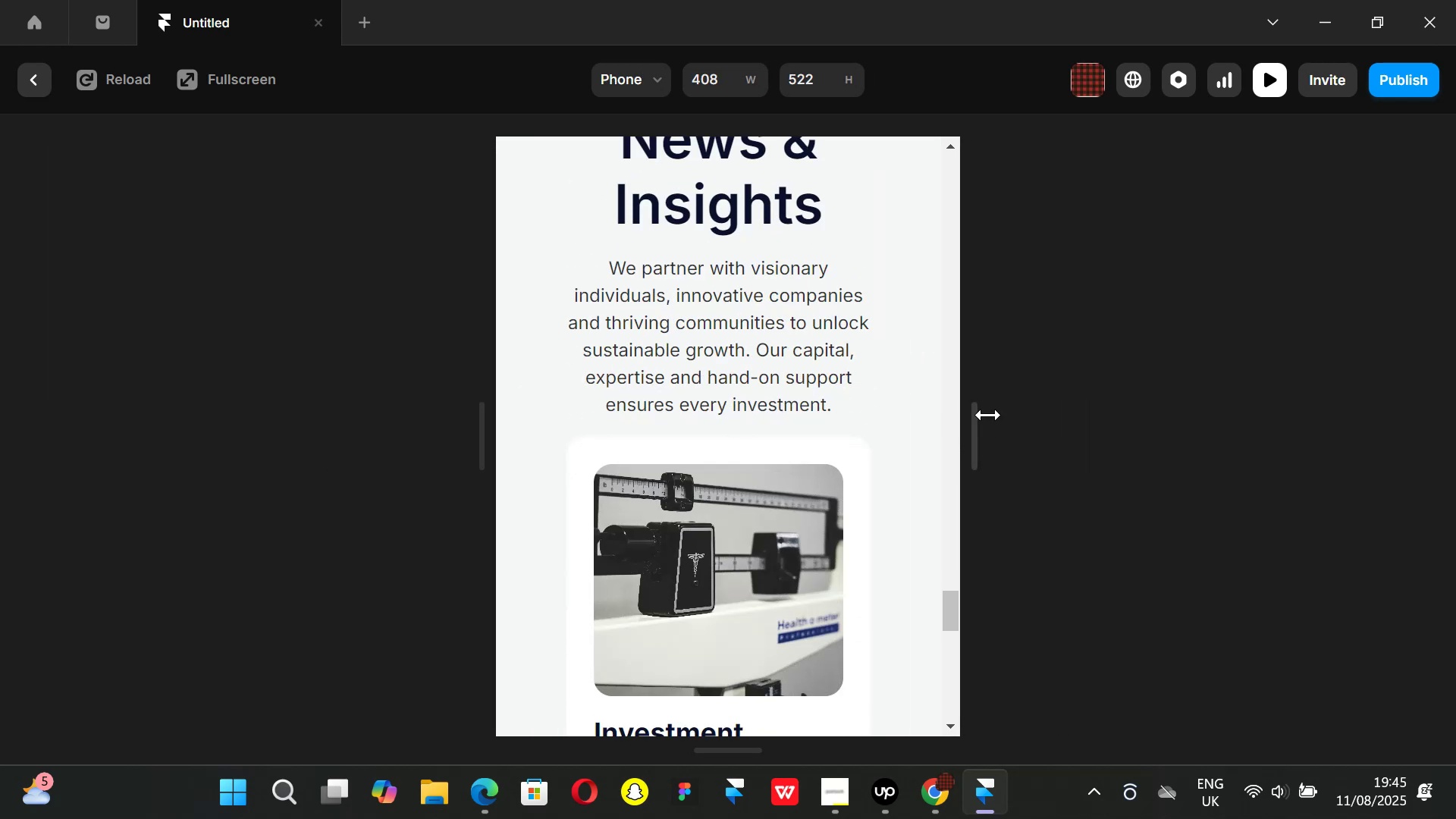 
left_click_drag(start_coordinate=[982, 416], to_coordinate=[943, 416])
 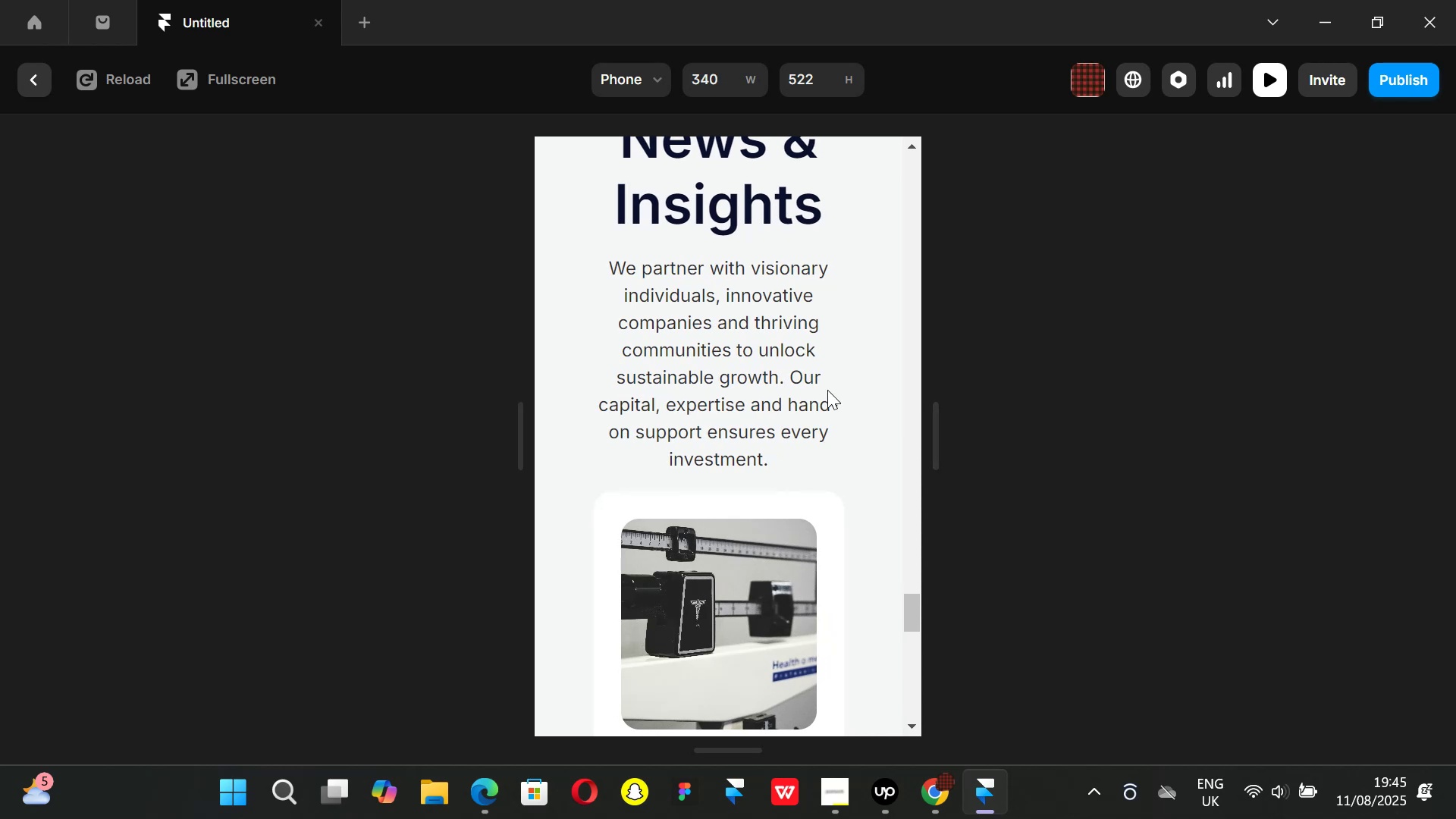 
scroll: coordinate [812, 386], scroll_direction: up, amount: 1.0
 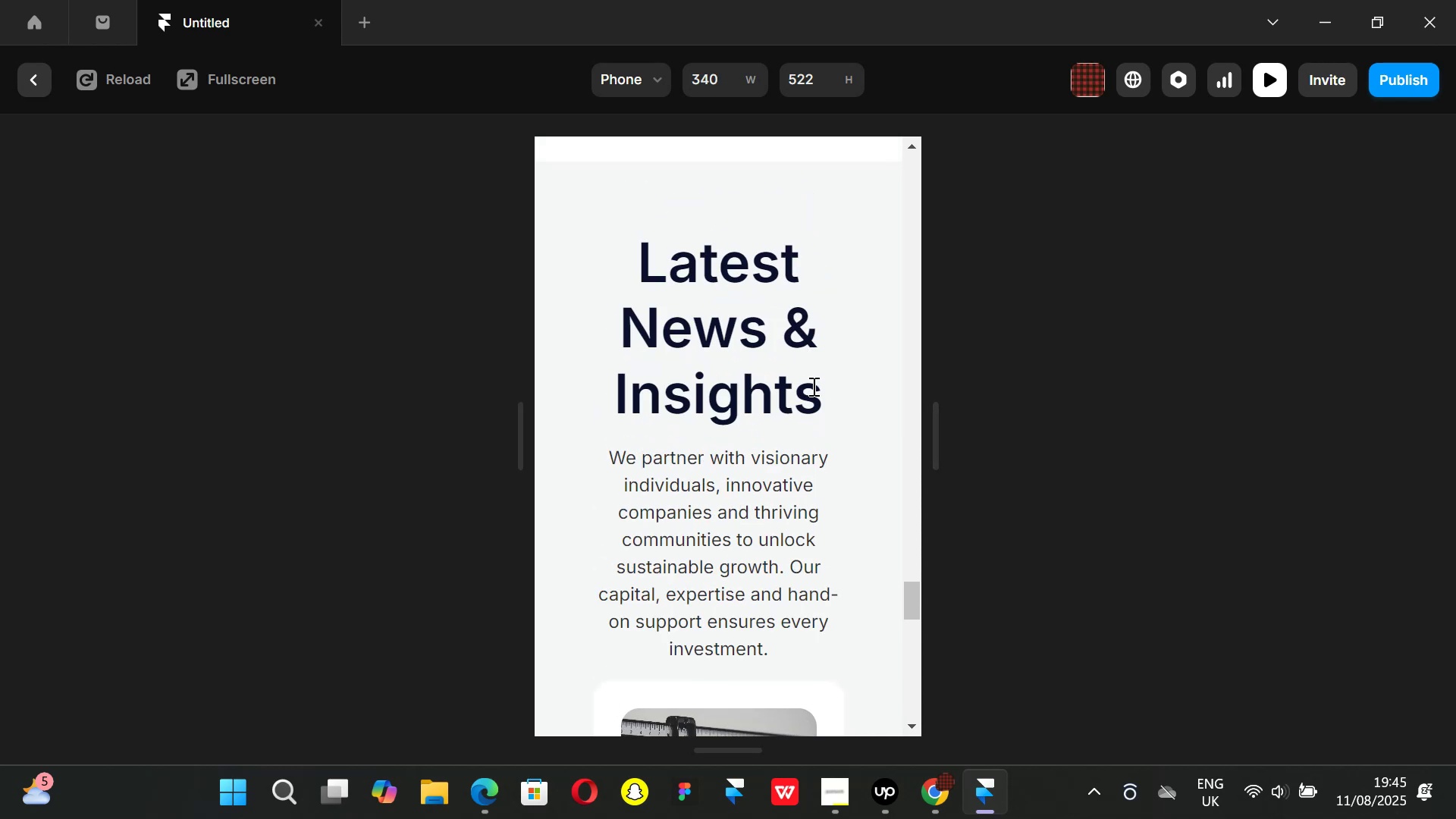 
scroll: coordinate [812, 386], scroll_direction: down, amount: 7.0
 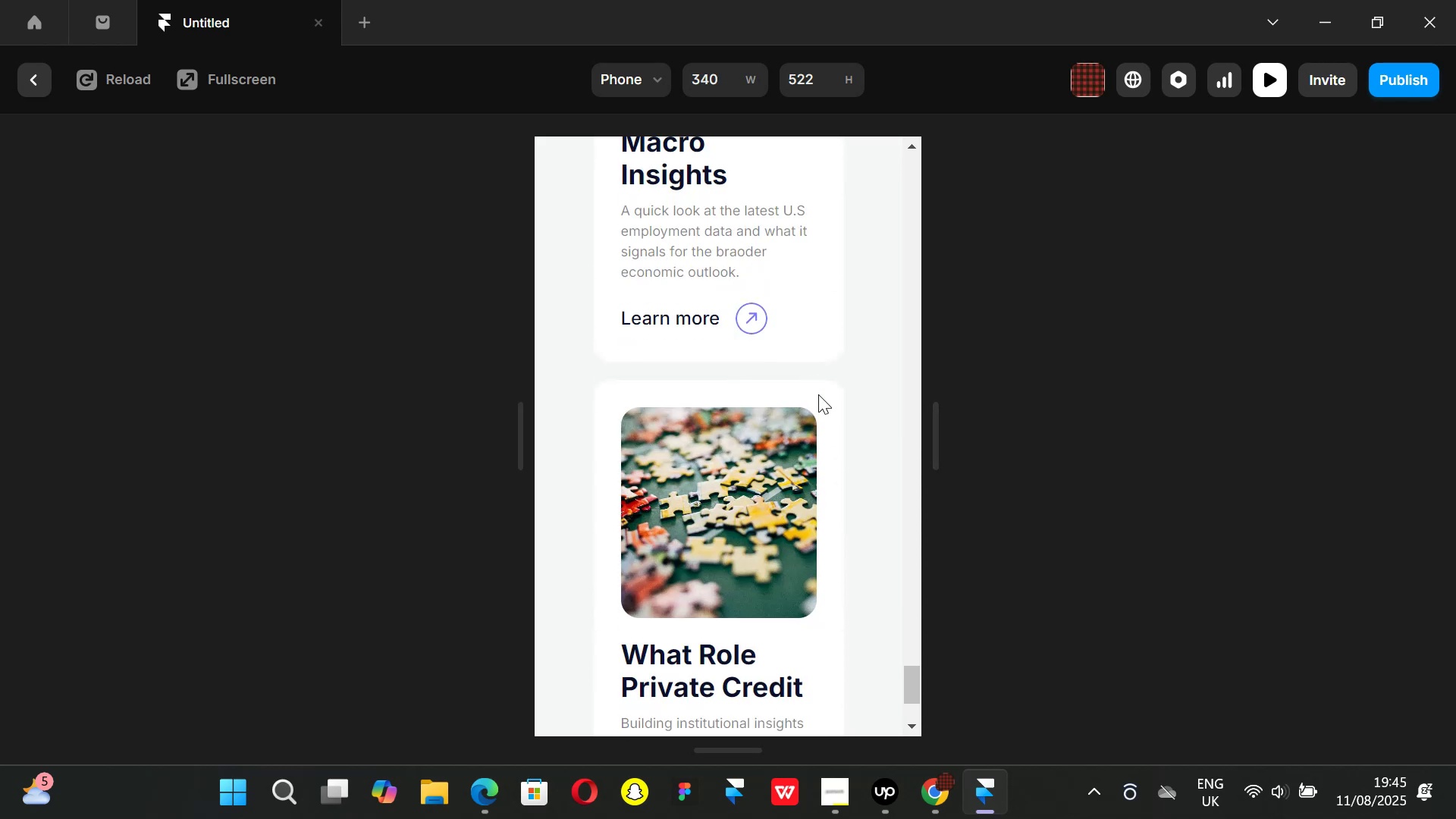 
scroll: coordinate [819, 395], scroll_direction: up, amount: 2.0
 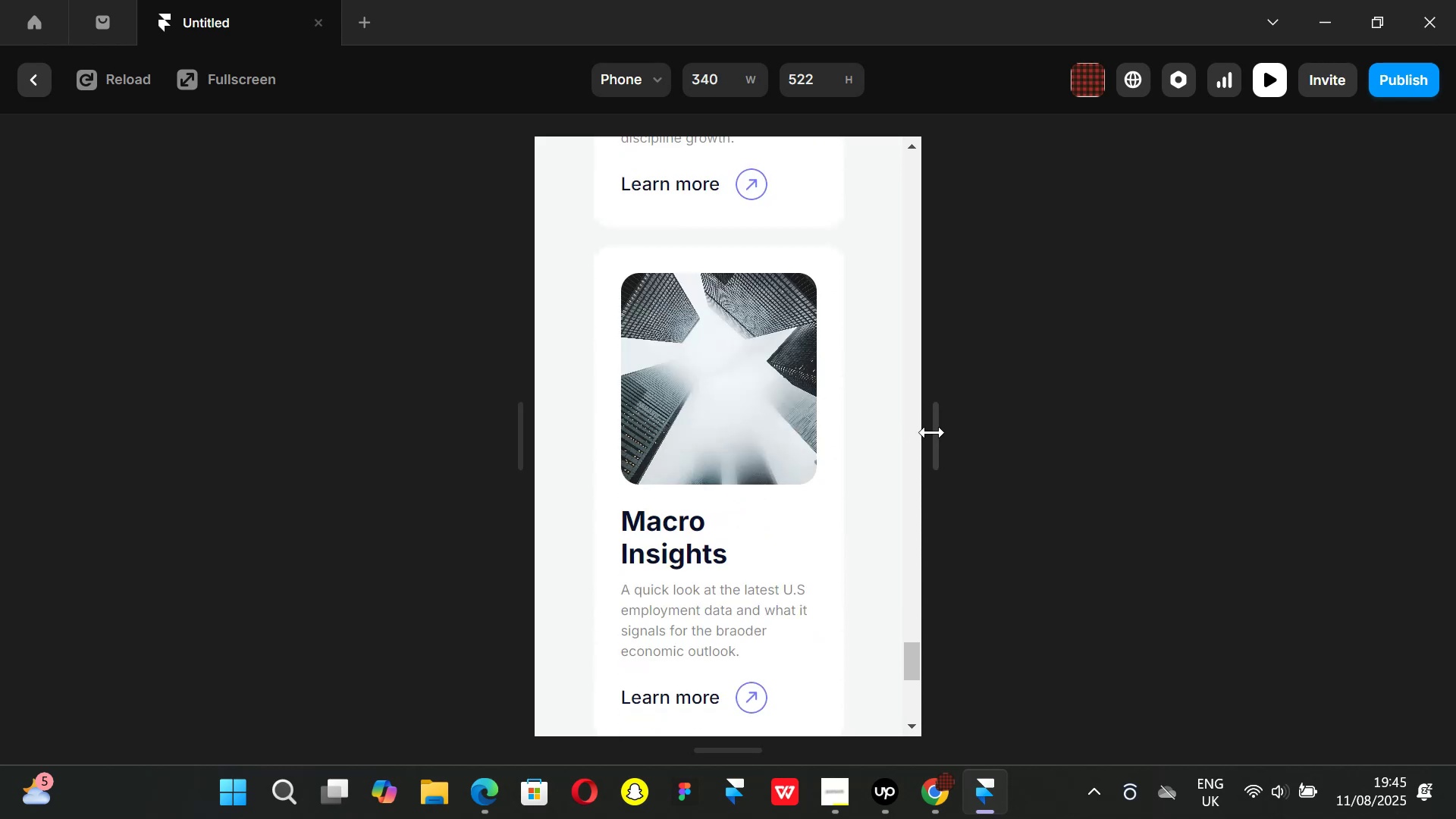 
left_click_drag(start_coordinate=[932, 432], to_coordinate=[869, 435])
 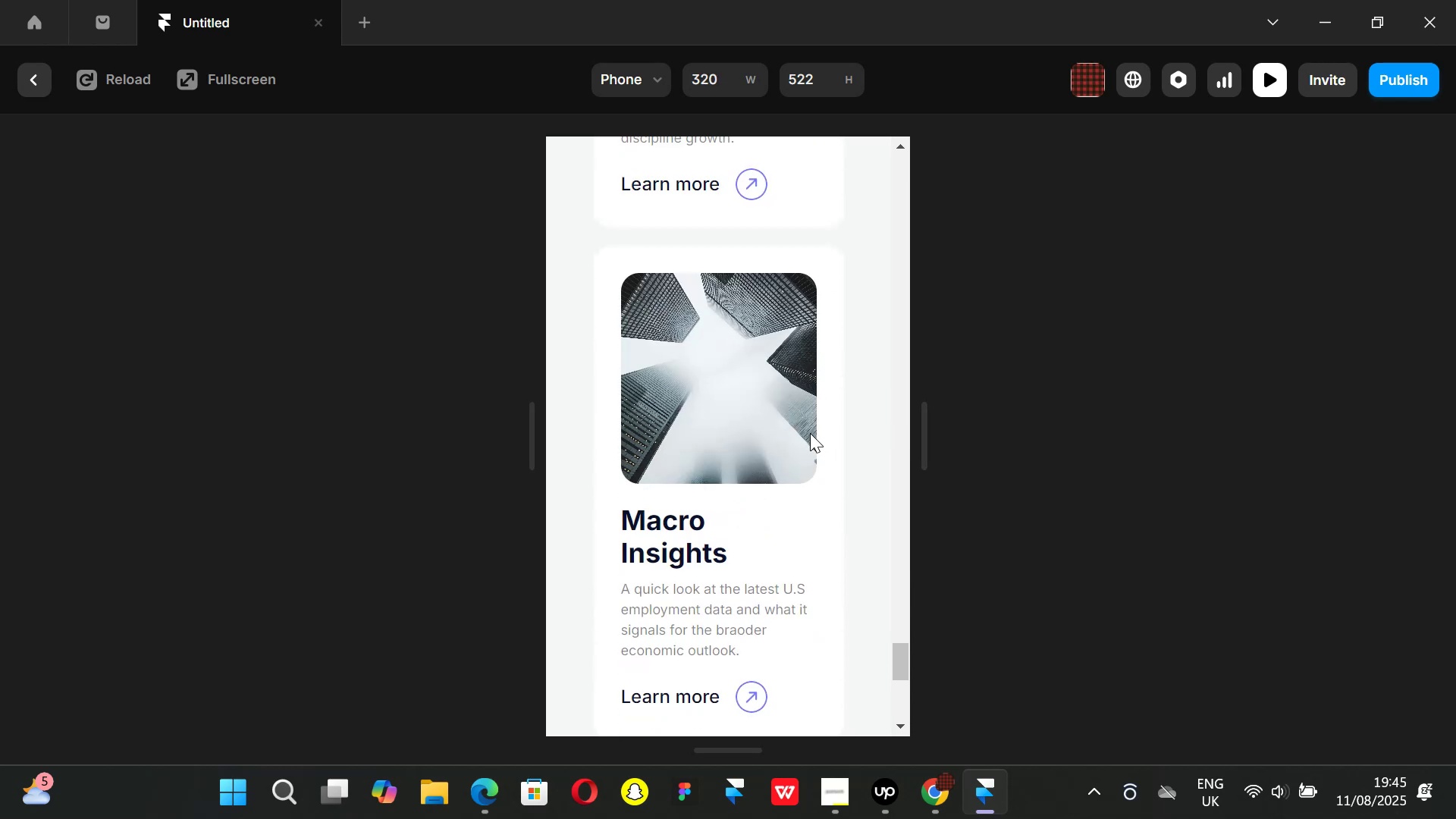 
scroll: coordinate [799, 431], scroll_direction: down, amount: 5.0
 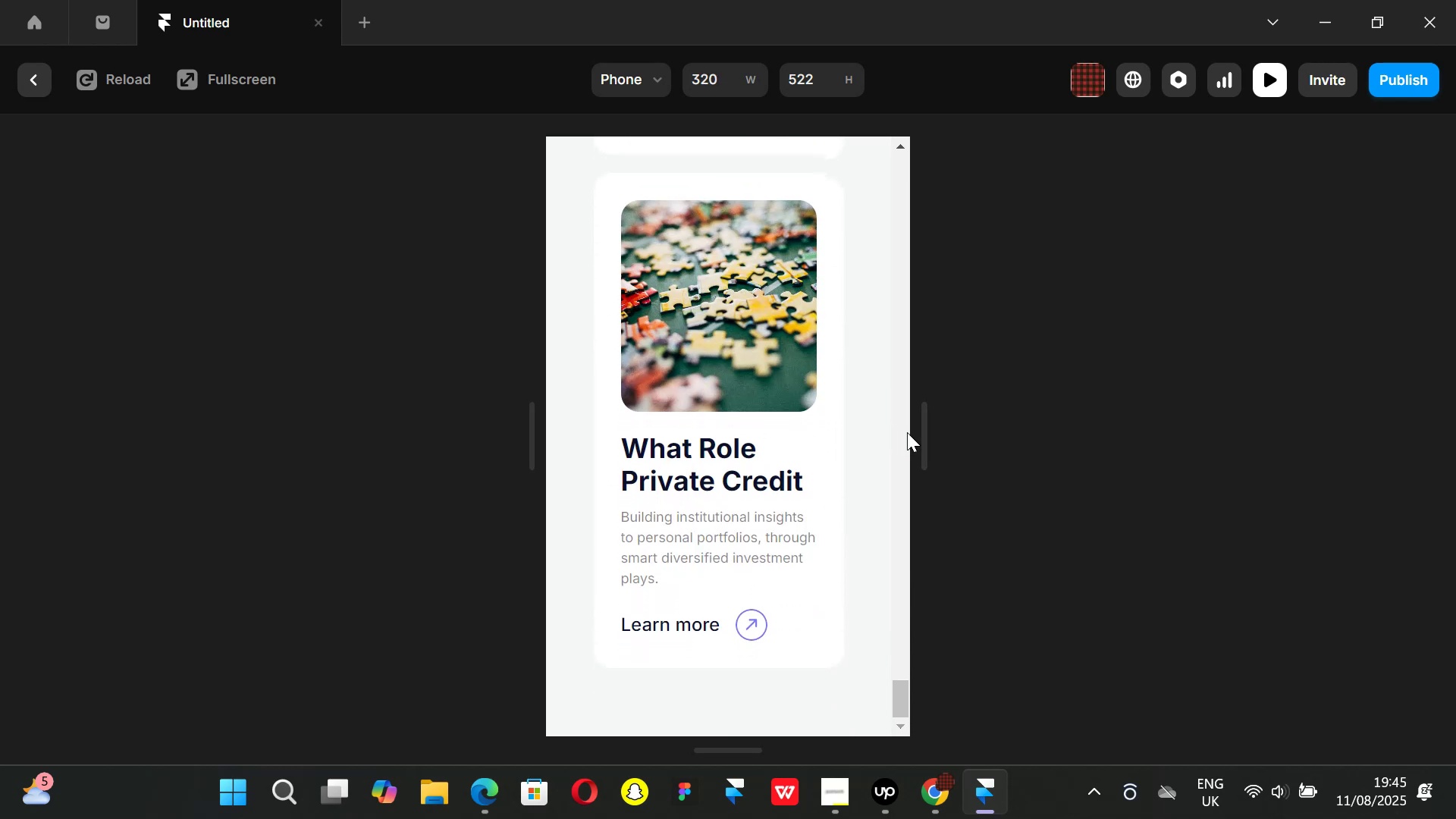 
left_click_drag(start_coordinate=[937, 436], to_coordinate=[899, 435])
 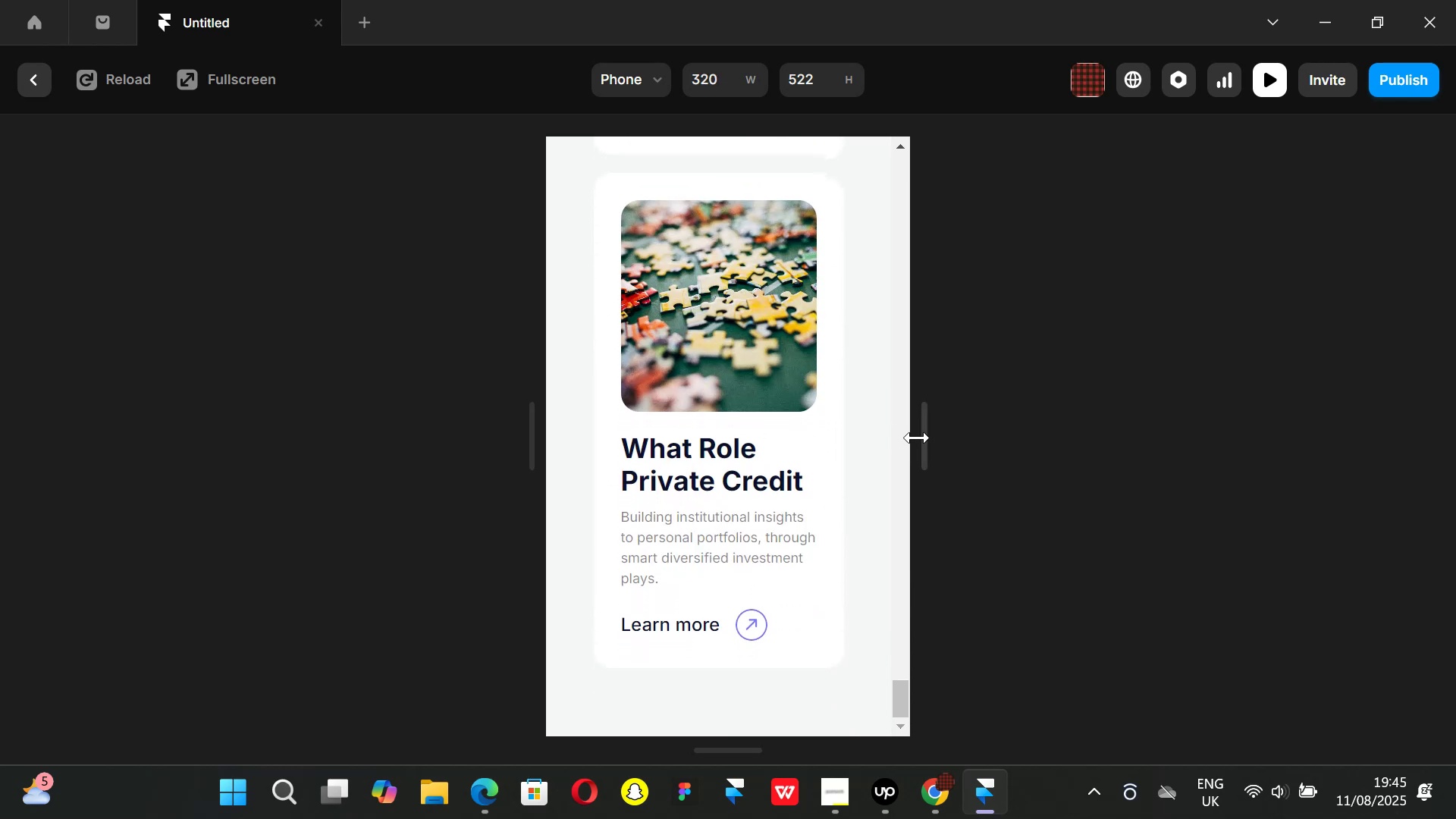 
left_click_drag(start_coordinate=[918, 438], to_coordinate=[890, 434])
 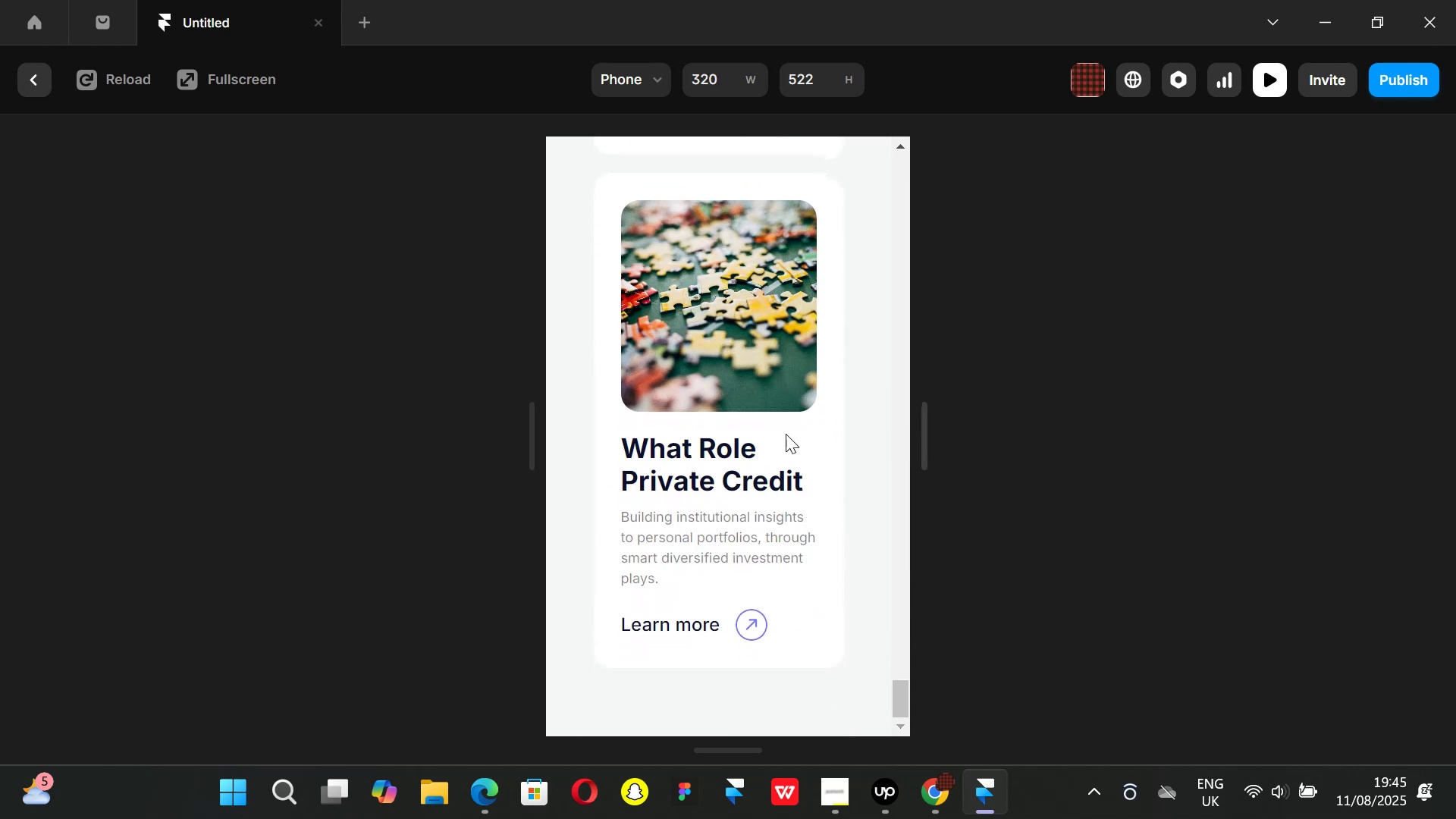 
scroll: coordinate [786, 434], scroll_direction: up, amount: 4.0
 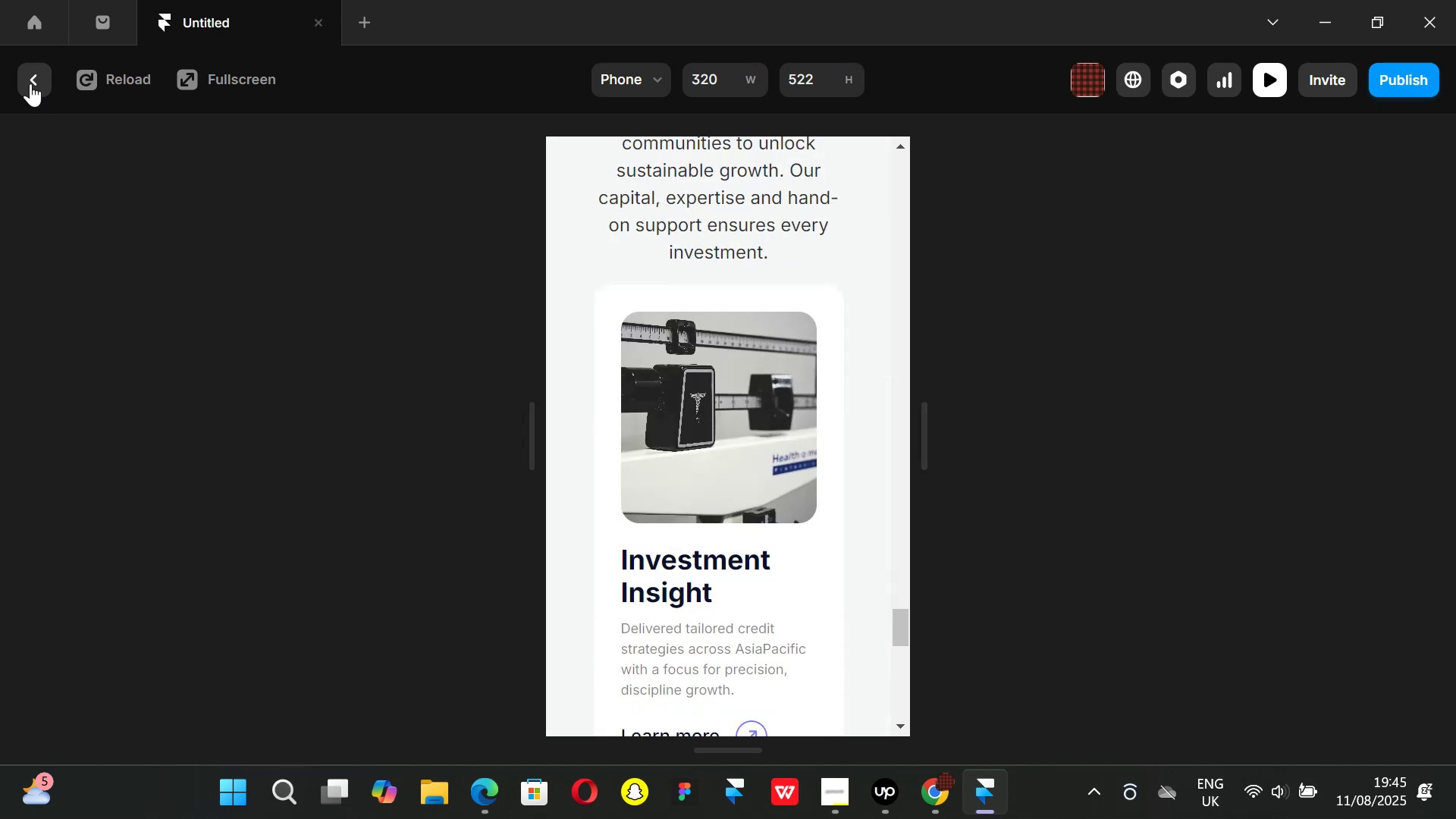 
left_click([29, 83])
 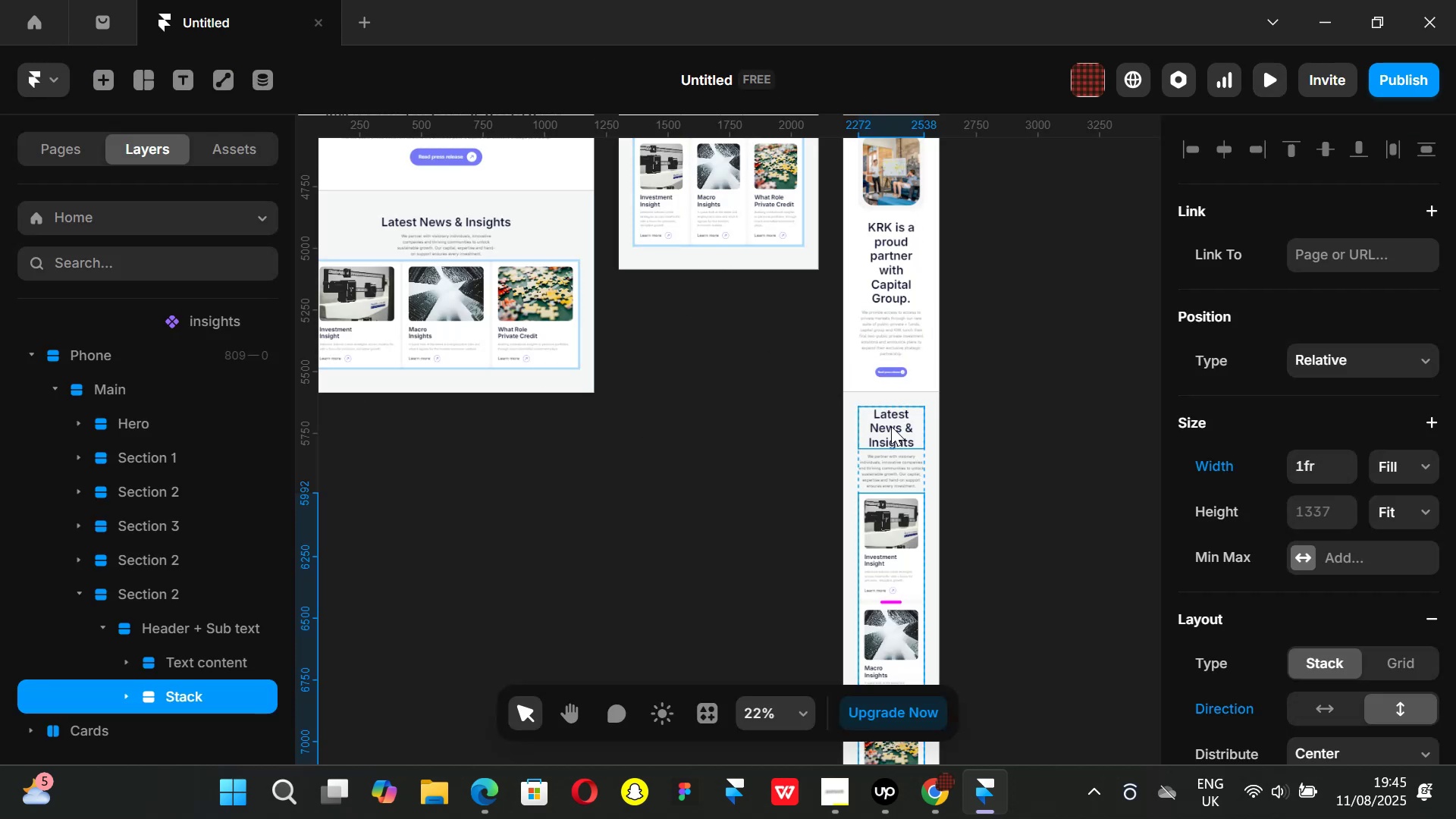 
left_click([886, 431])
 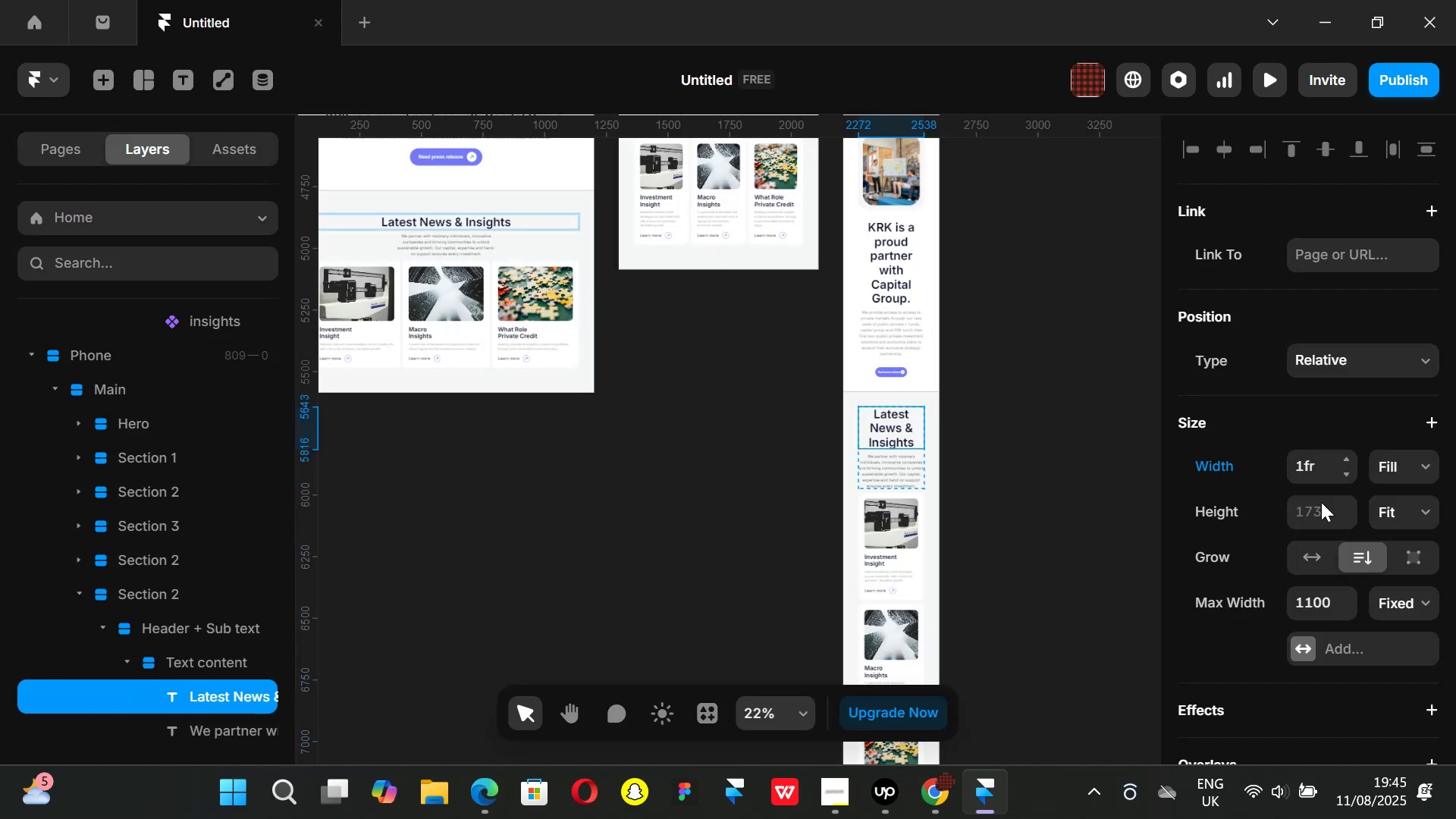 
scroll: coordinate [1332, 536], scroll_direction: down, amount: 5.0
 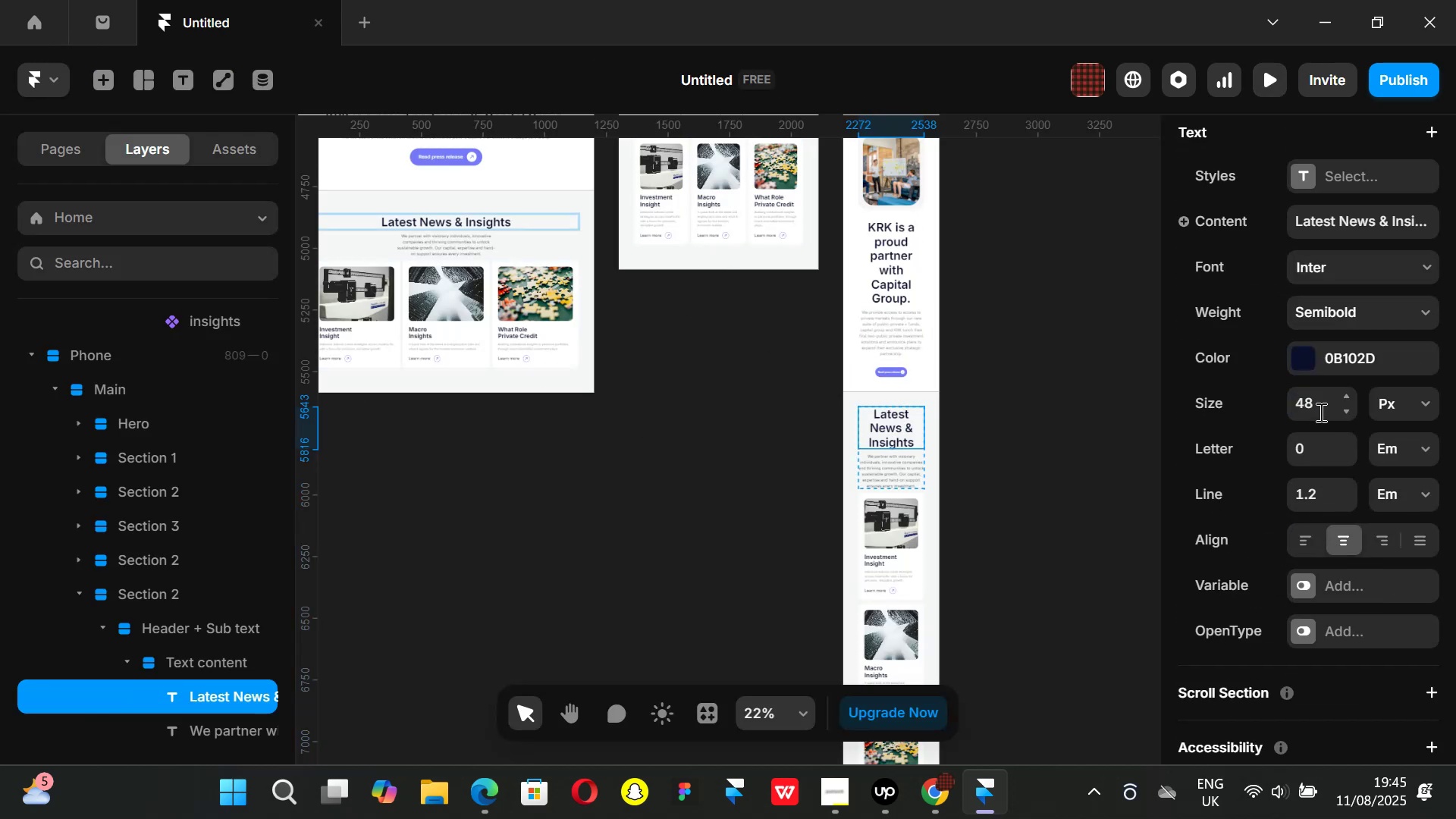 
left_click([1320, 406])
 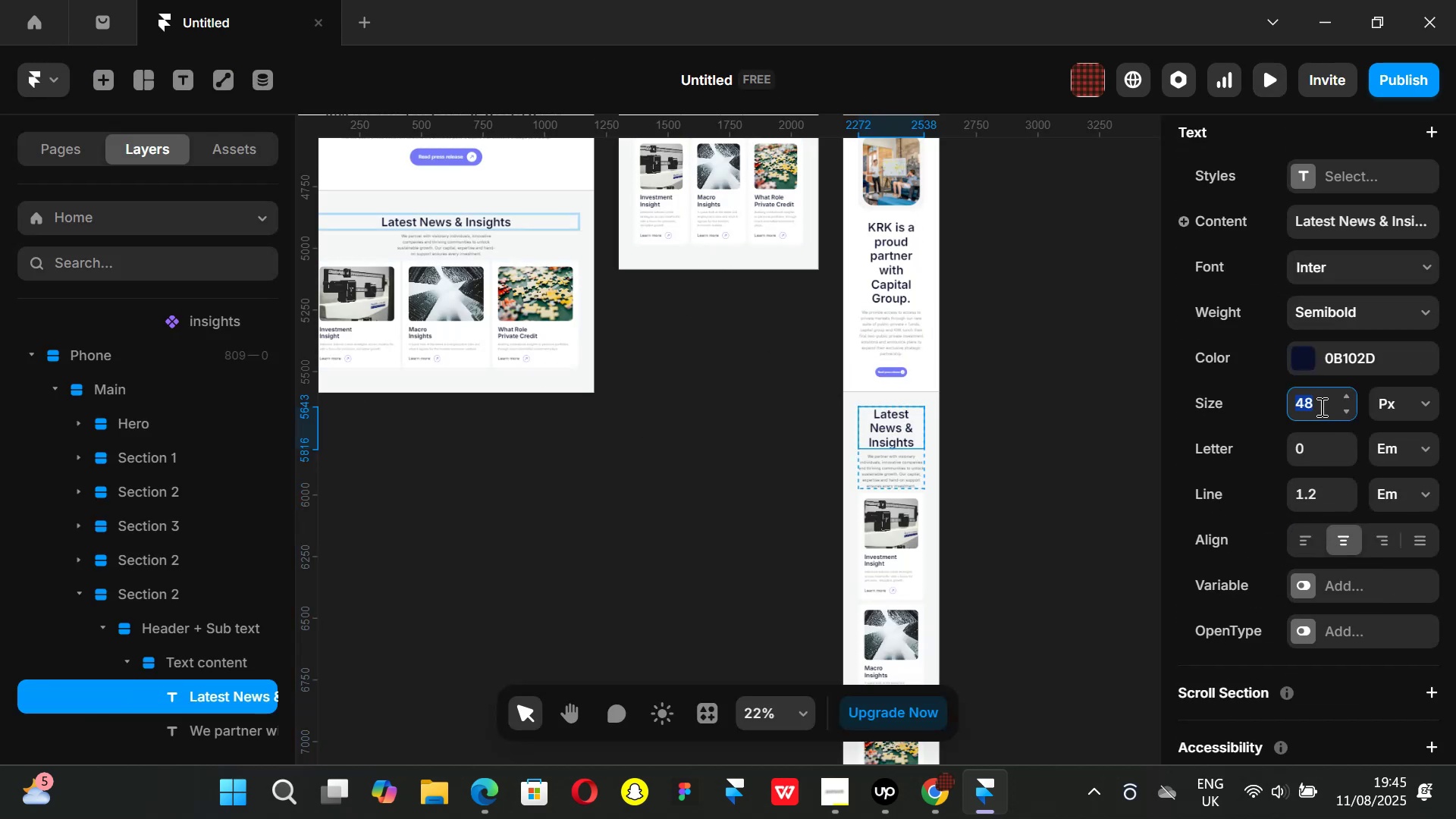 
type(32)
 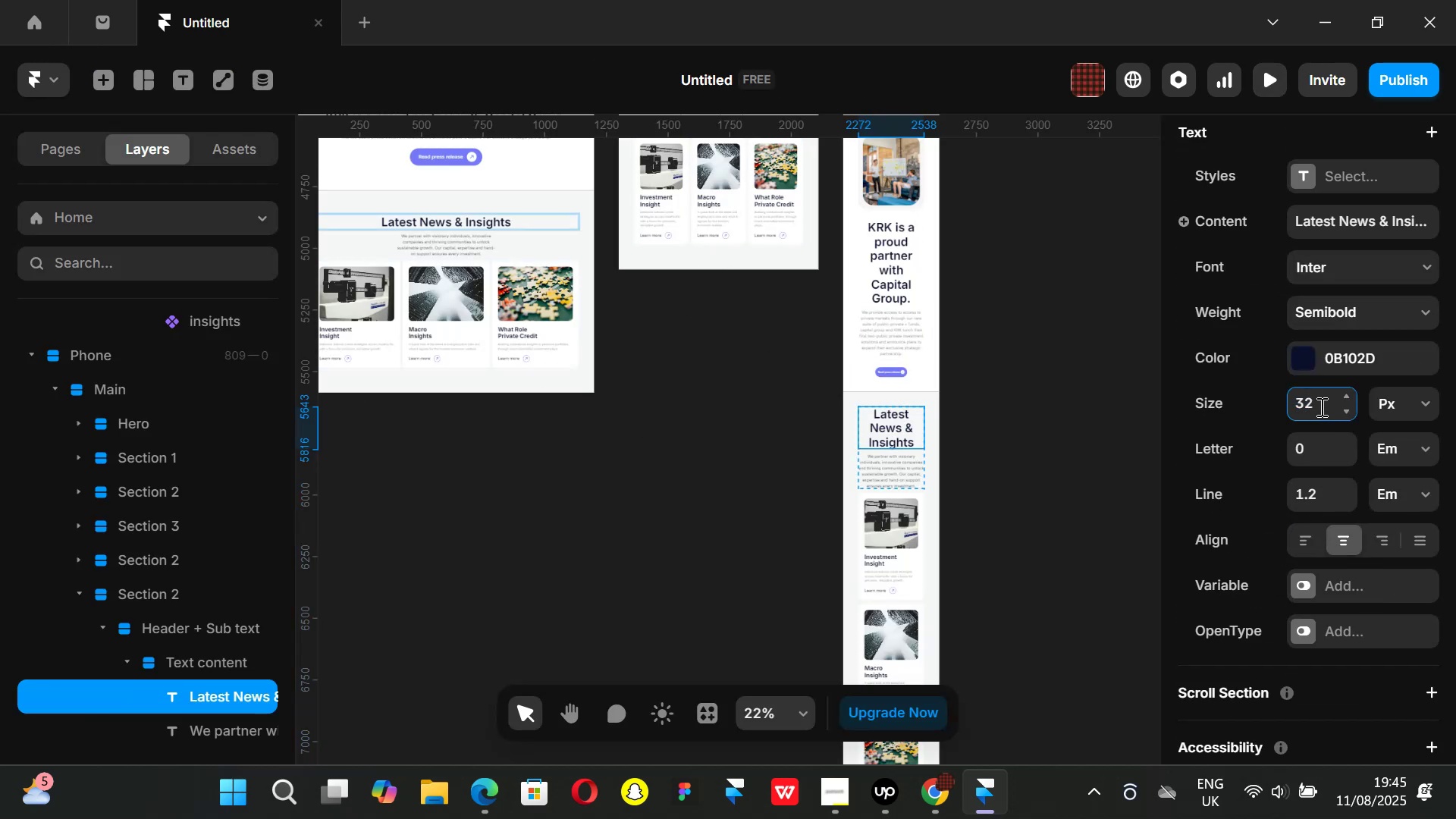 
key(Enter)
 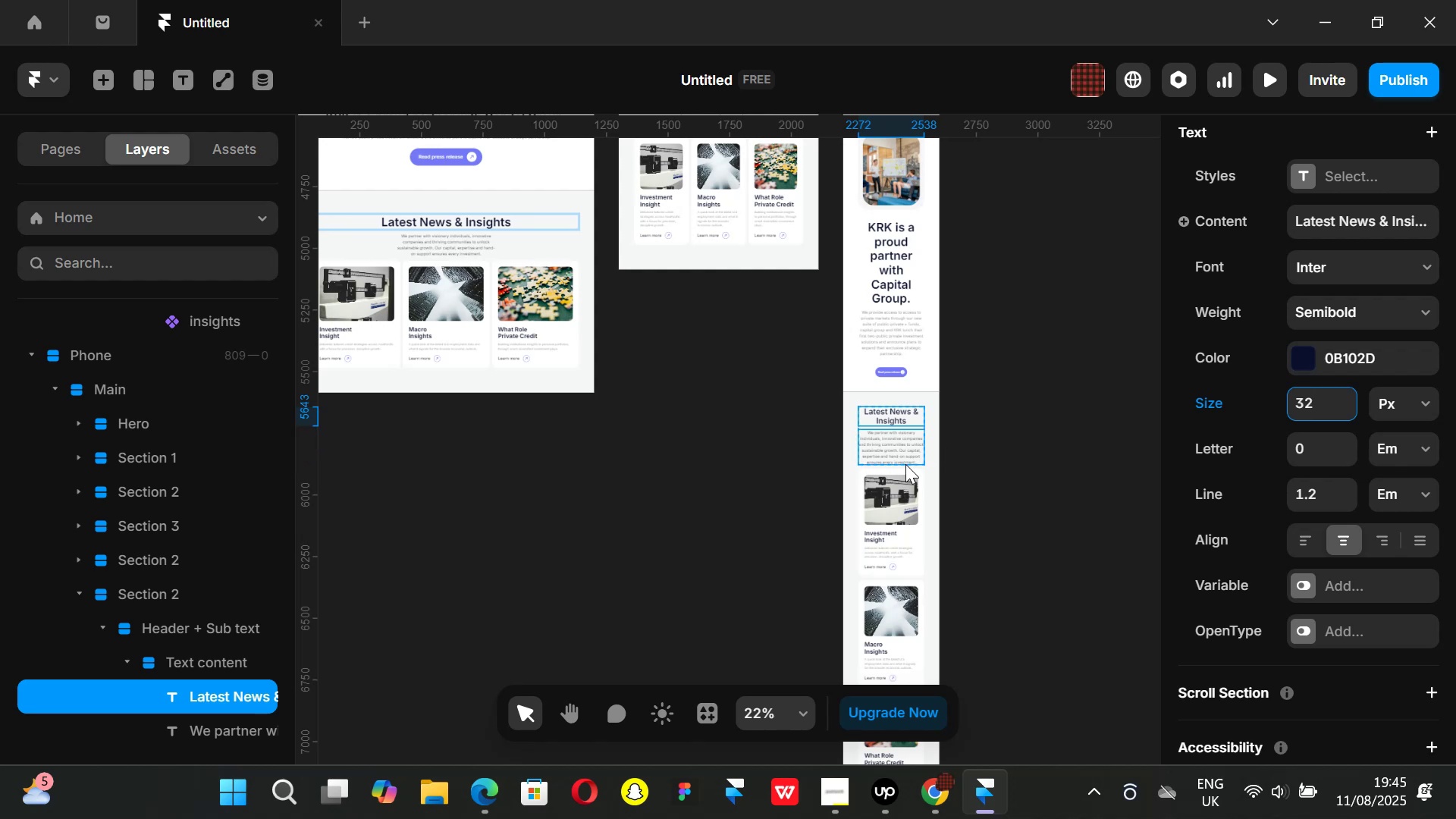 
hold_key(key=ControlLeft, duration=0.88)
scroll: coordinate [894, 460], scroll_direction: up, amount: 1.0
 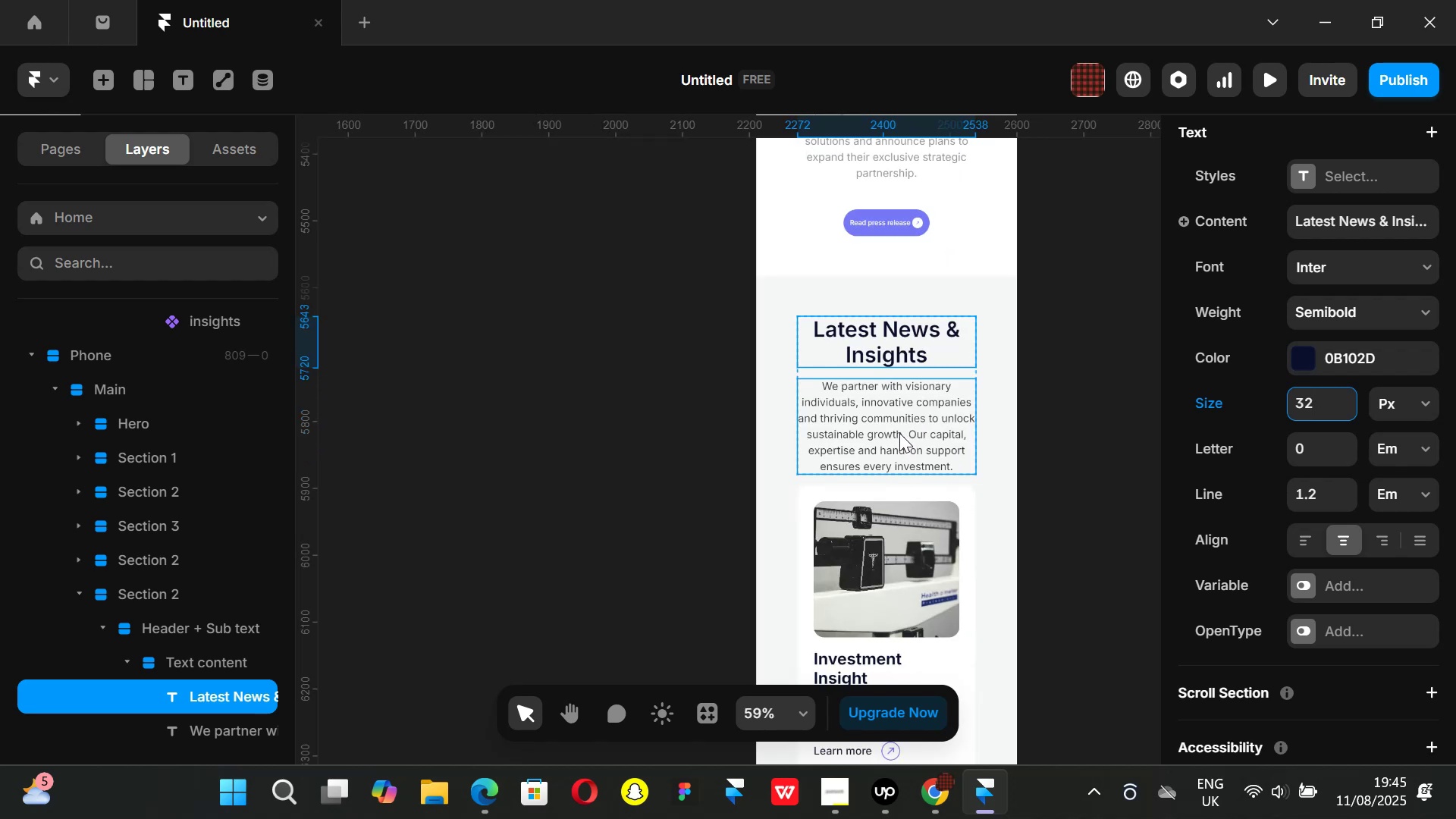 
left_click([898, 431])
 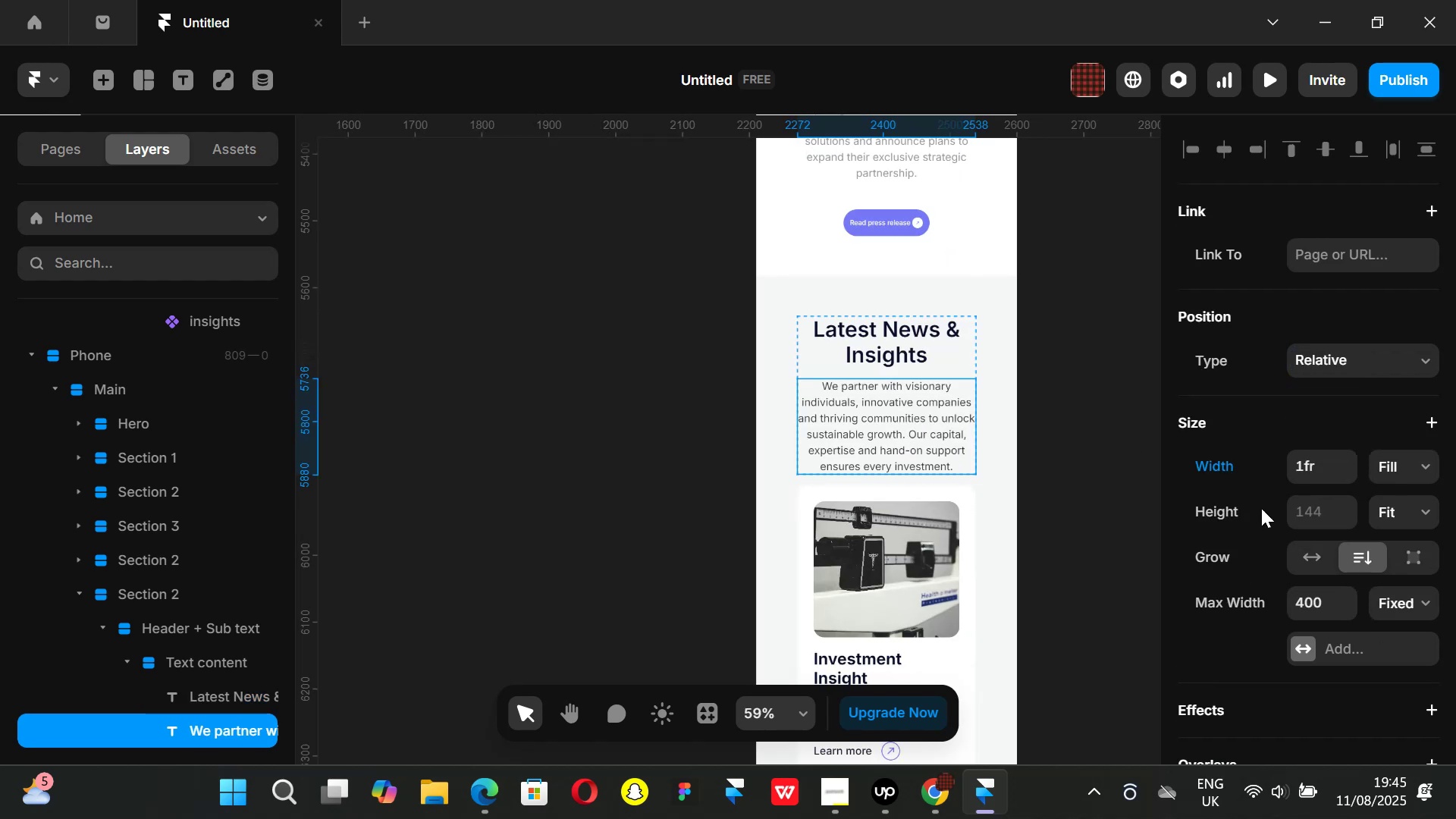 
scroll: coordinate [1300, 407], scroll_direction: down, amount: 4.0
 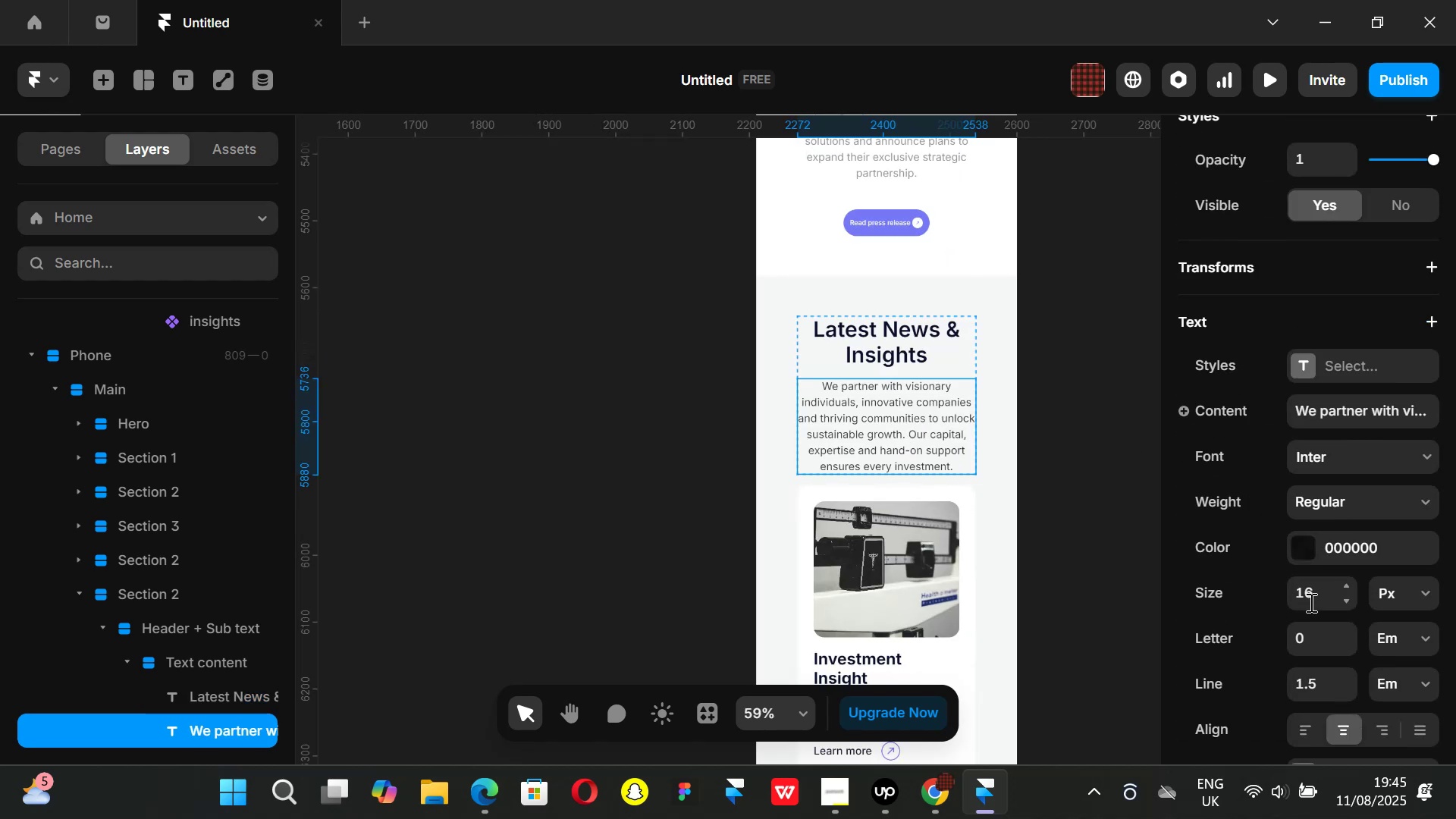 
left_click([1315, 594])
 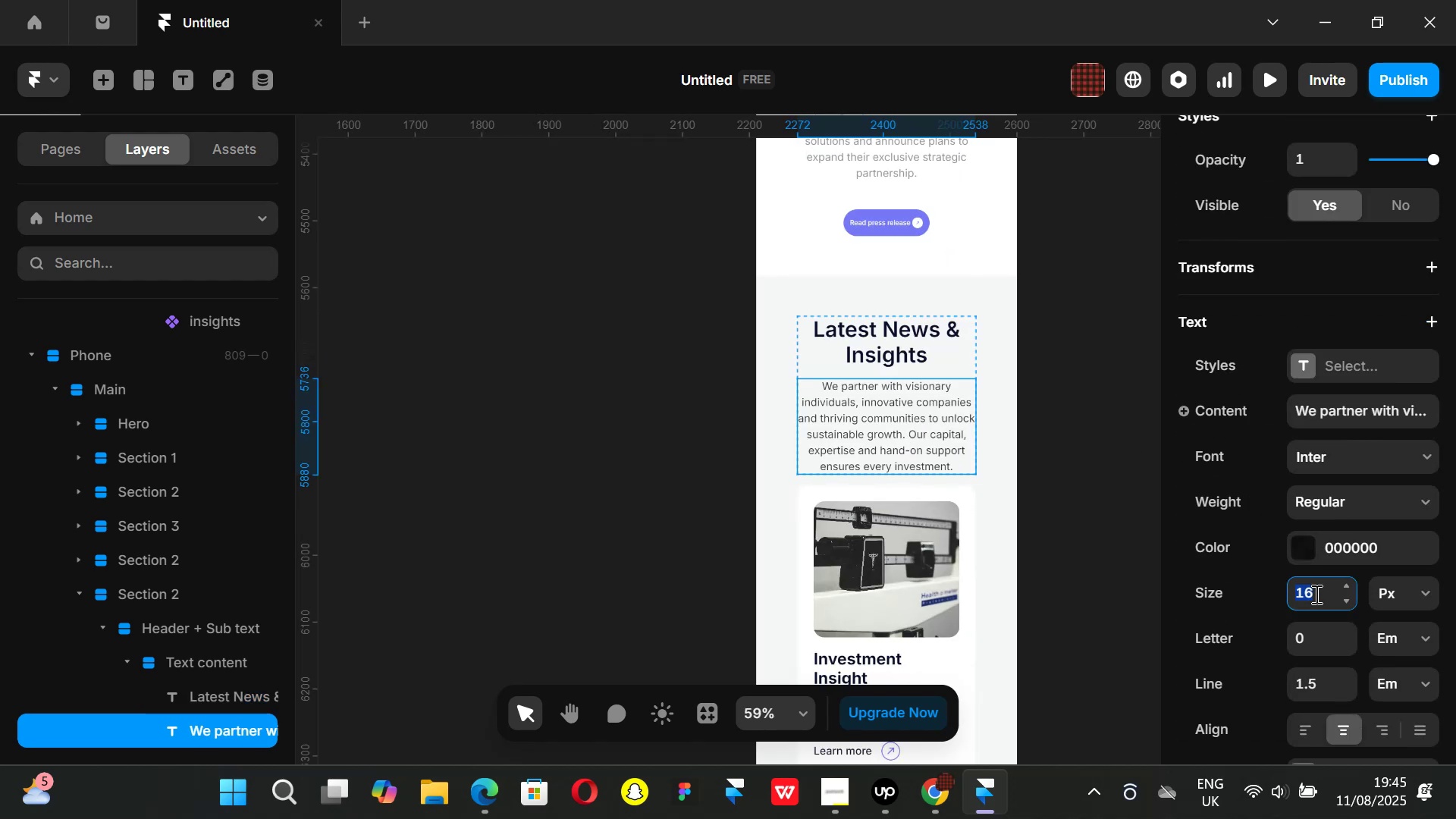 
type(12)
 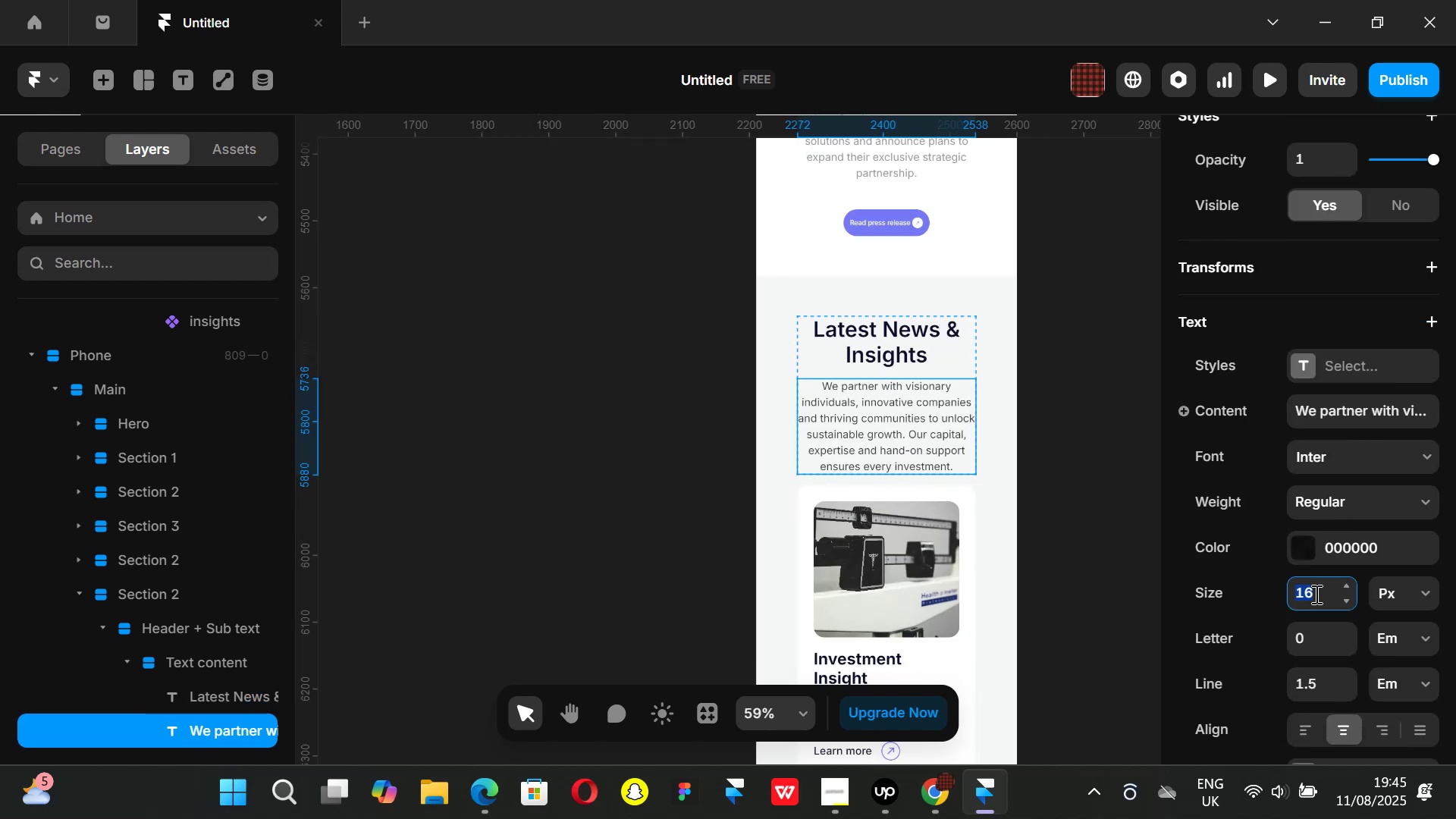 
key(Enter)
 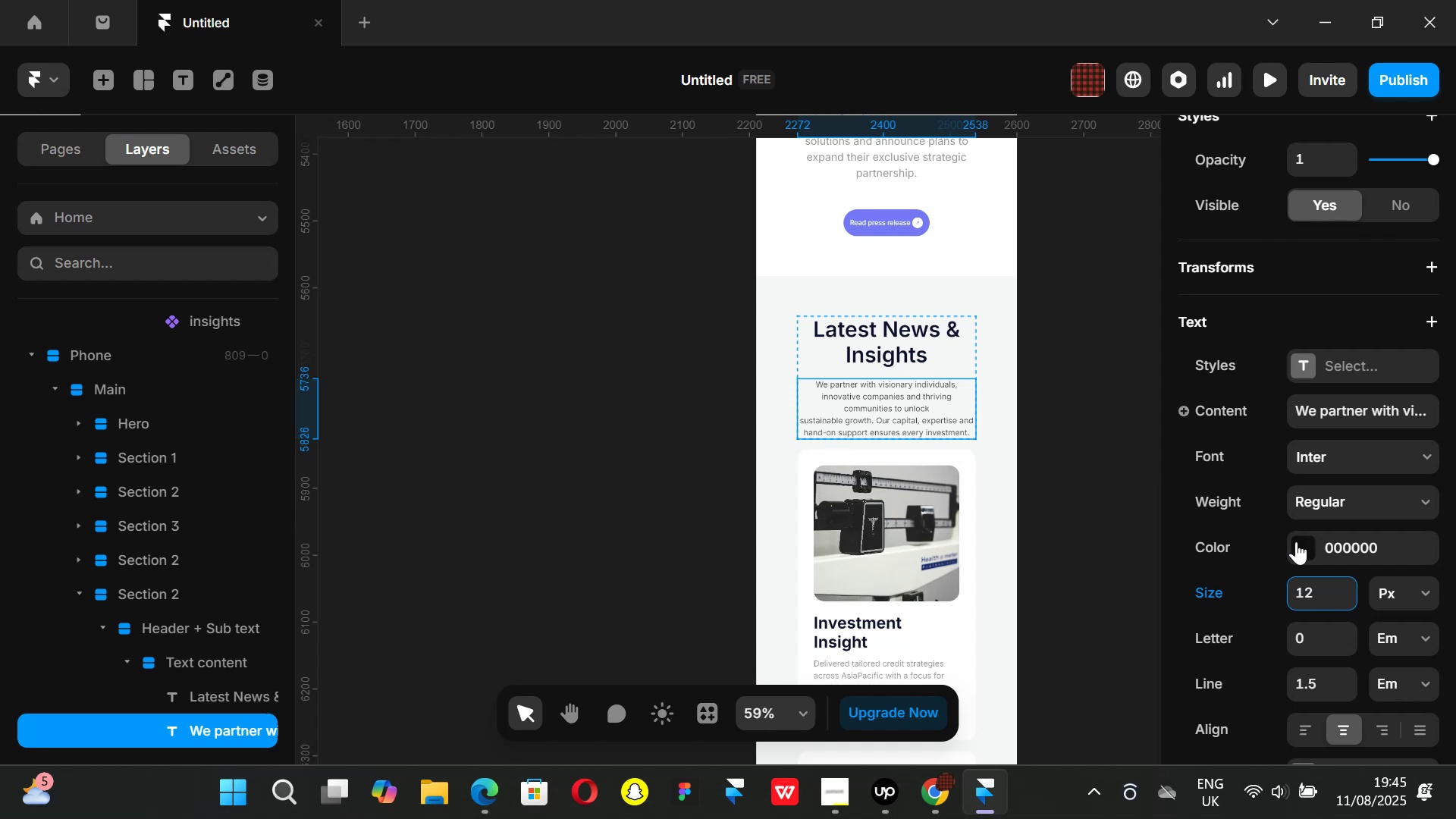 
wait(8.61)
 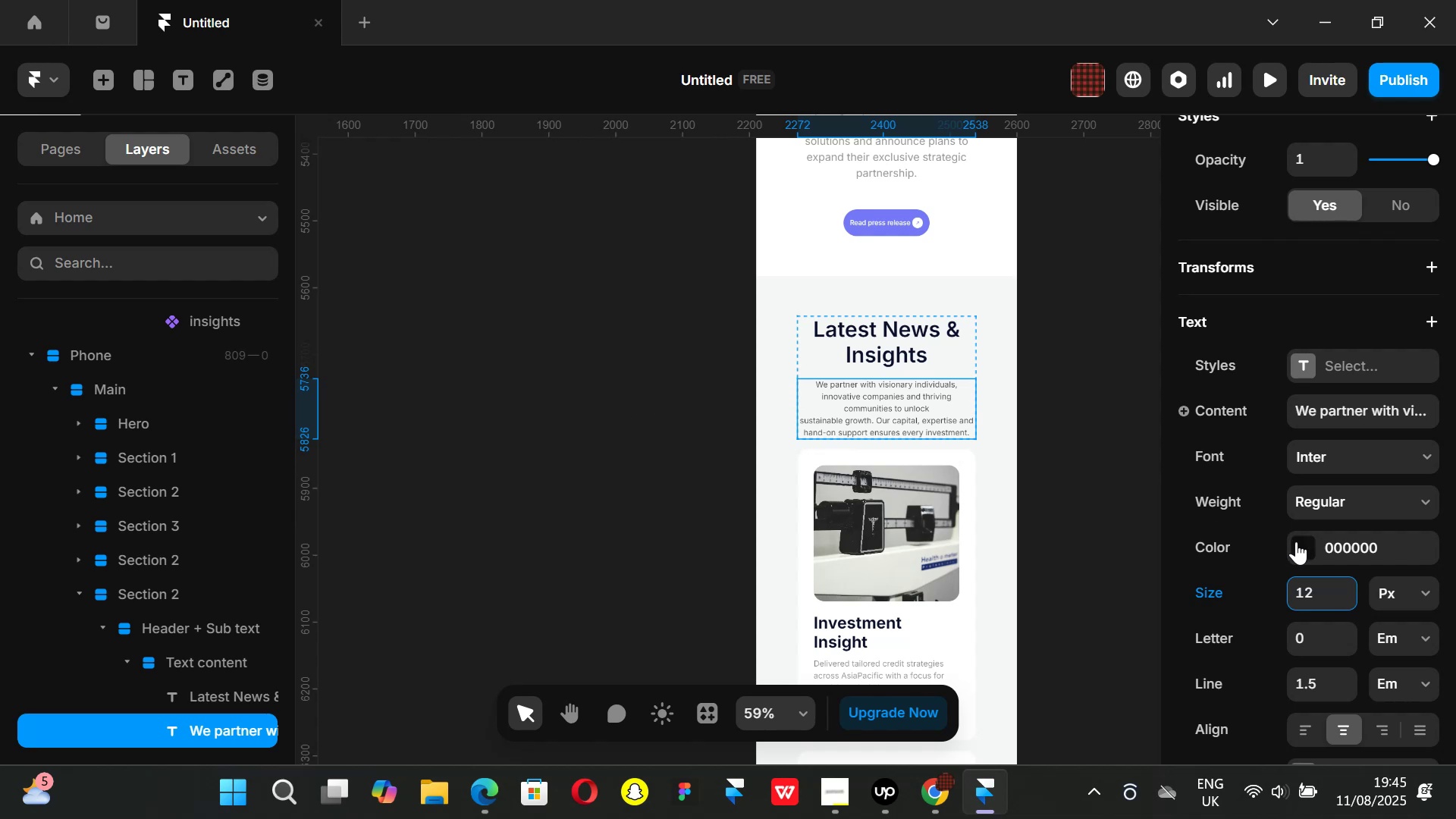 
hold_key(key=ControlLeft, duration=0.68)
scroll: coordinate [1037, 499], scroll_direction: down, amount: 5.0
 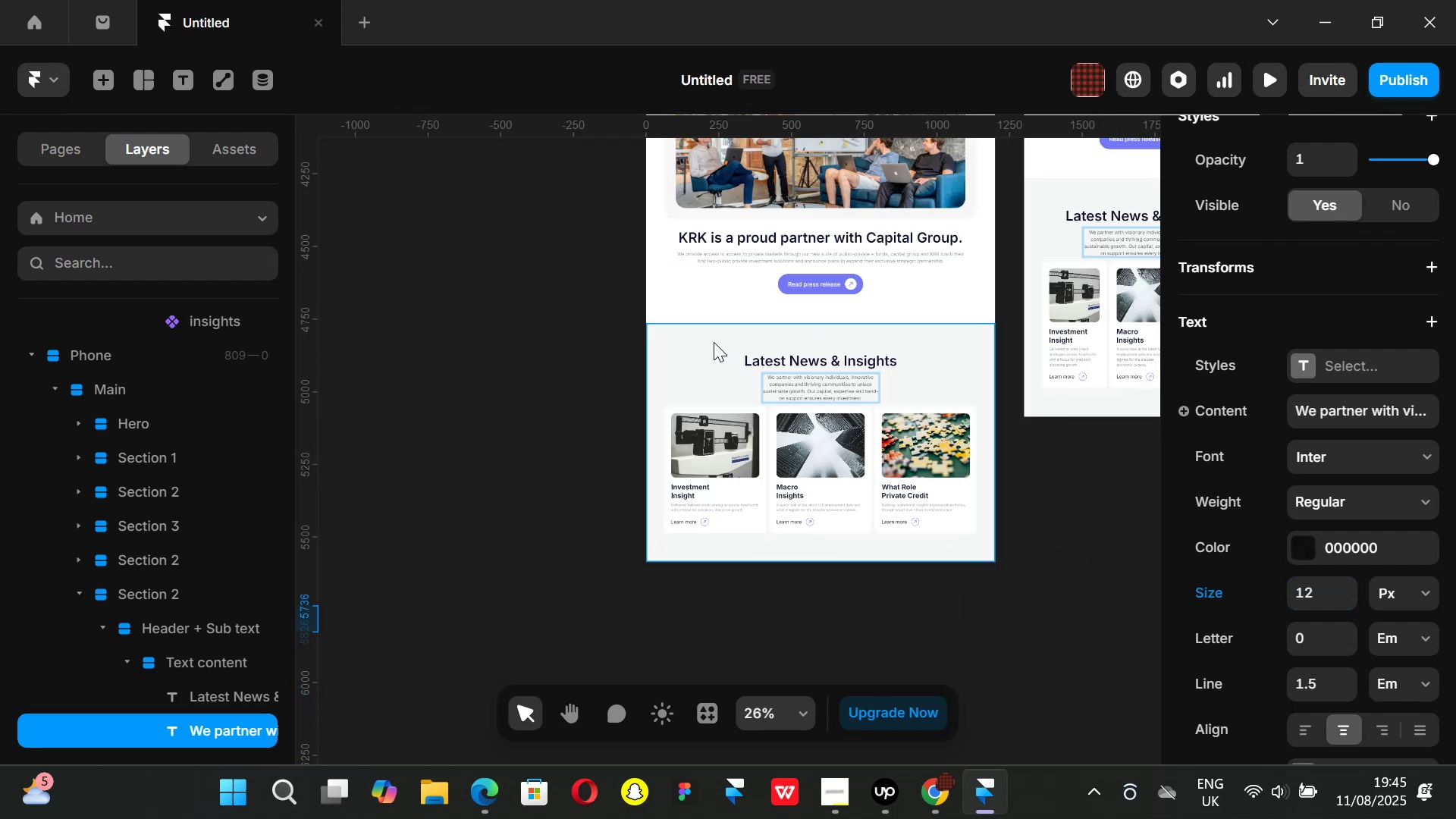 
hold_key(key=ControlLeft, duration=0.4)
scroll: coordinate [818, 403], scroll_direction: up, amount: 2.0
 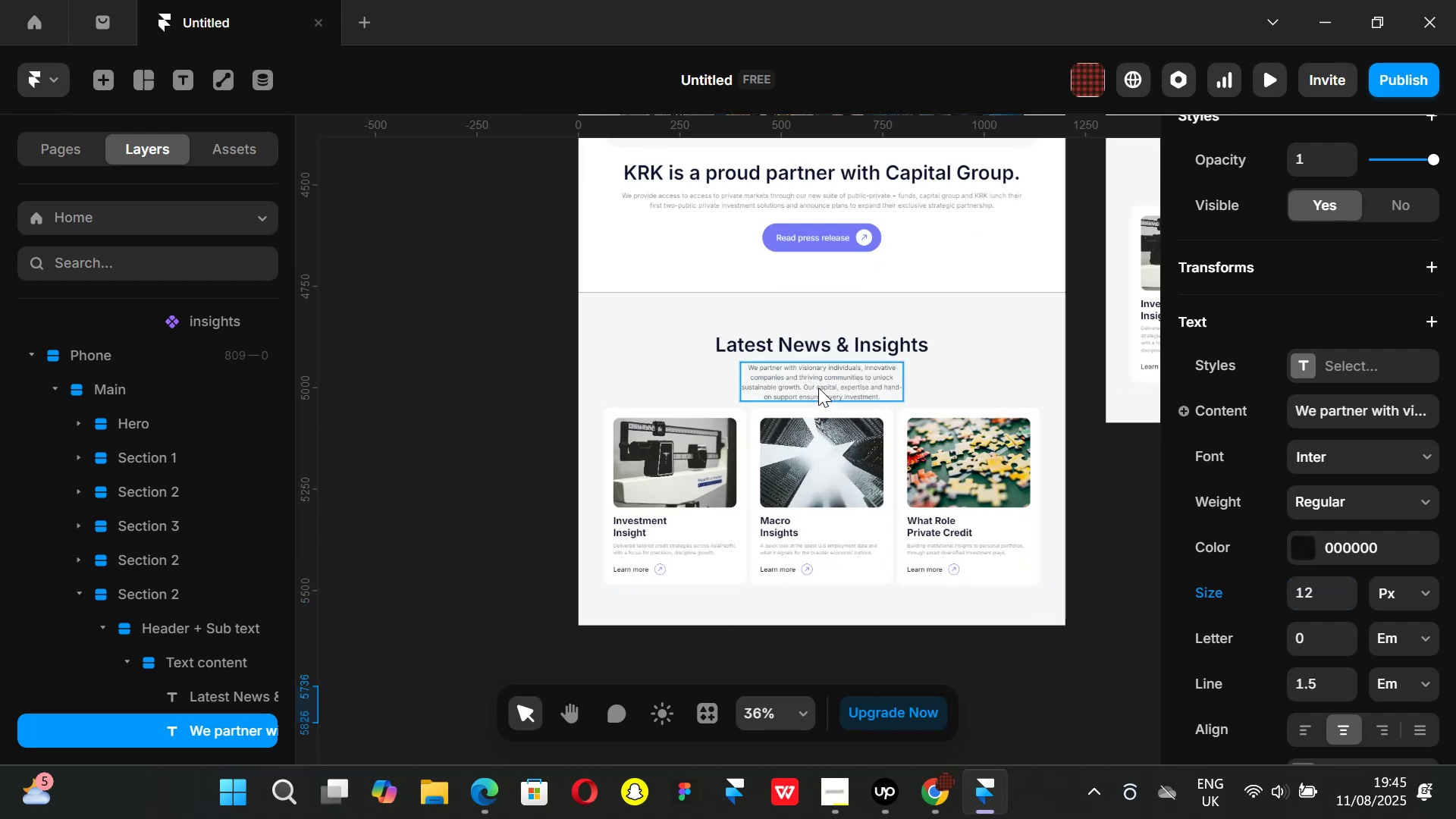 
left_click([818, 388])
 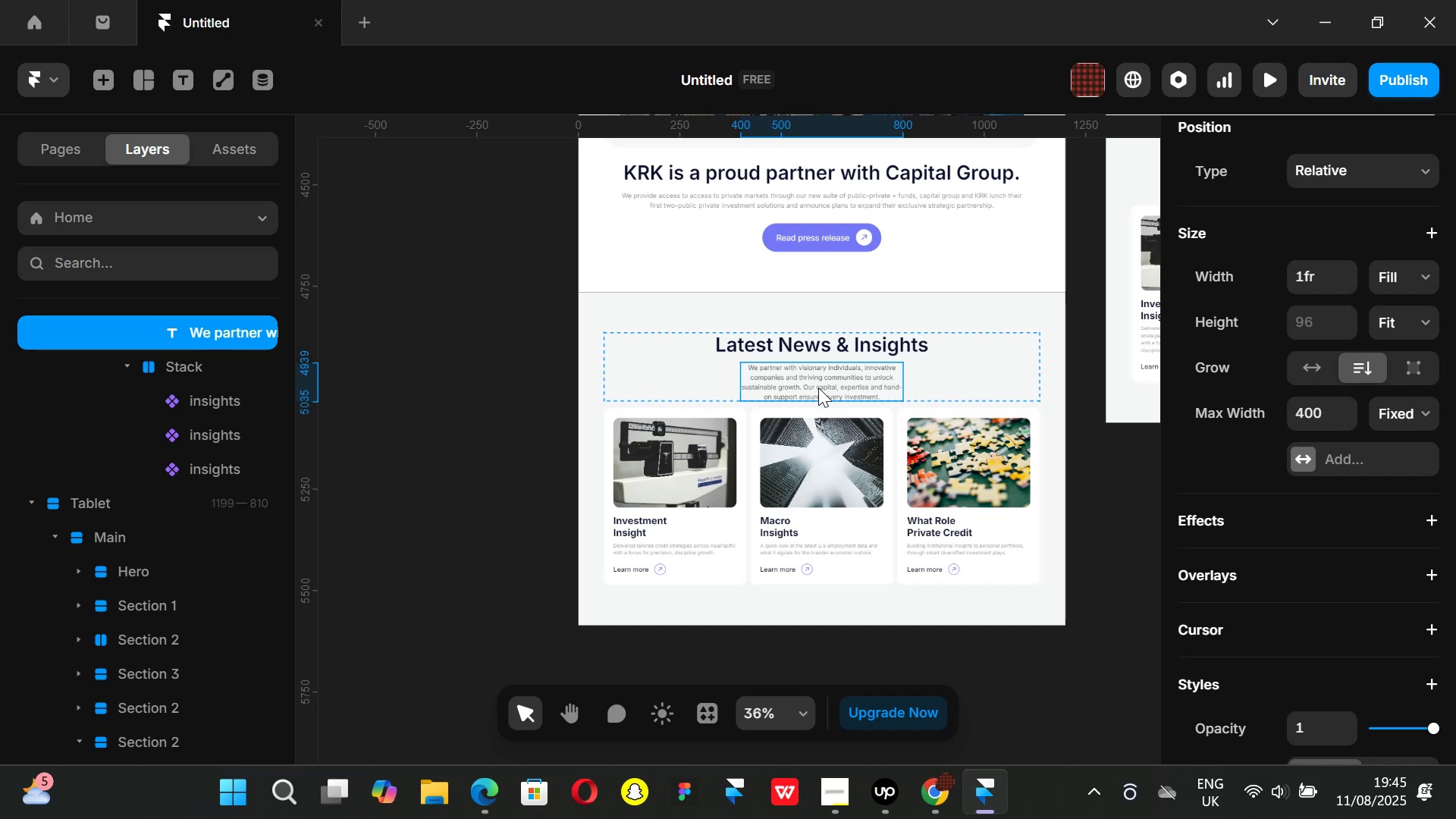 
wait(9.34)
 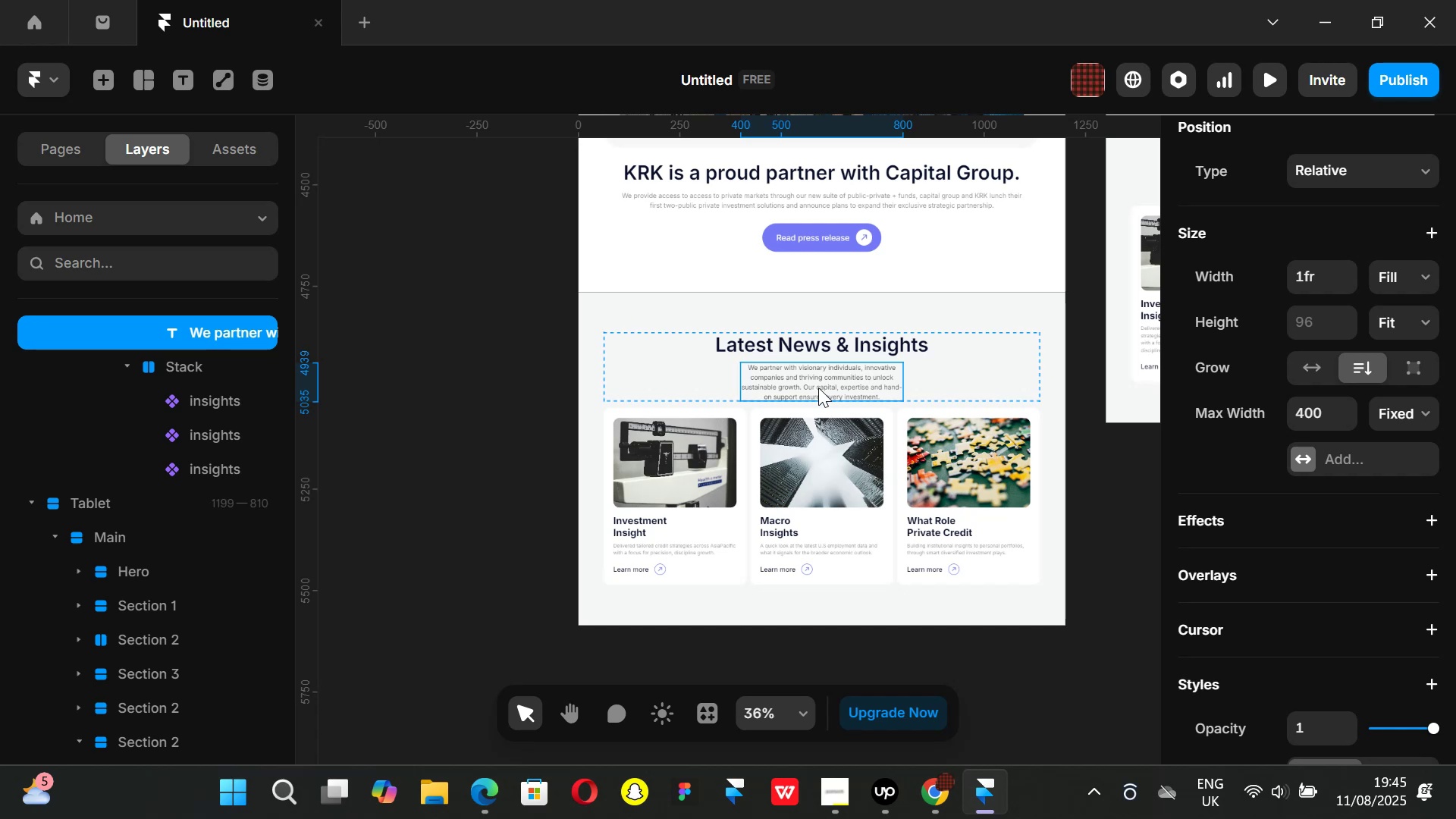 
scroll: coordinate [1316, 479], scroll_direction: down, amount: 3.0
 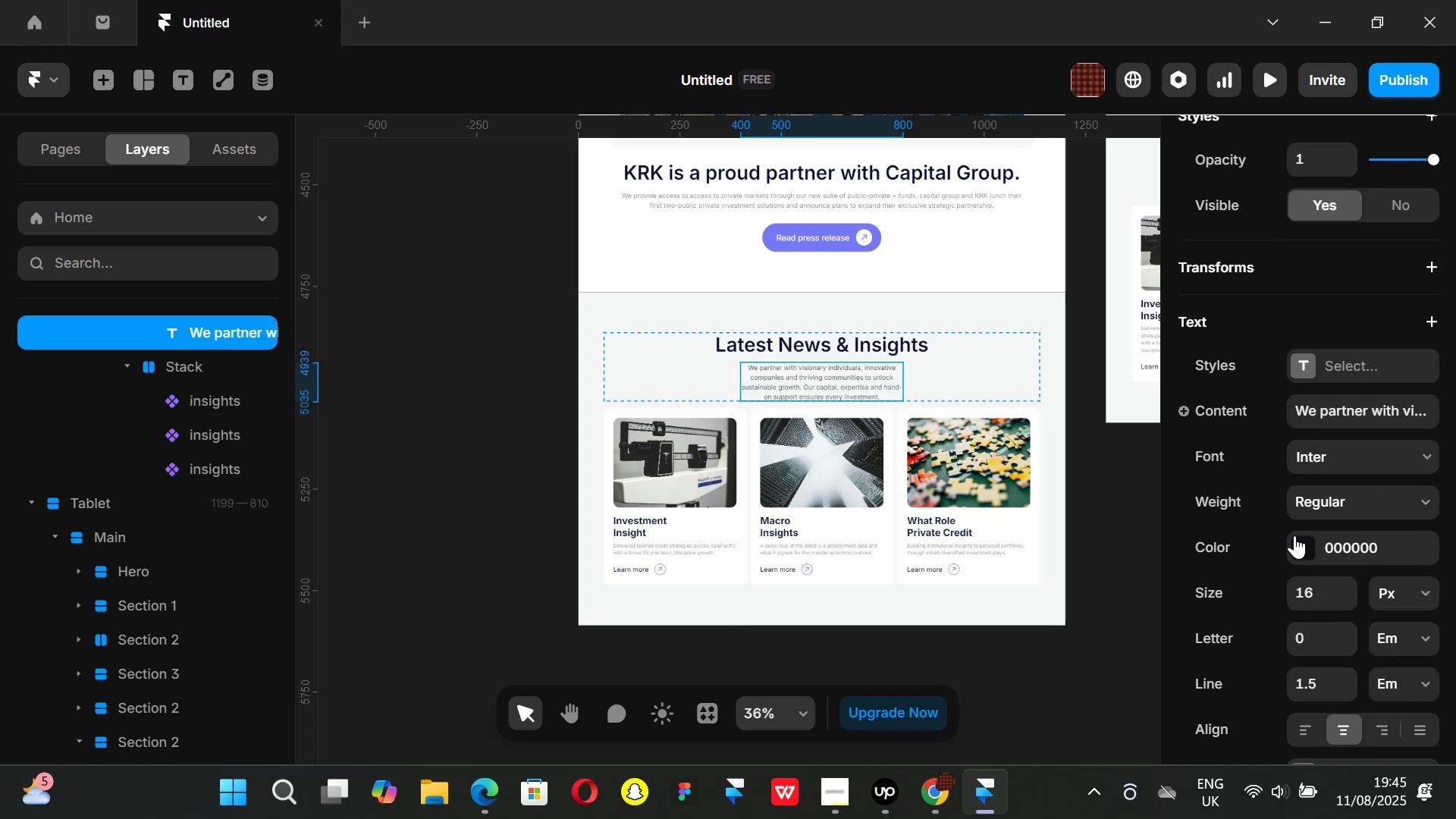 
left_click([1298, 542])
 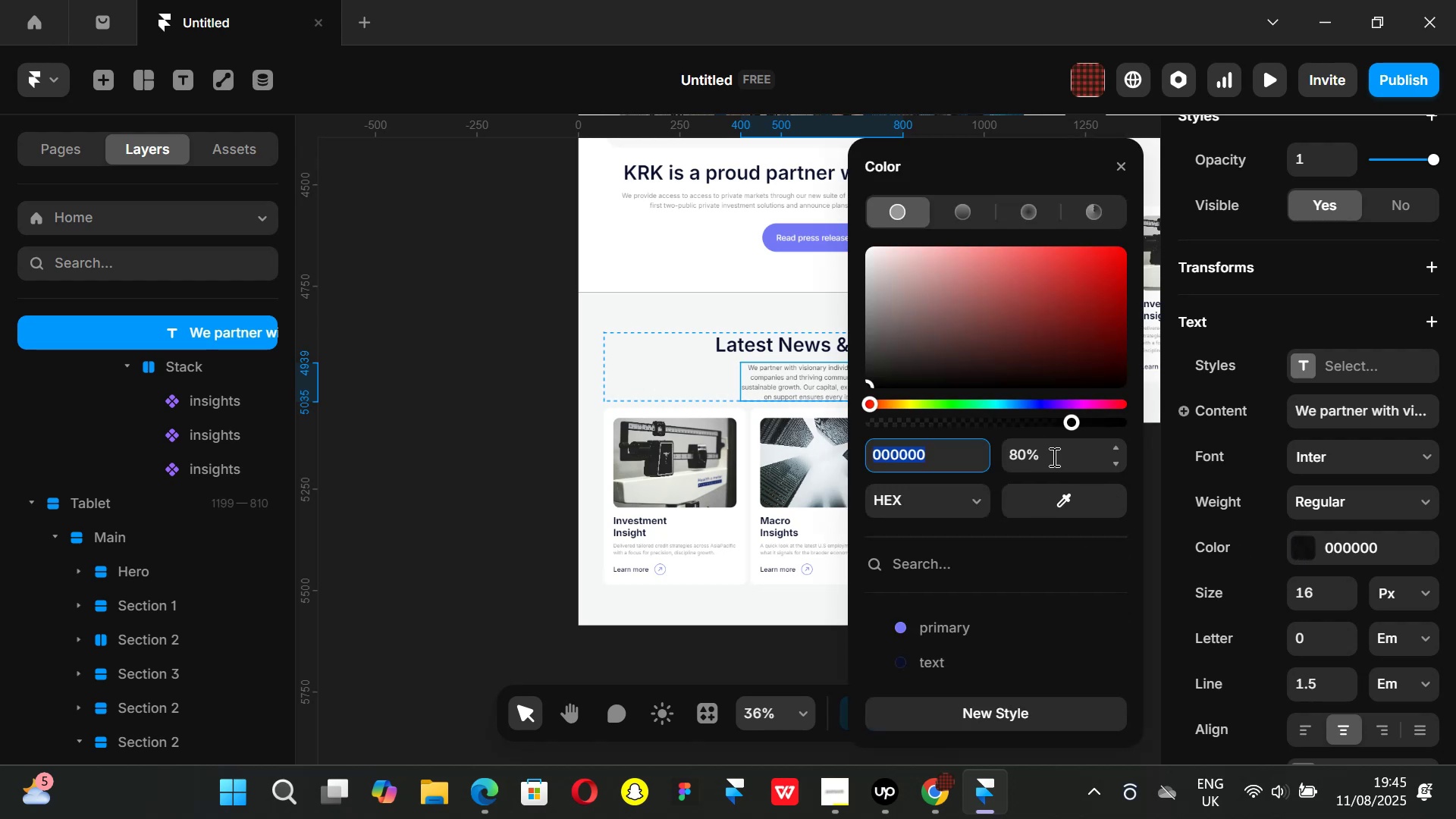 
left_click([1053, 458])
 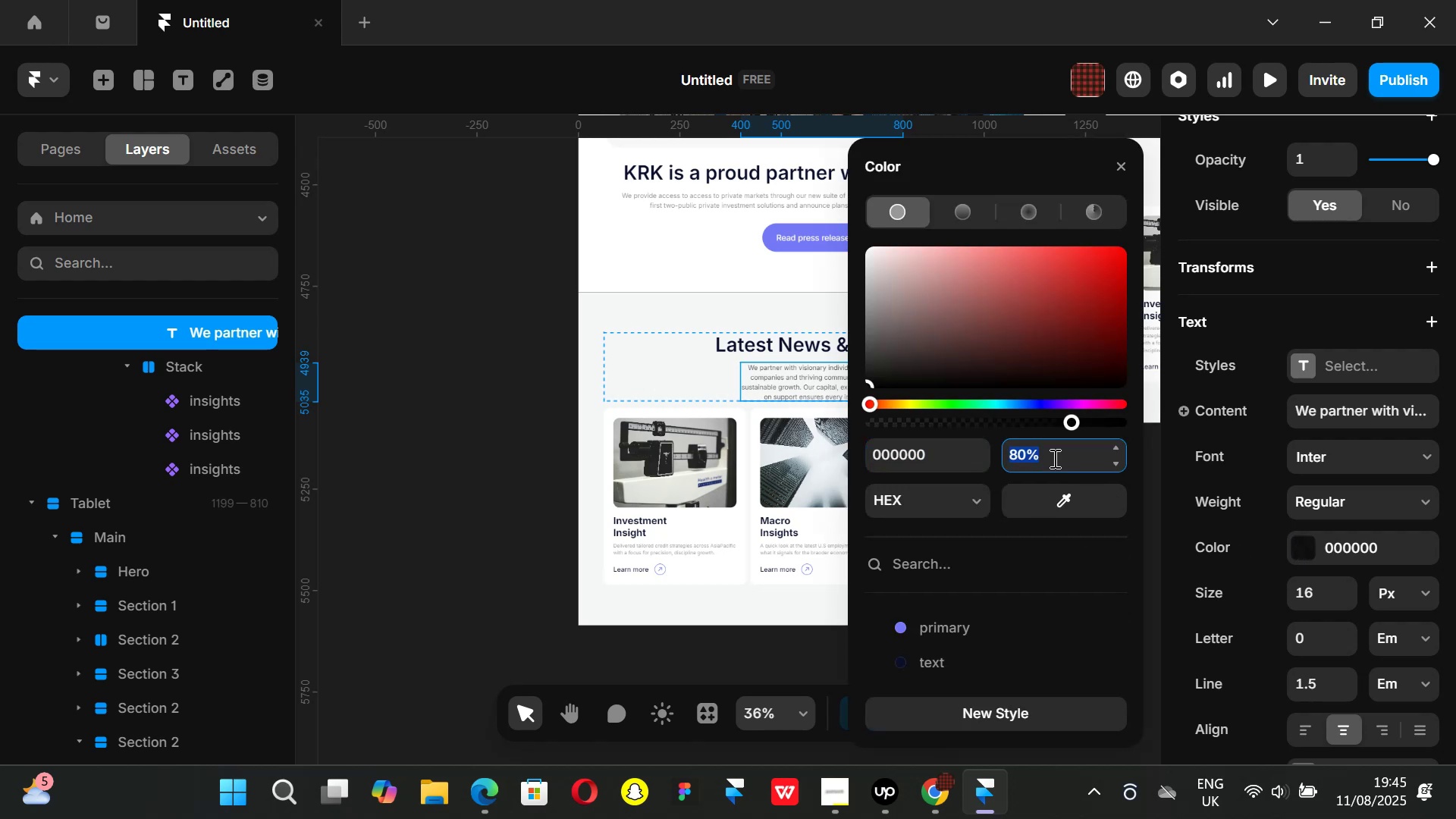 
type(50)
 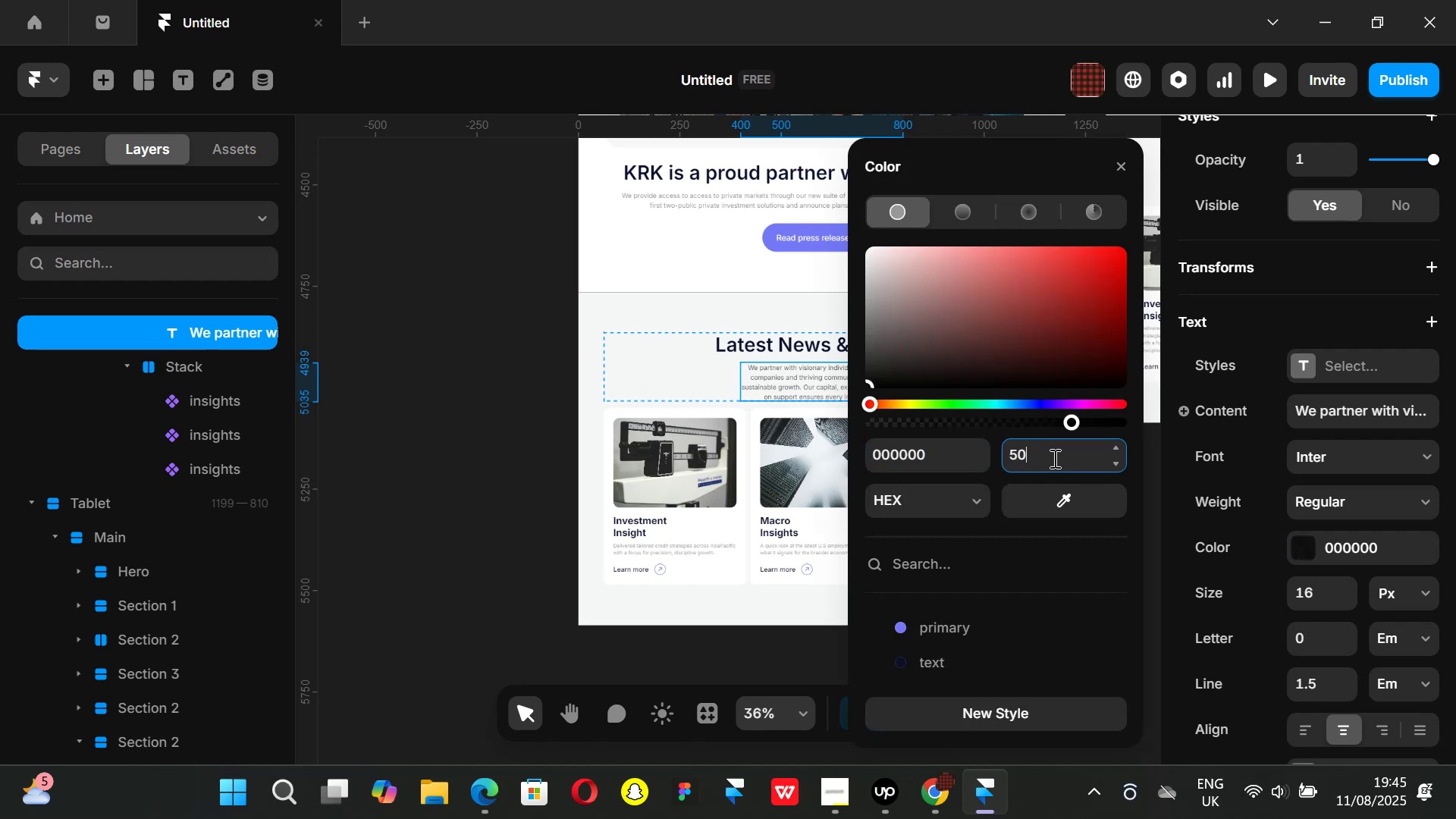 
key(Enter)
 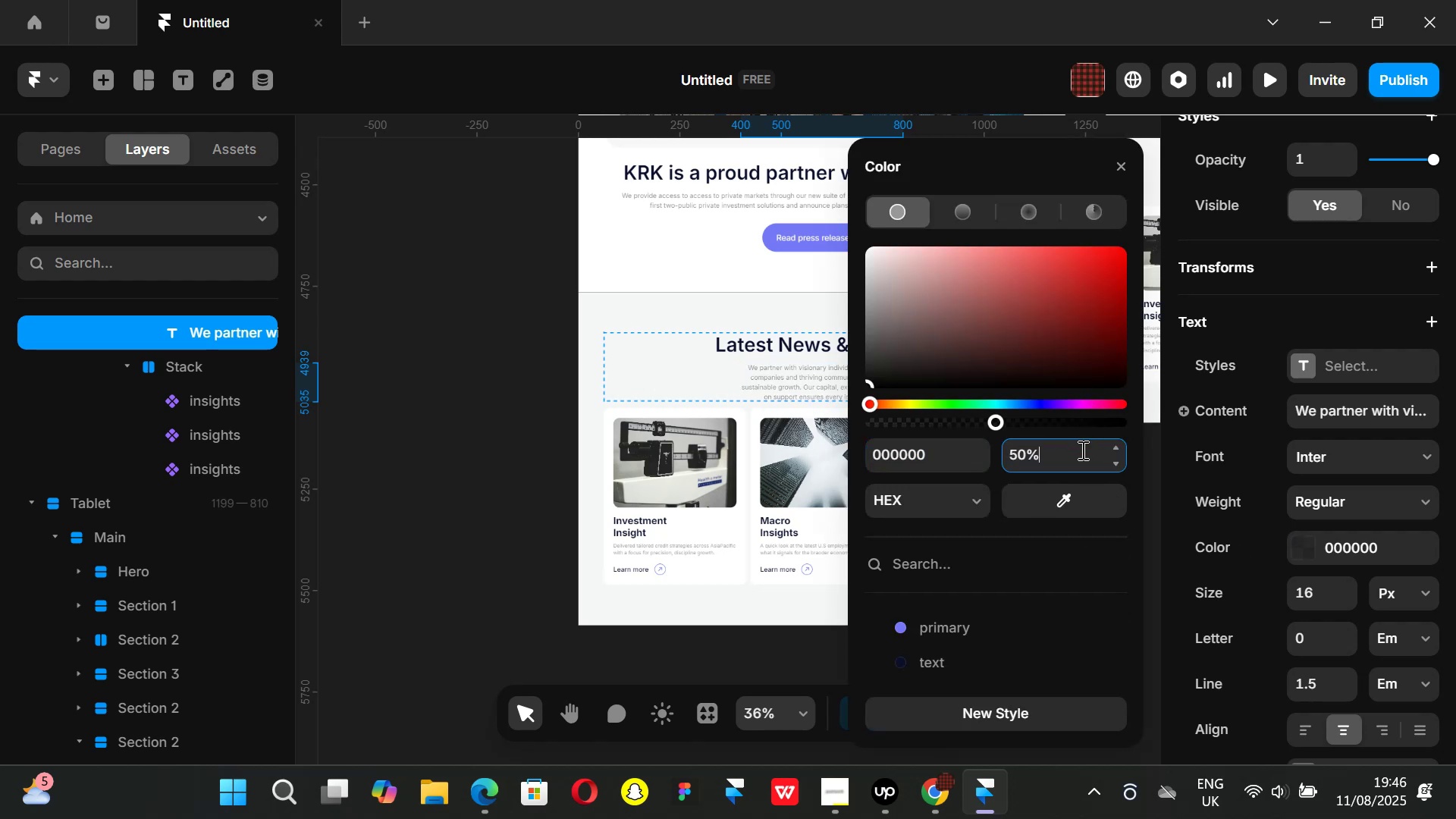 
hold_key(key=Backspace, duration=0.91)
 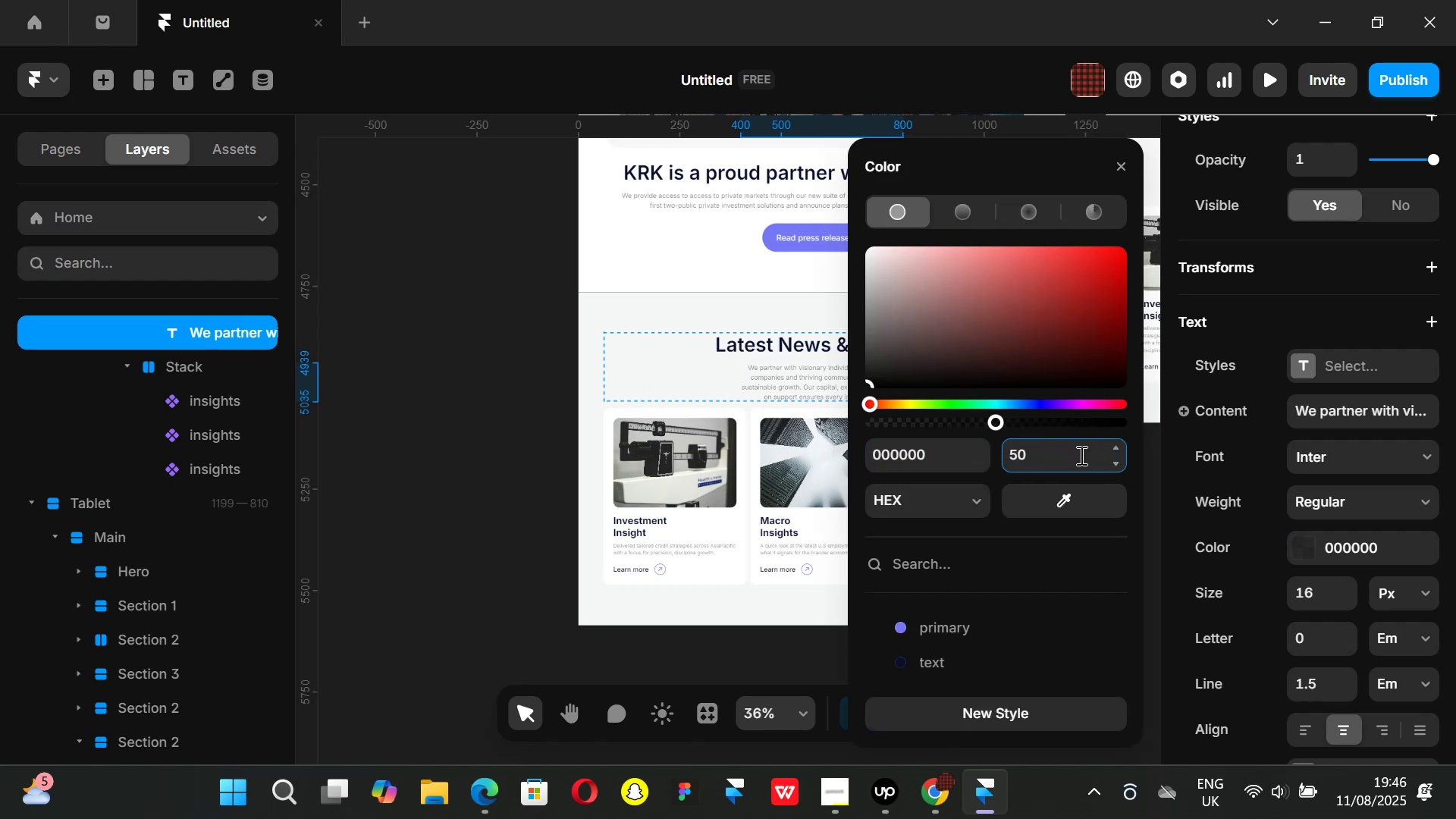 
key(Backspace)
key(Backspace)
type(70)
 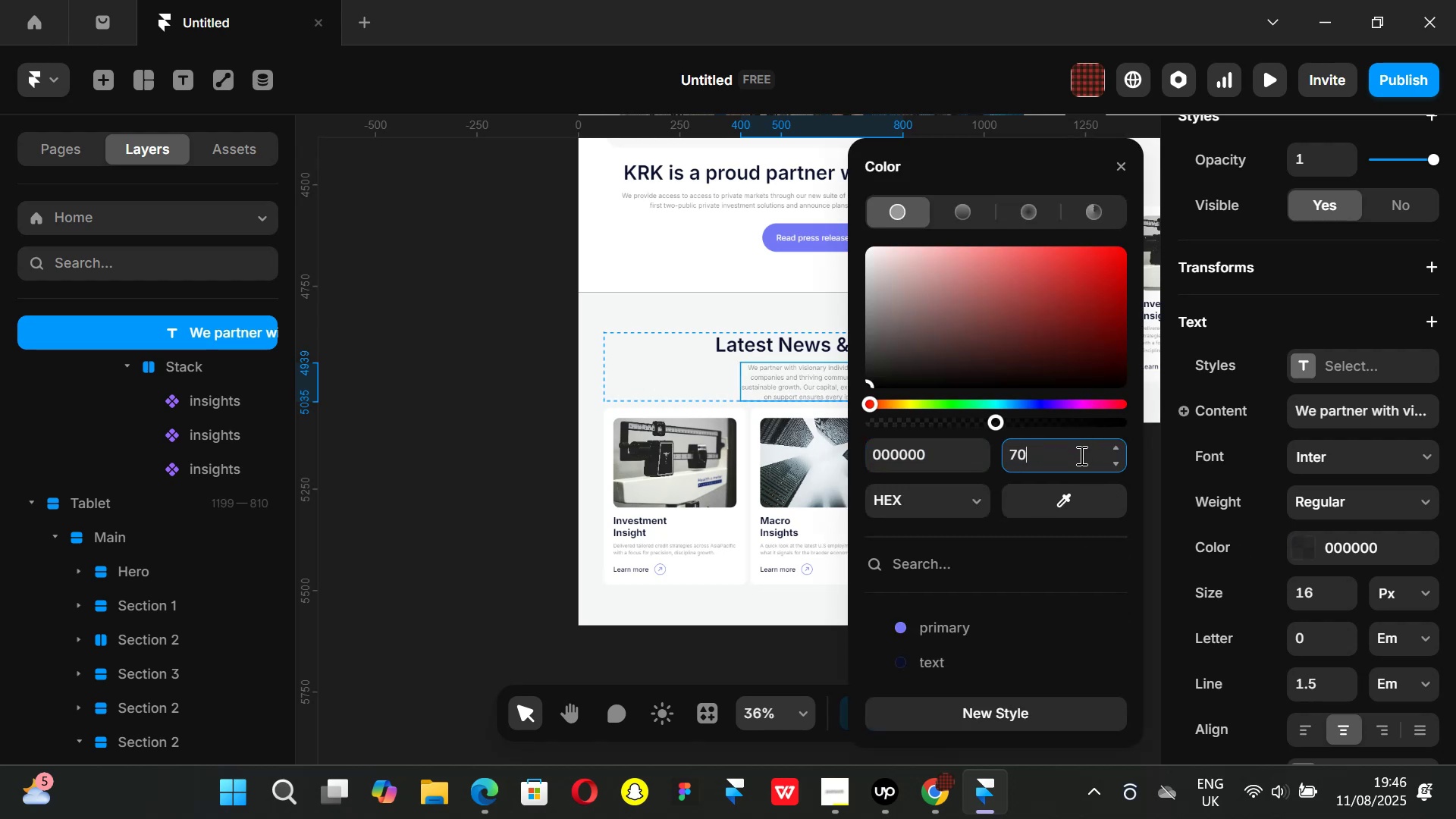 
key(Enter)
 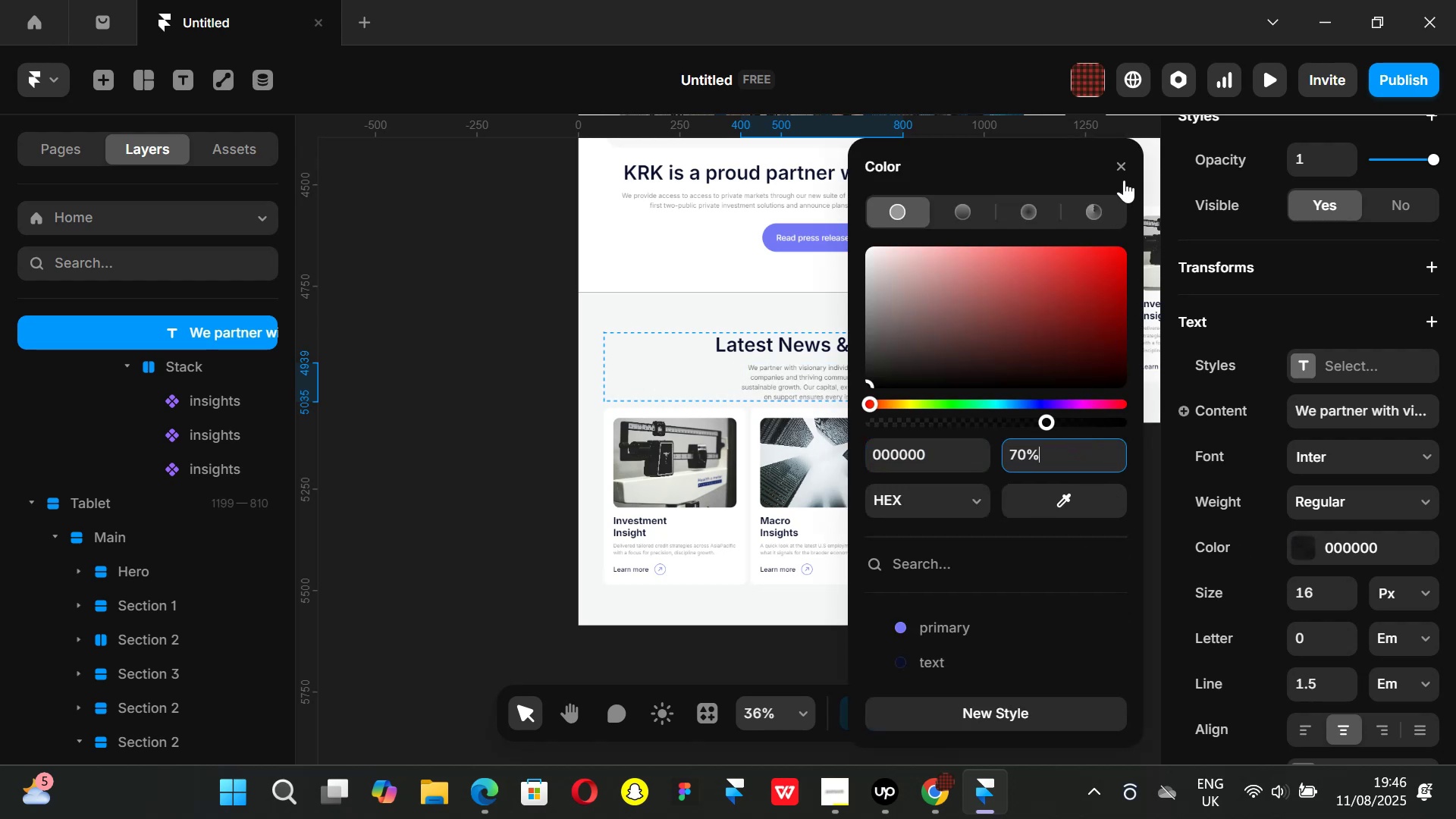 
left_click([1125, 162])
 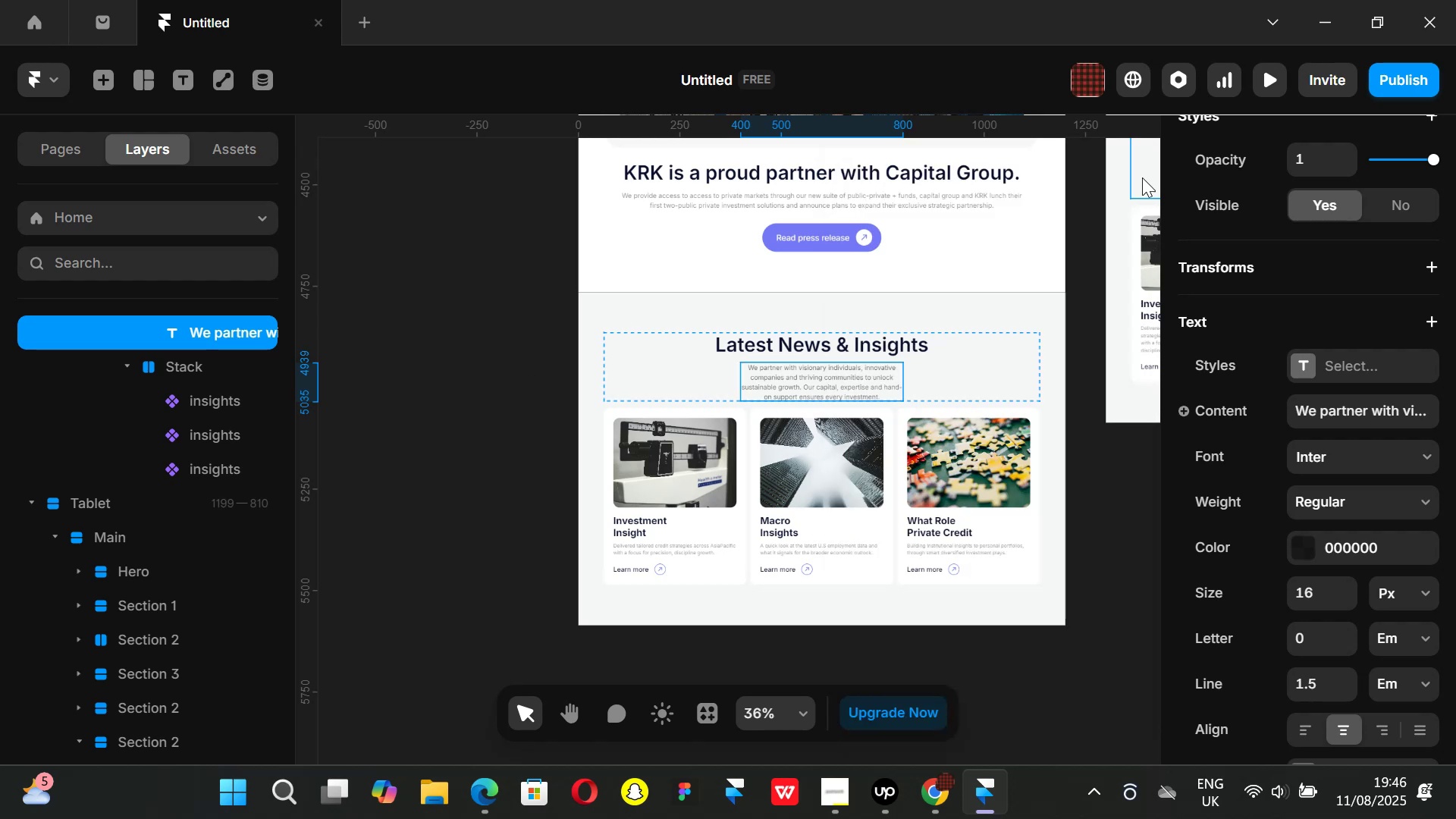 
left_click([473, 443])
 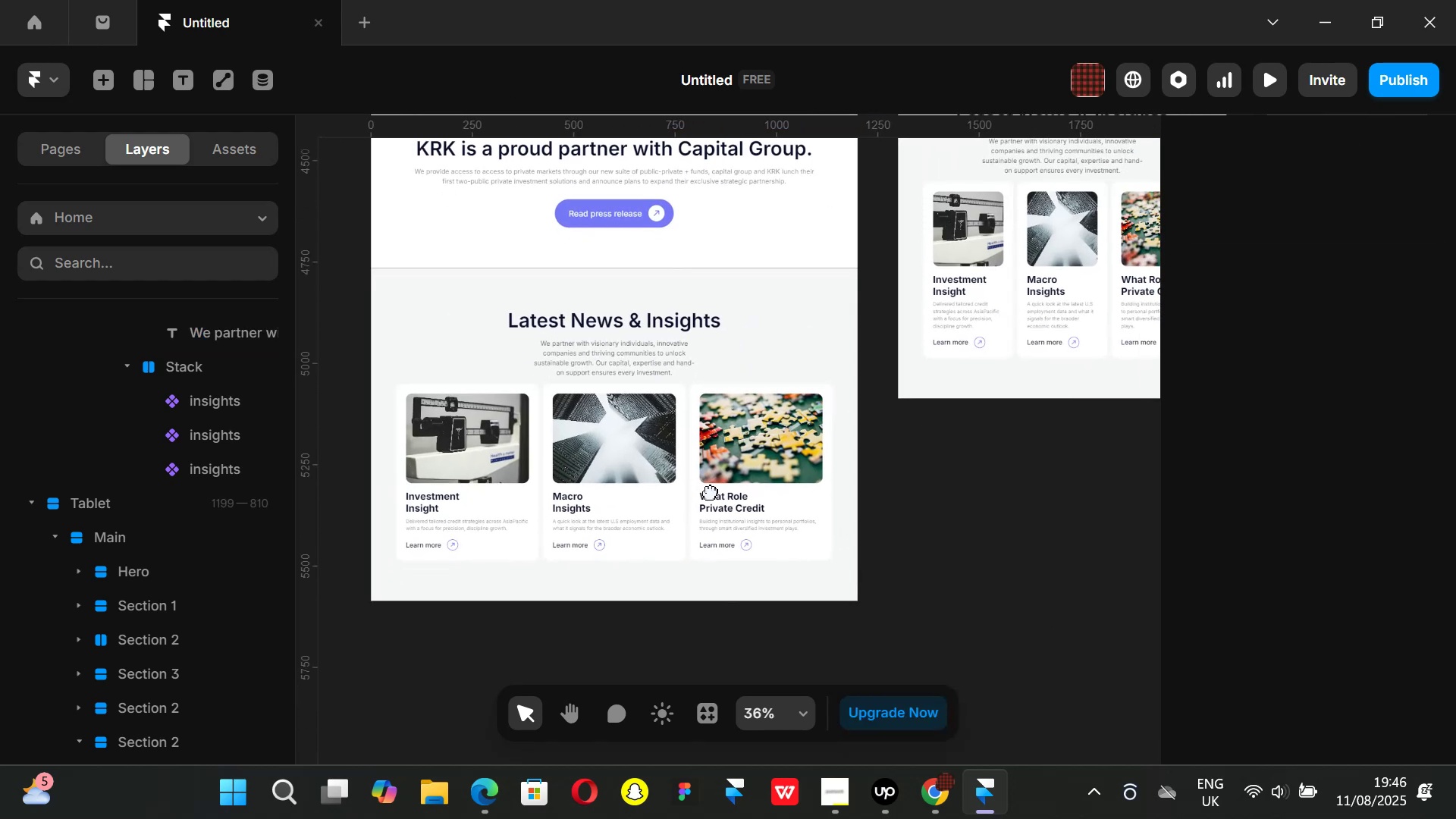 
key(Control+ControlLeft)
 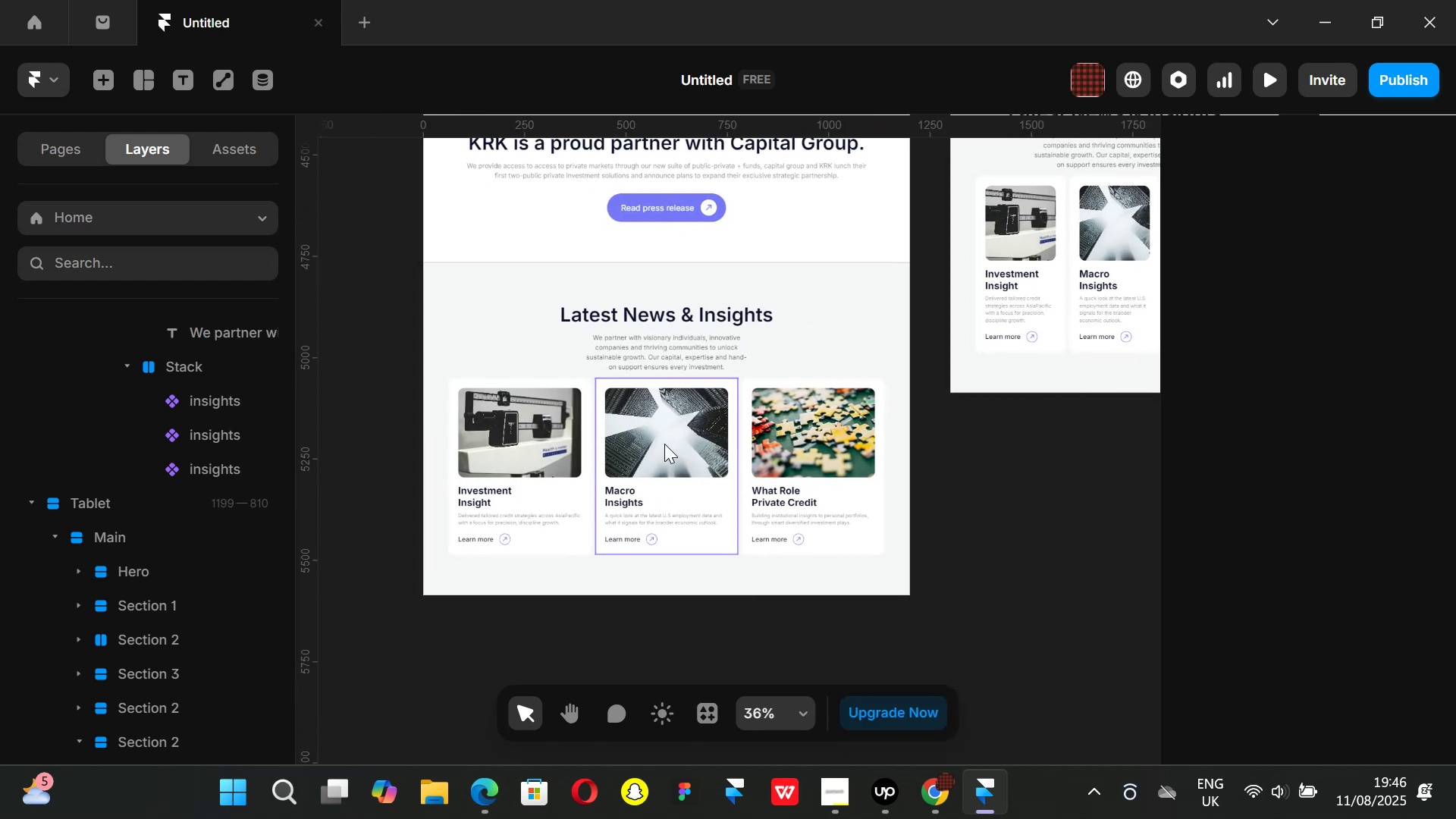 
scroll: coordinate [664, 444], scroll_direction: up, amount: 1.0
 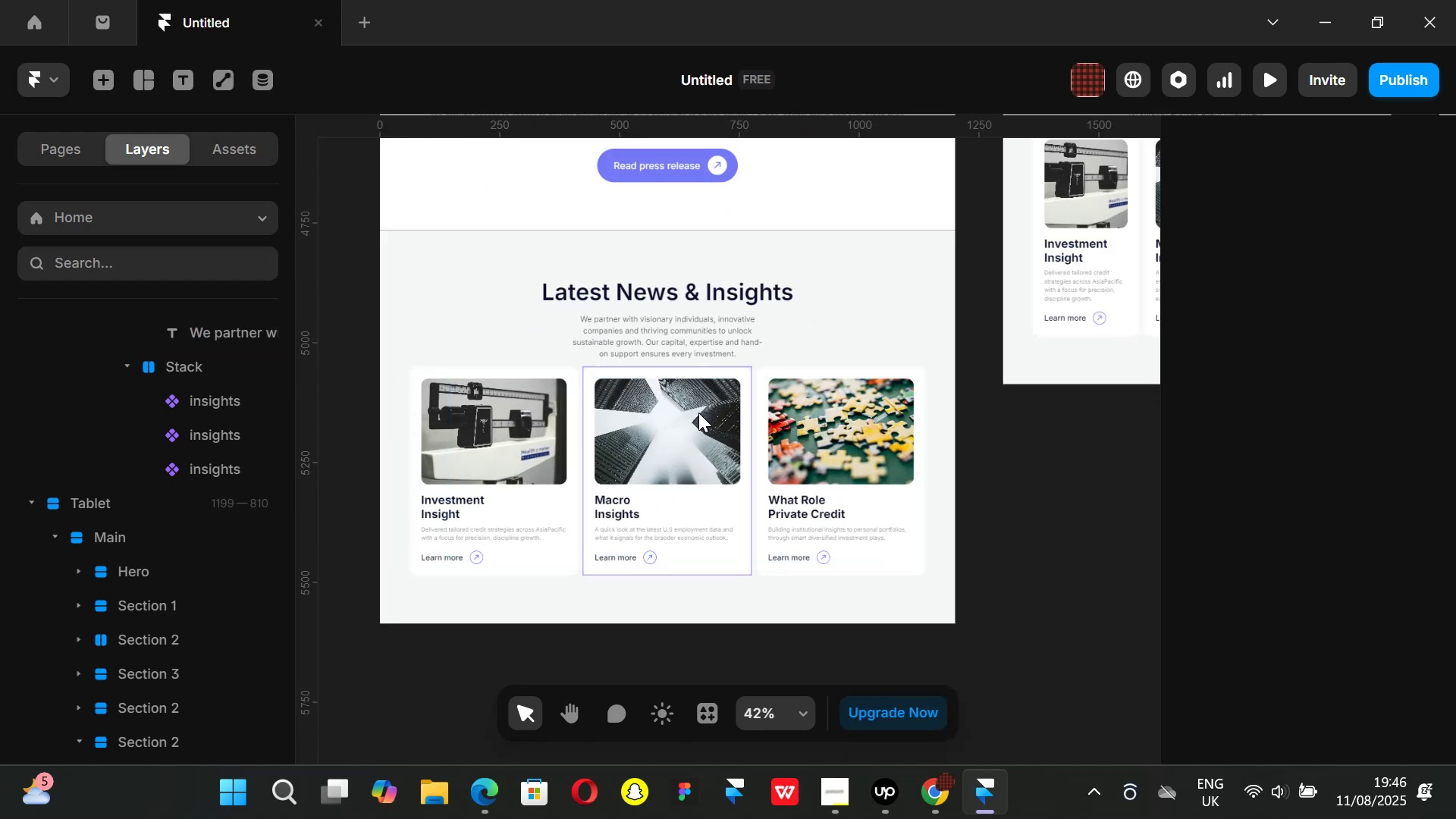 
key(Control+ControlLeft)
 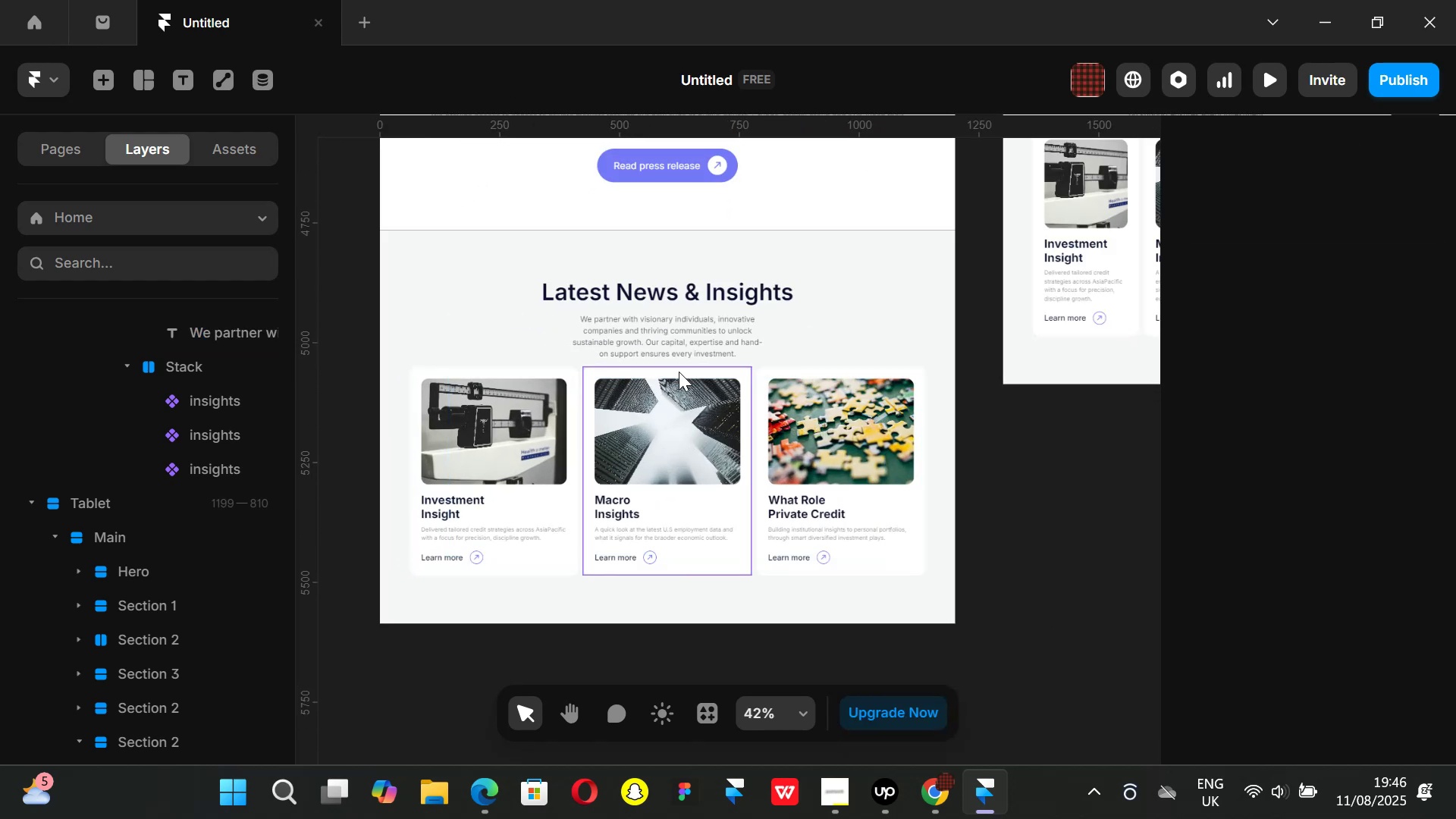 
scroll: coordinate [679, 372], scroll_direction: up, amount: 1.0
 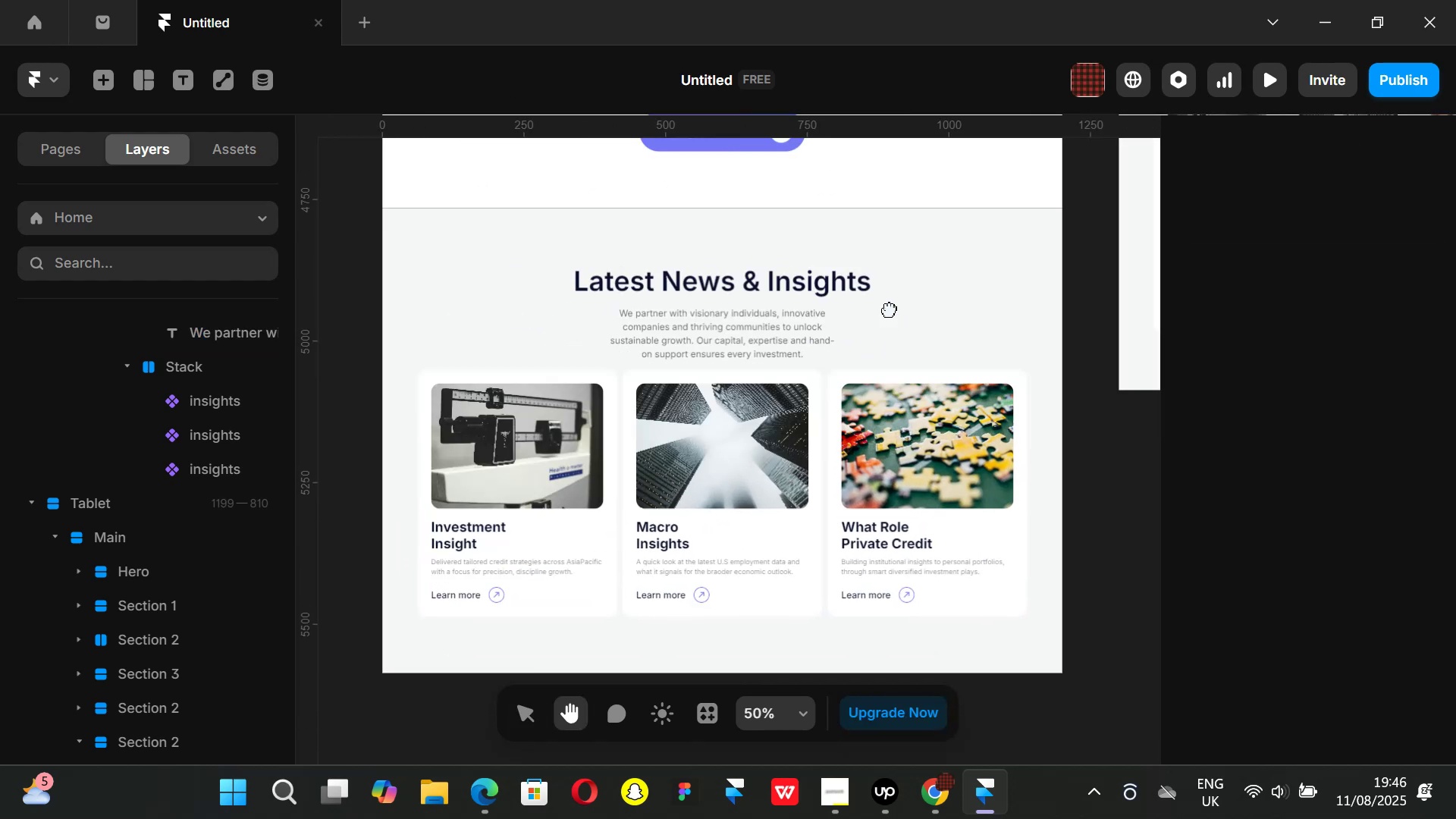 
key(Control+ControlLeft)
 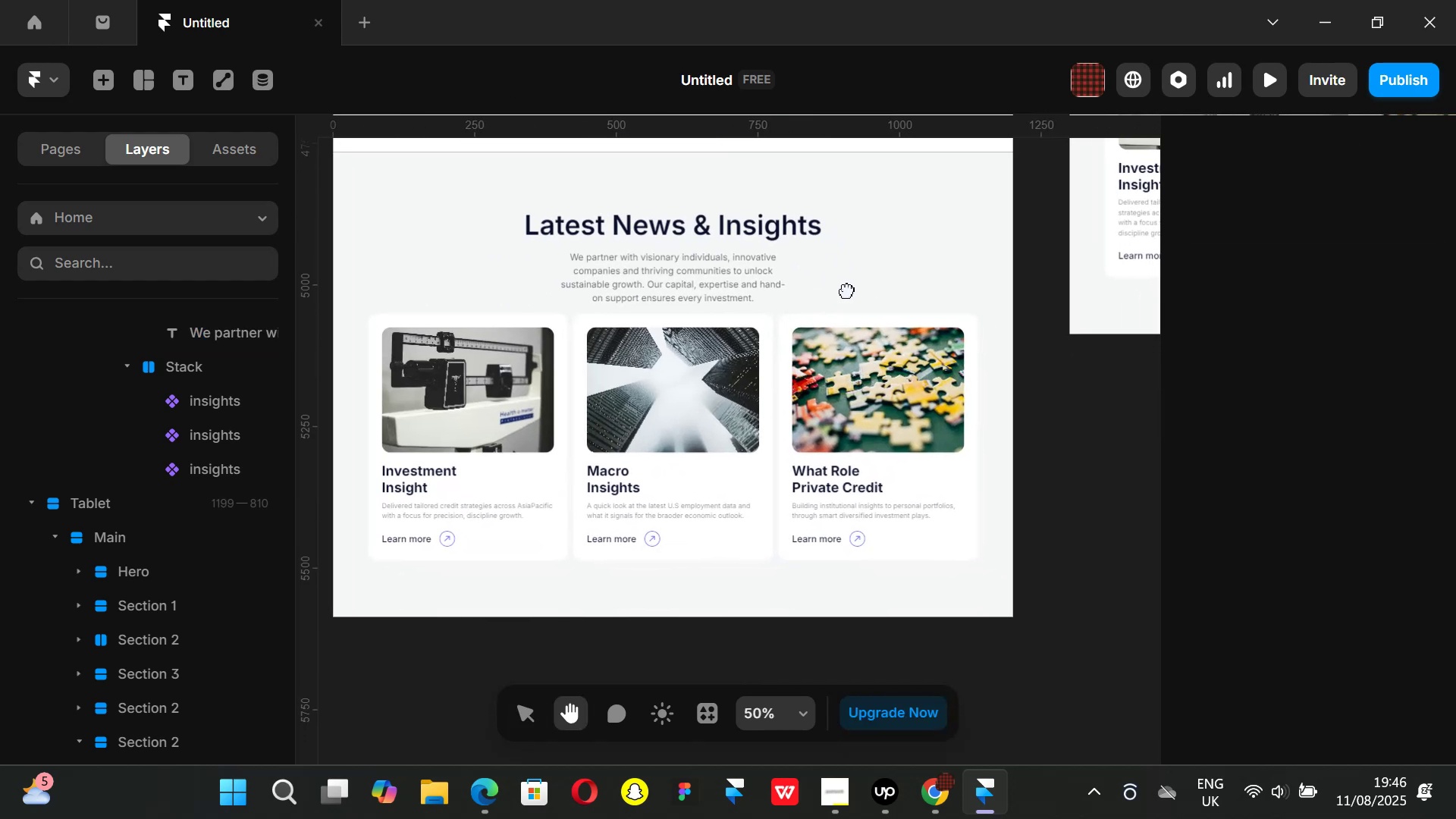 
scroll: coordinate [858, 297], scroll_direction: up, amount: 2.0
 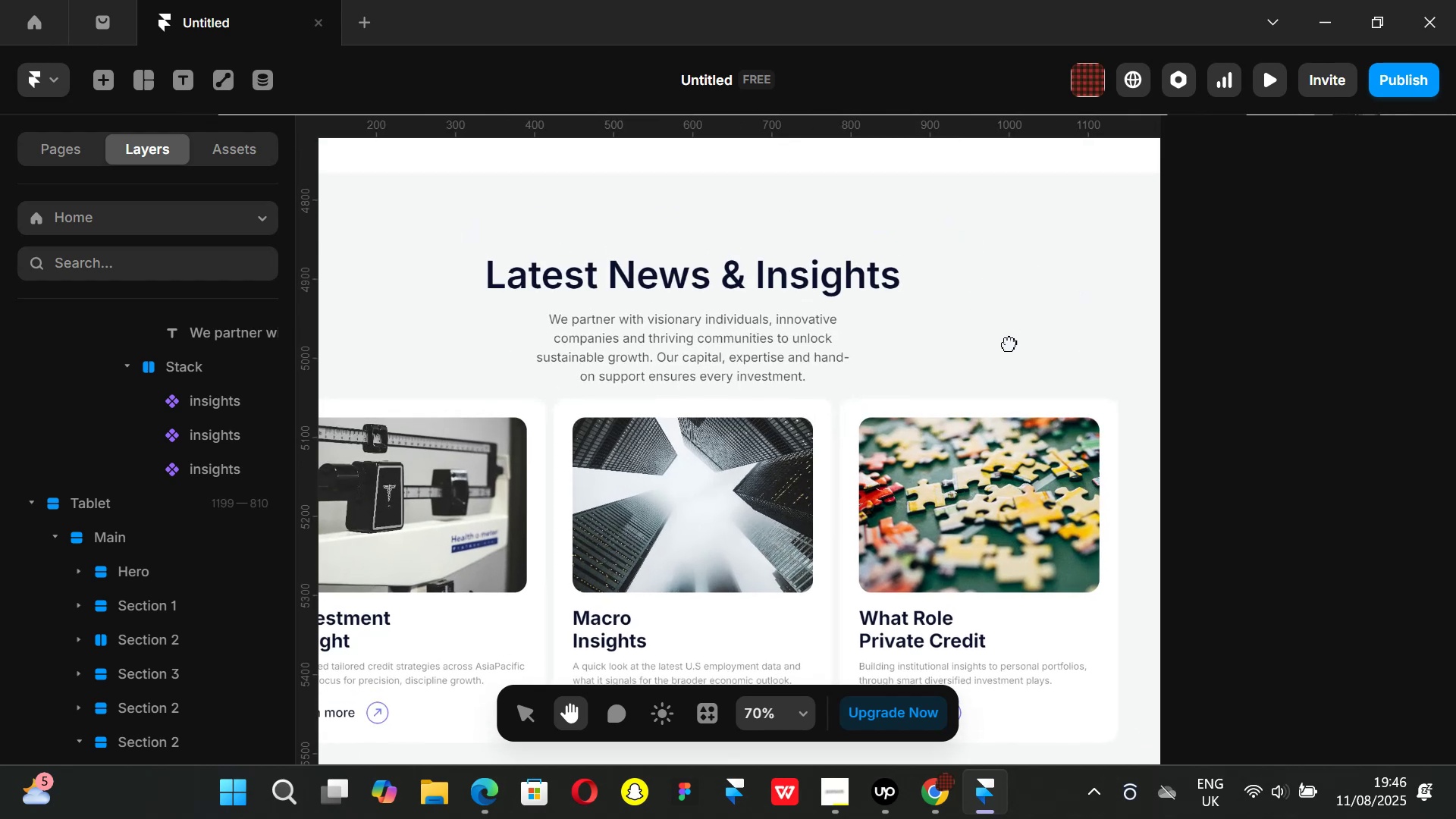 
wait(5.46)
 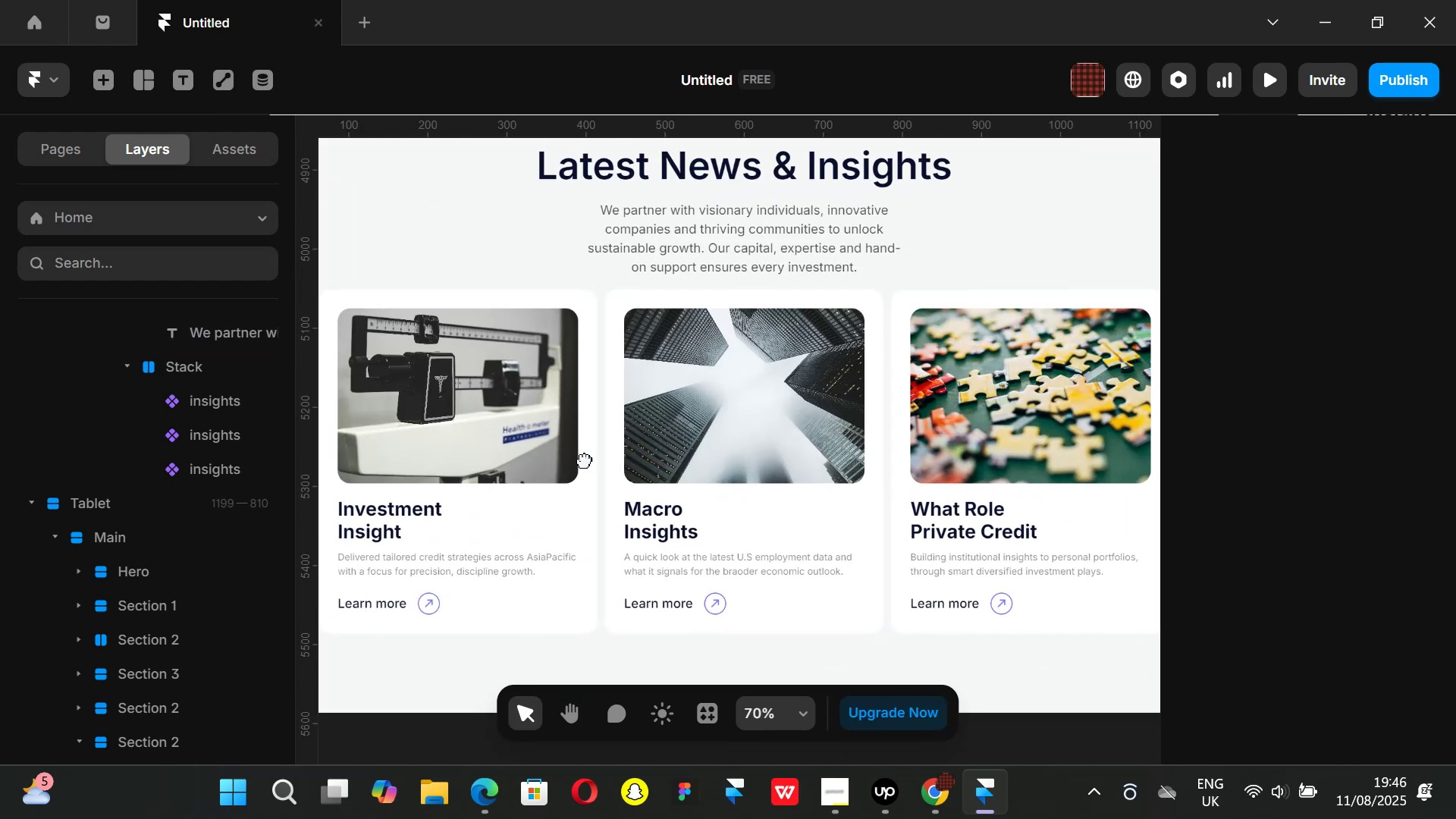 
left_click([990, 225])
 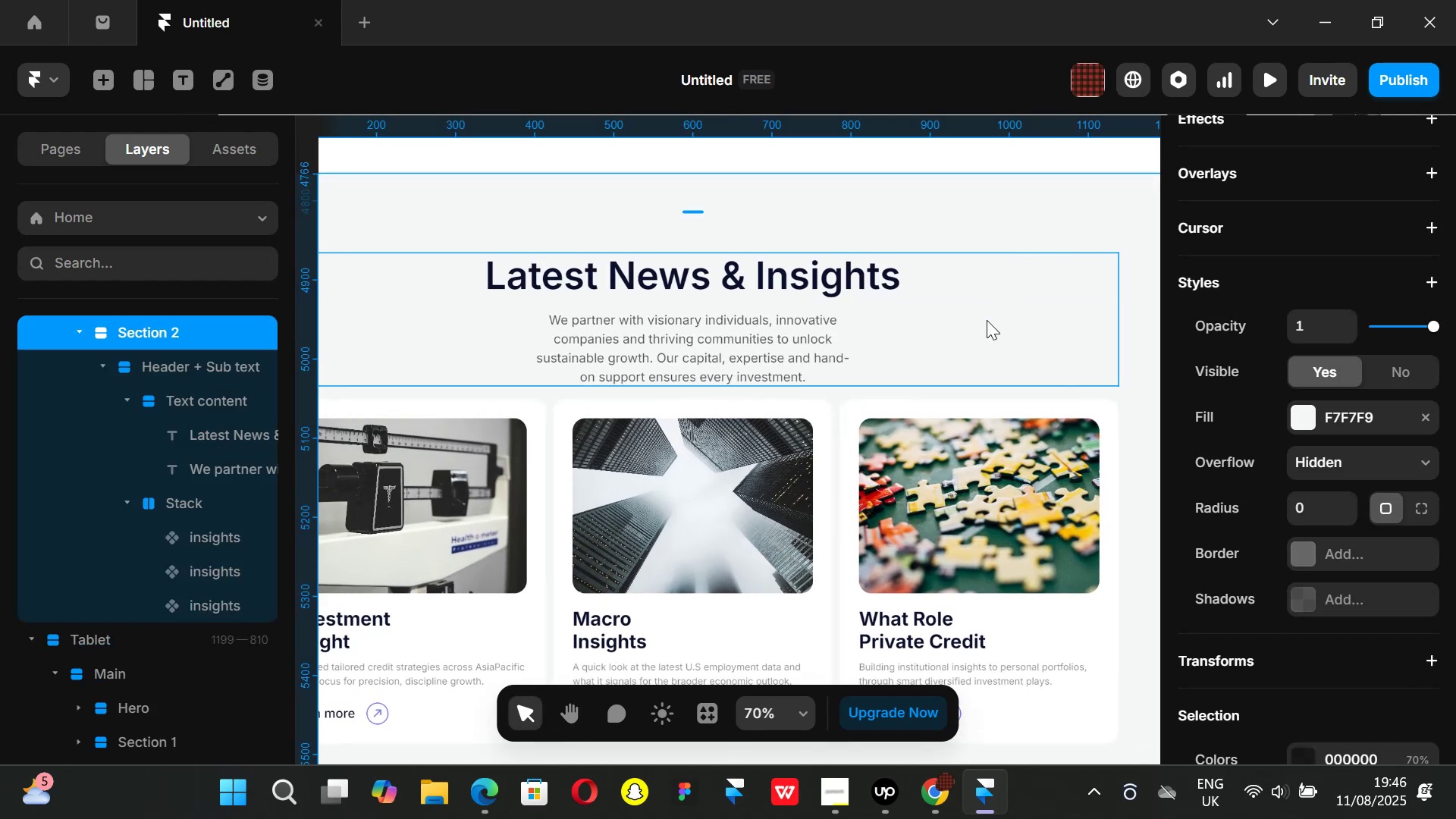 
hold_key(key=ControlLeft, duration=0.85)
scroll: coordinate [965, 334], scroll_direction: down, amount: 2.0
 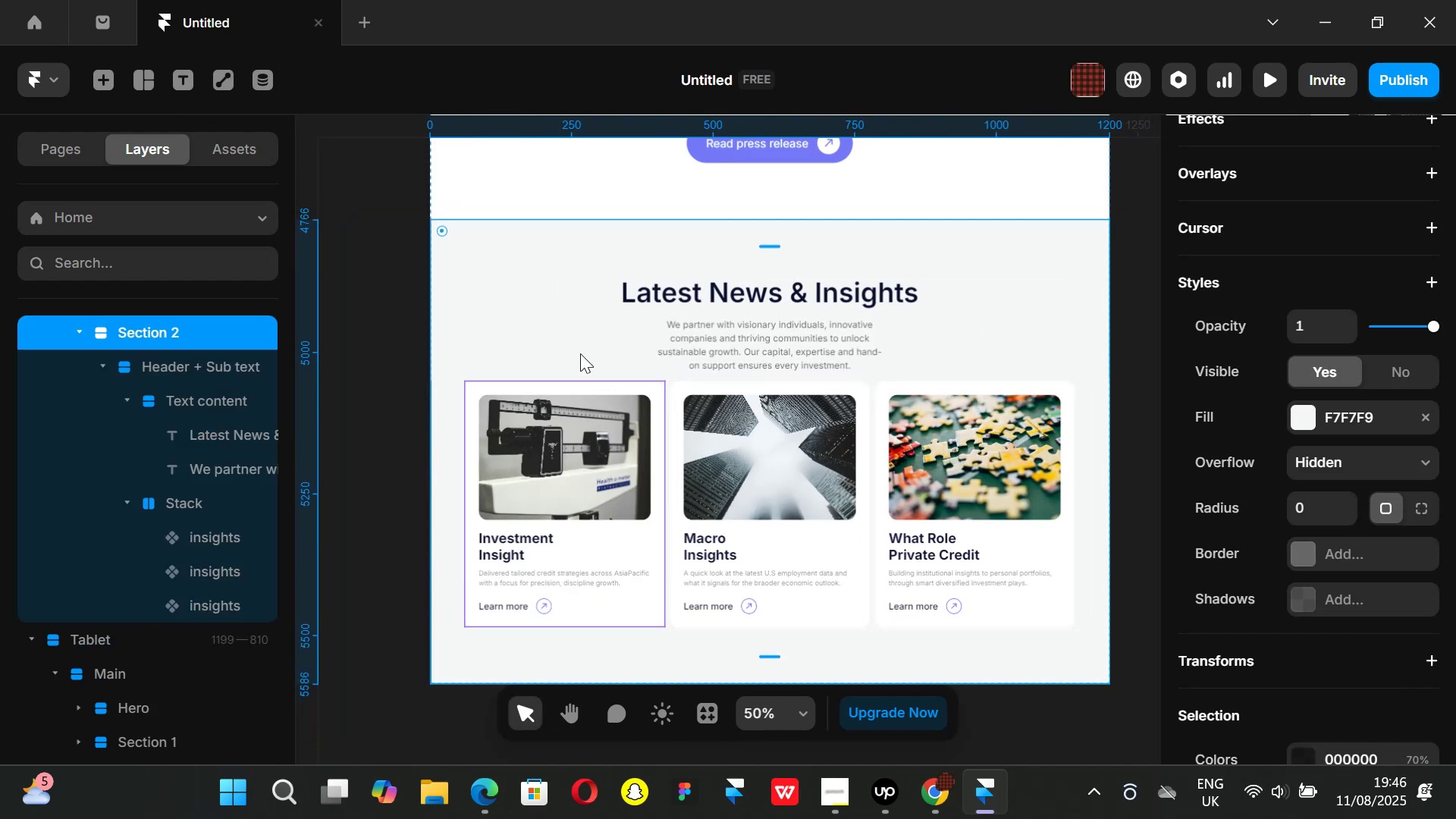 
hold_key(key=ControlLeft, duration=0.47)
scroll: coordinate [798, 362], scroll_direction: down, amount: 2.0
 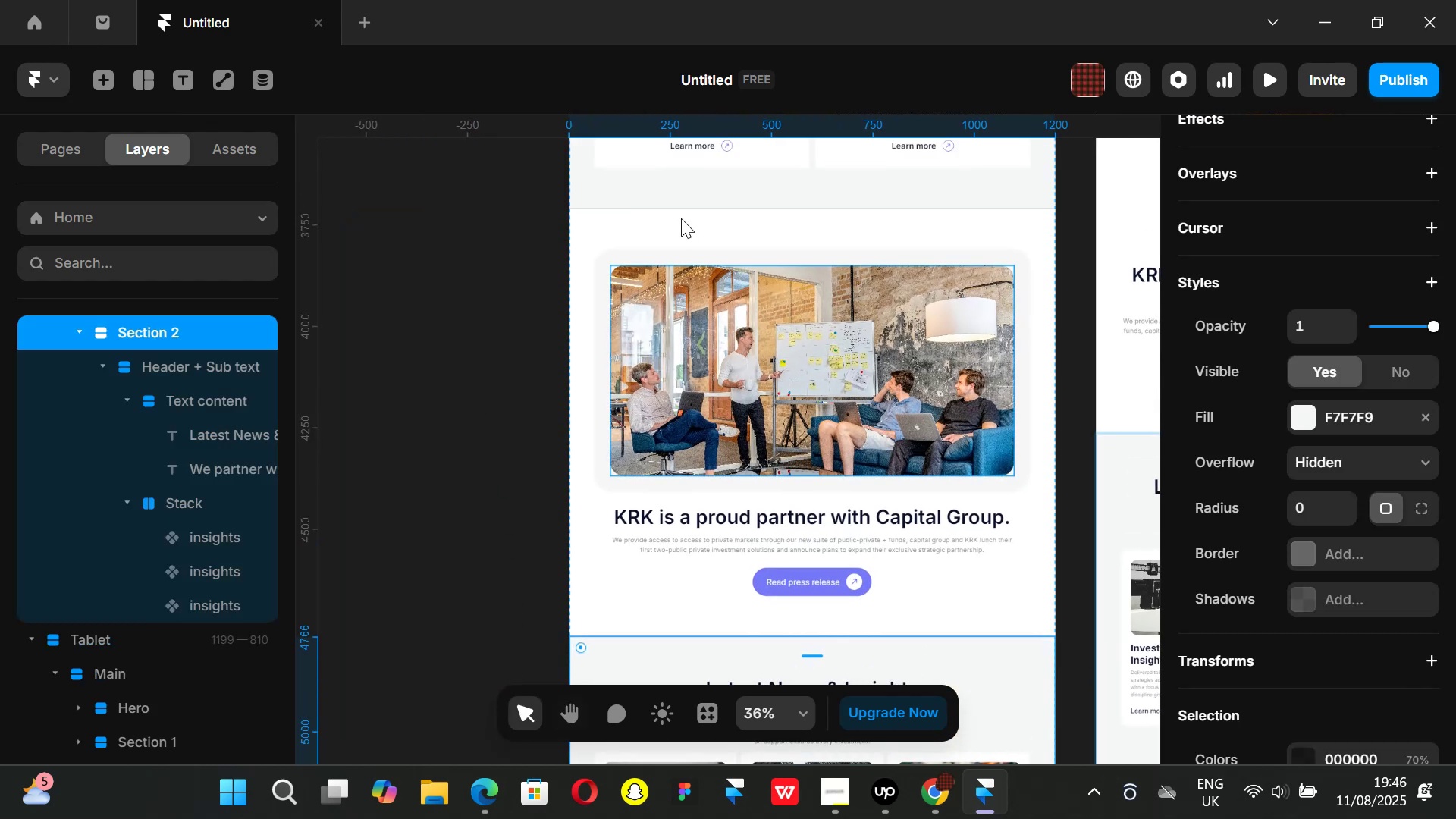 
left_click([611, 227])
 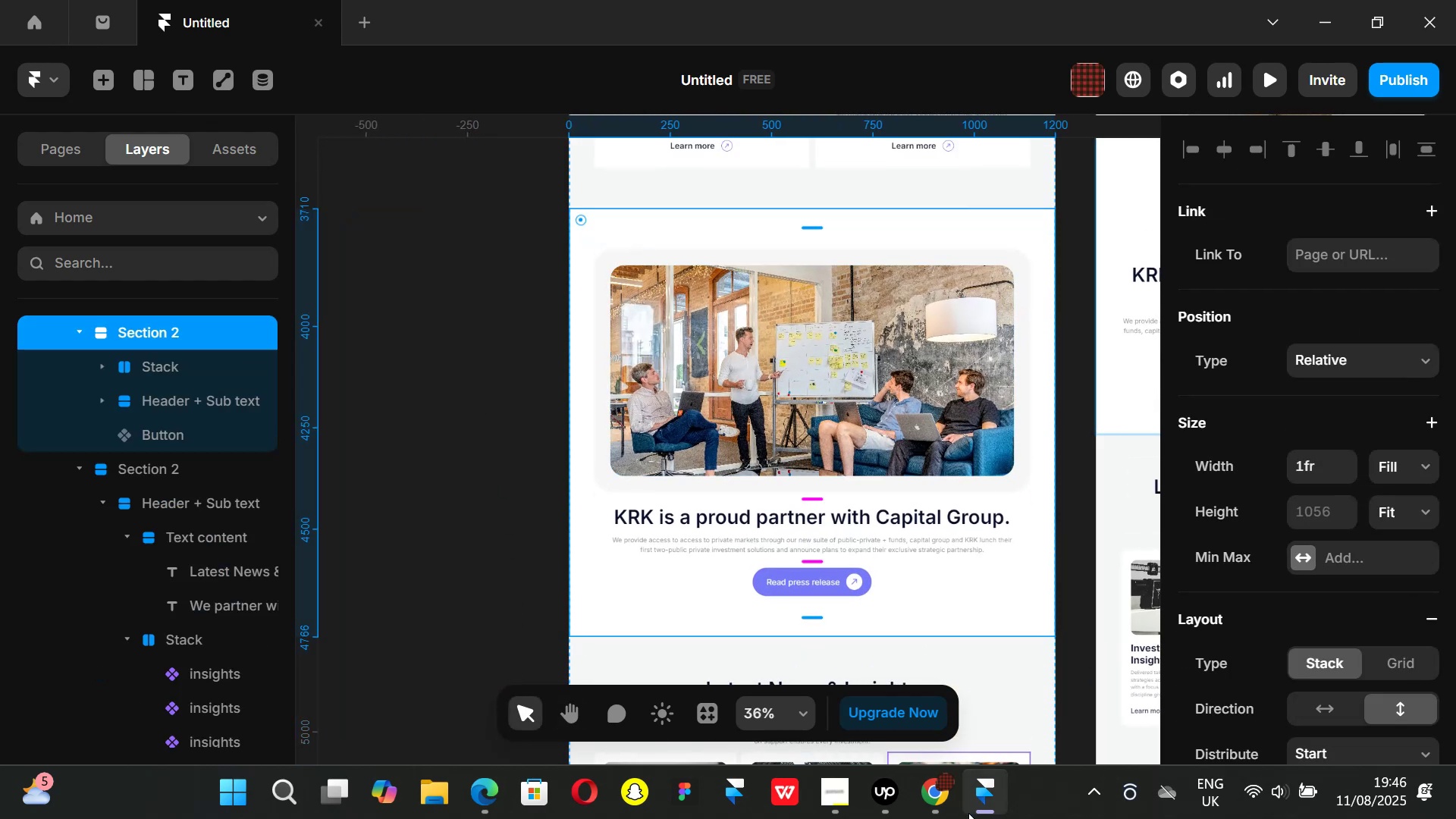 
left_click([938, 799])
 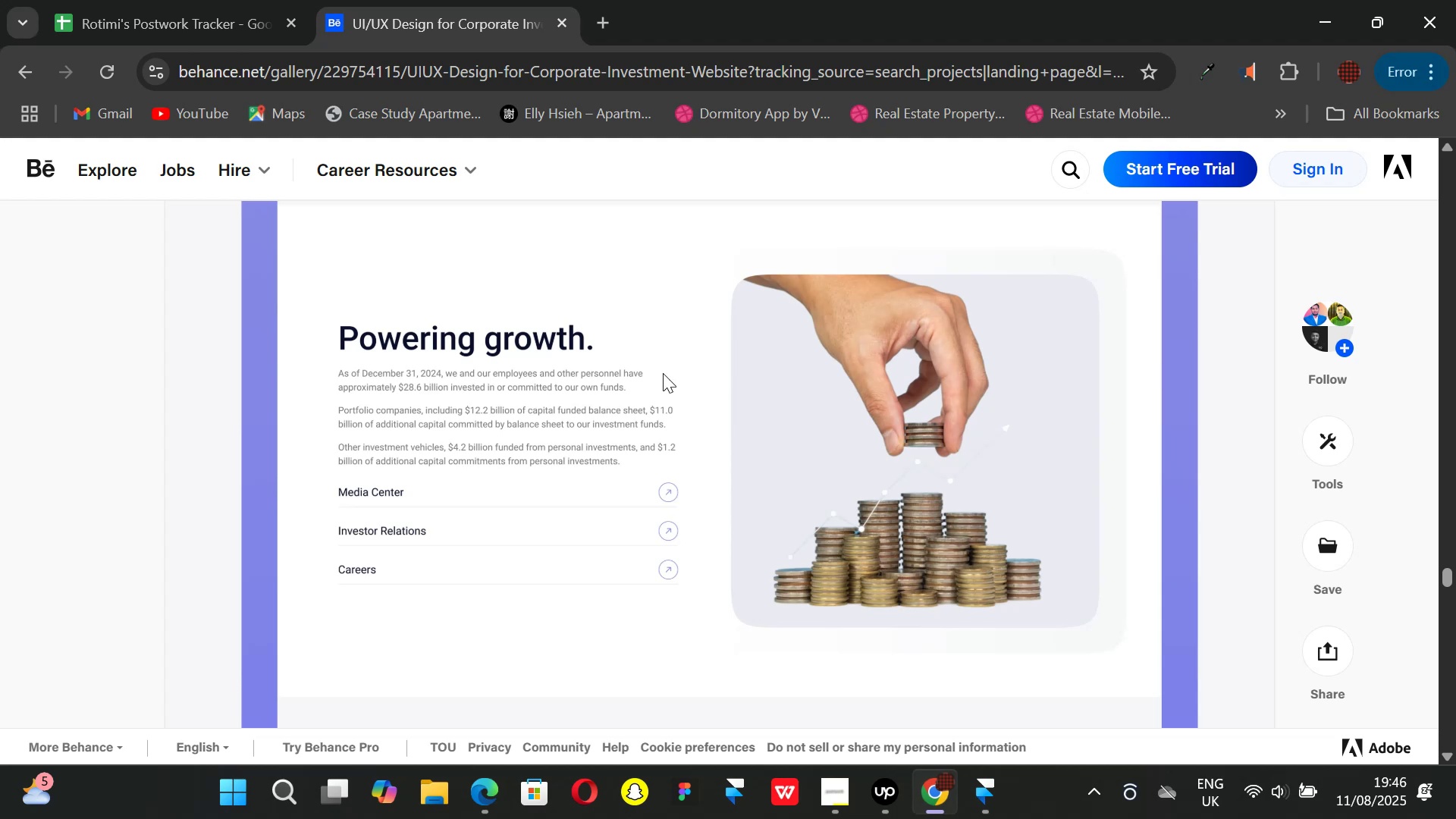 
scroll: coordinate [610, 393], scroll_direction: up, amount: 3.0
 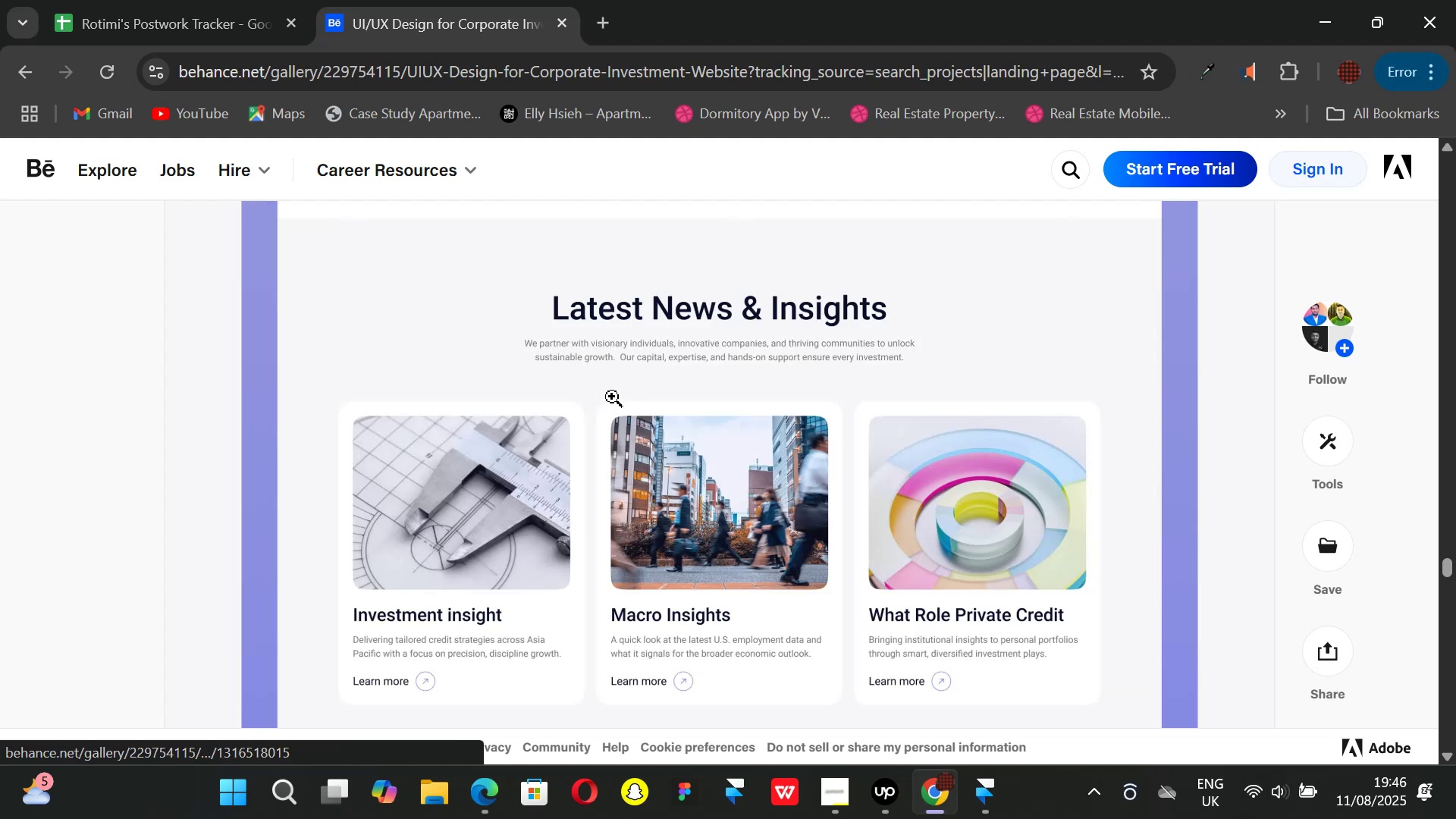 
scroll: coordinate [614, 397], scroll_direction: none, amount: 0.0
 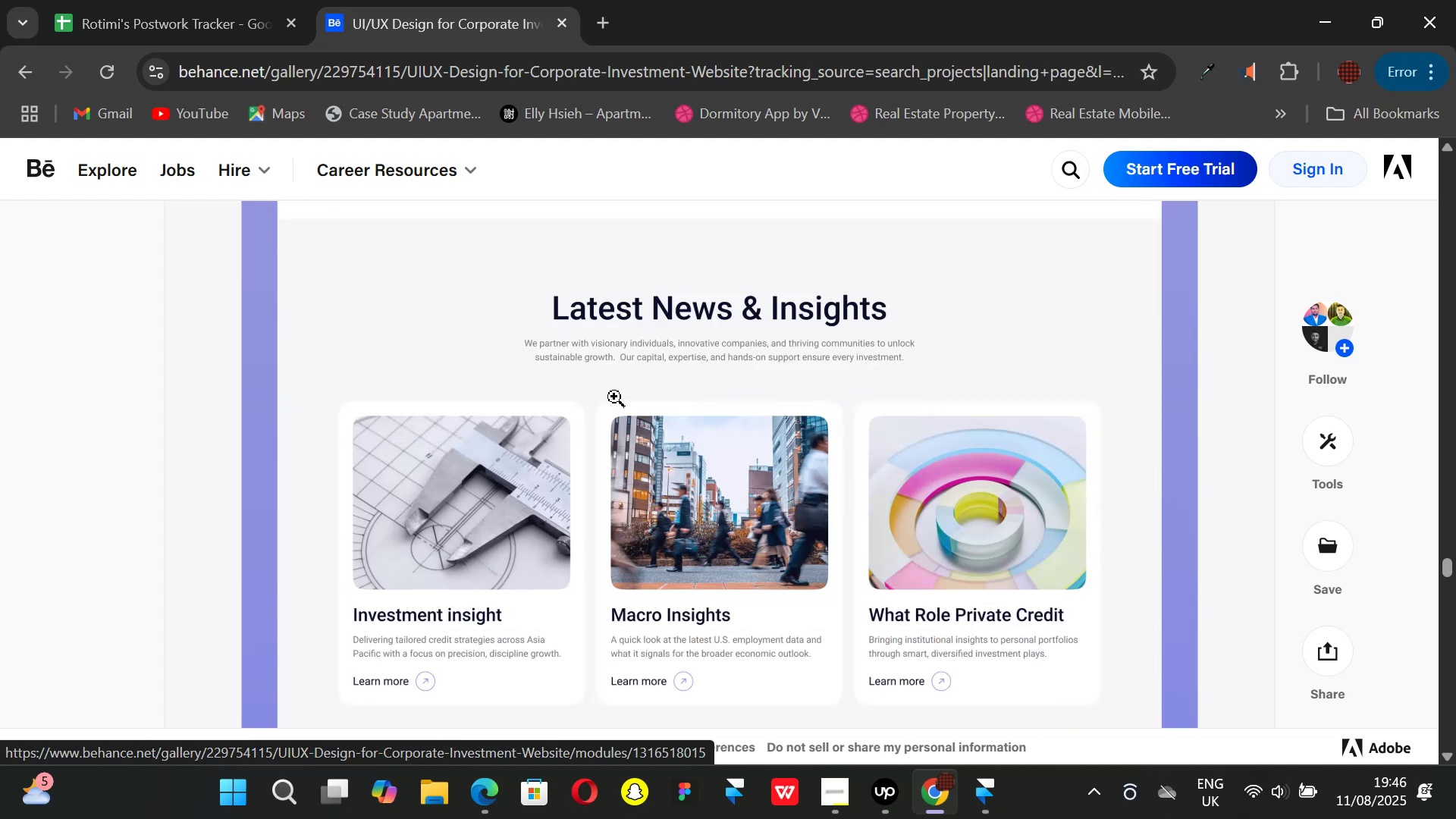 
scroll: coordinate [614, 397], scroll_direction: down, amount: 3.0
 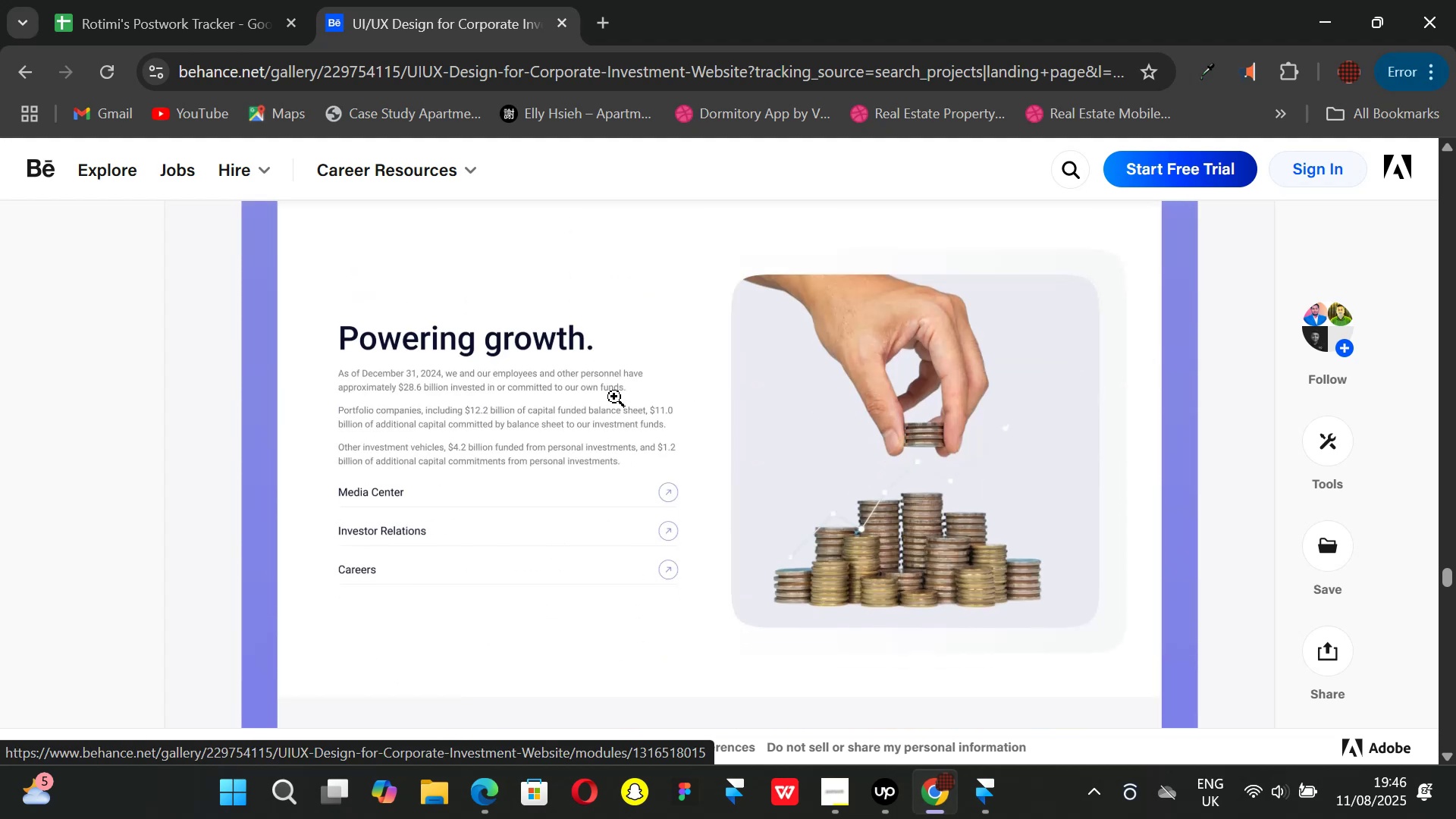 
scroll: coordinate [614, 397], scroll_direction: none, amount: 0.0
 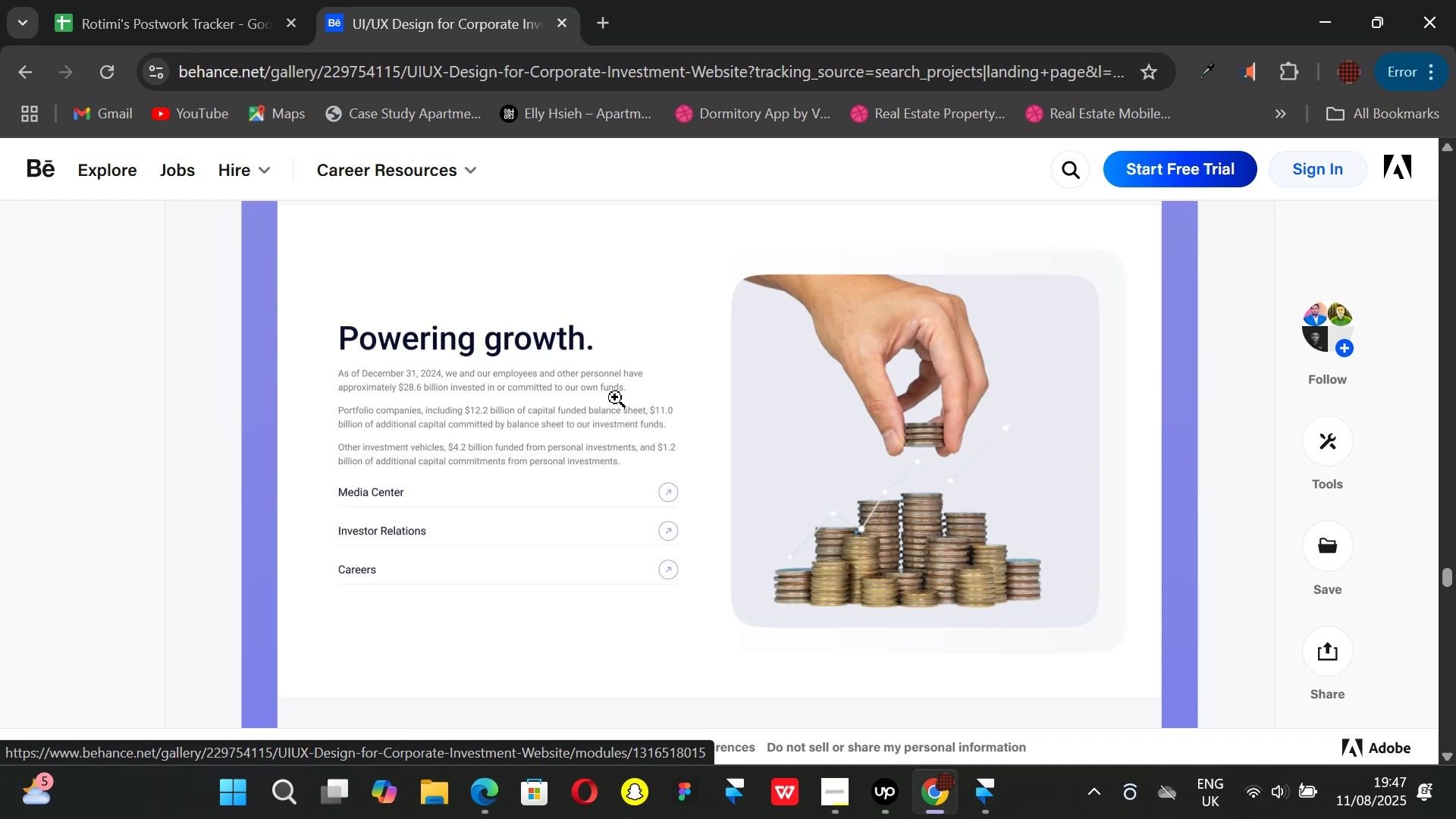 
wait(63.26)
 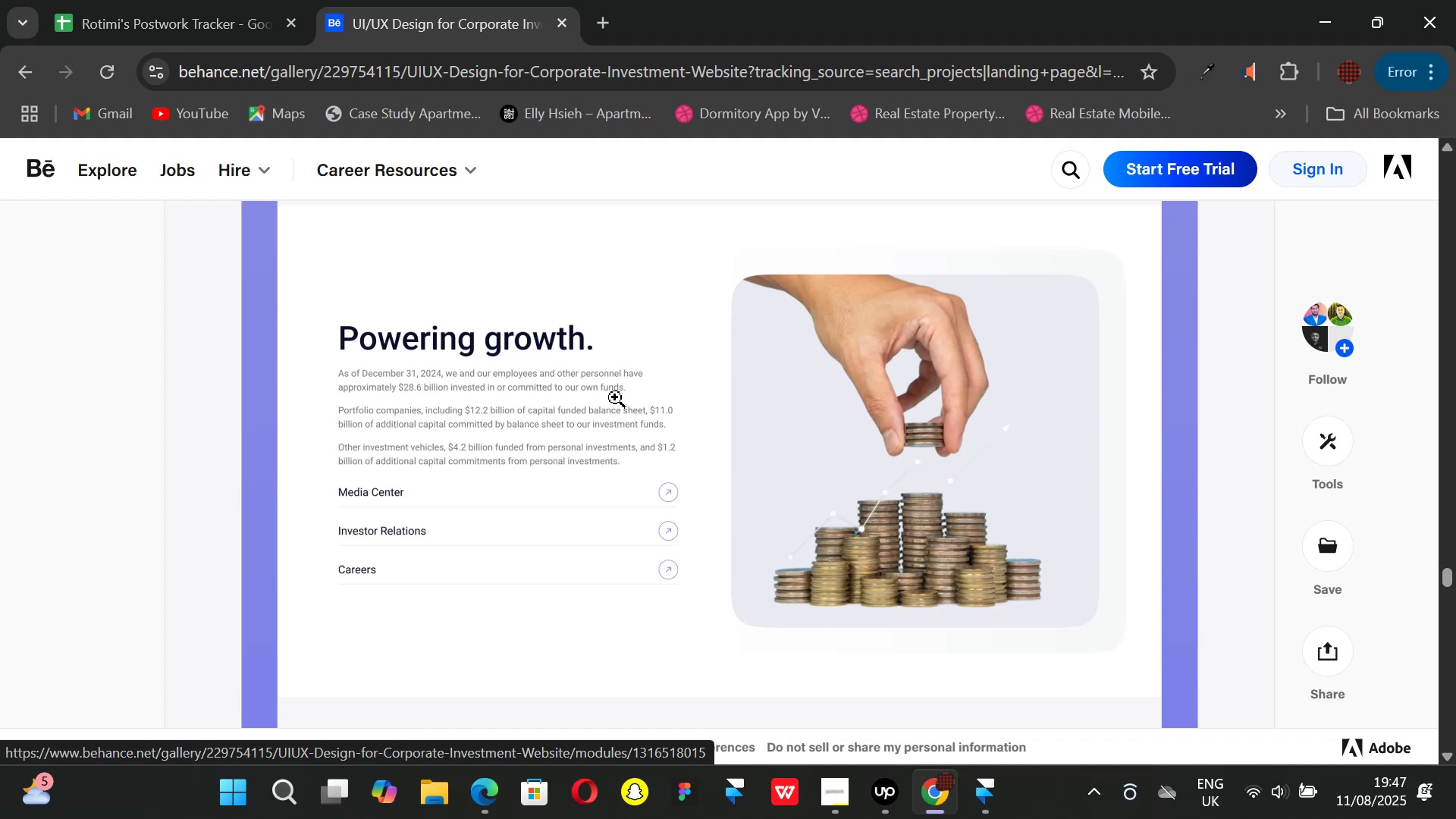 
scroll: coordinate [664, 486], scroll_direction: down, amount: 1.0
 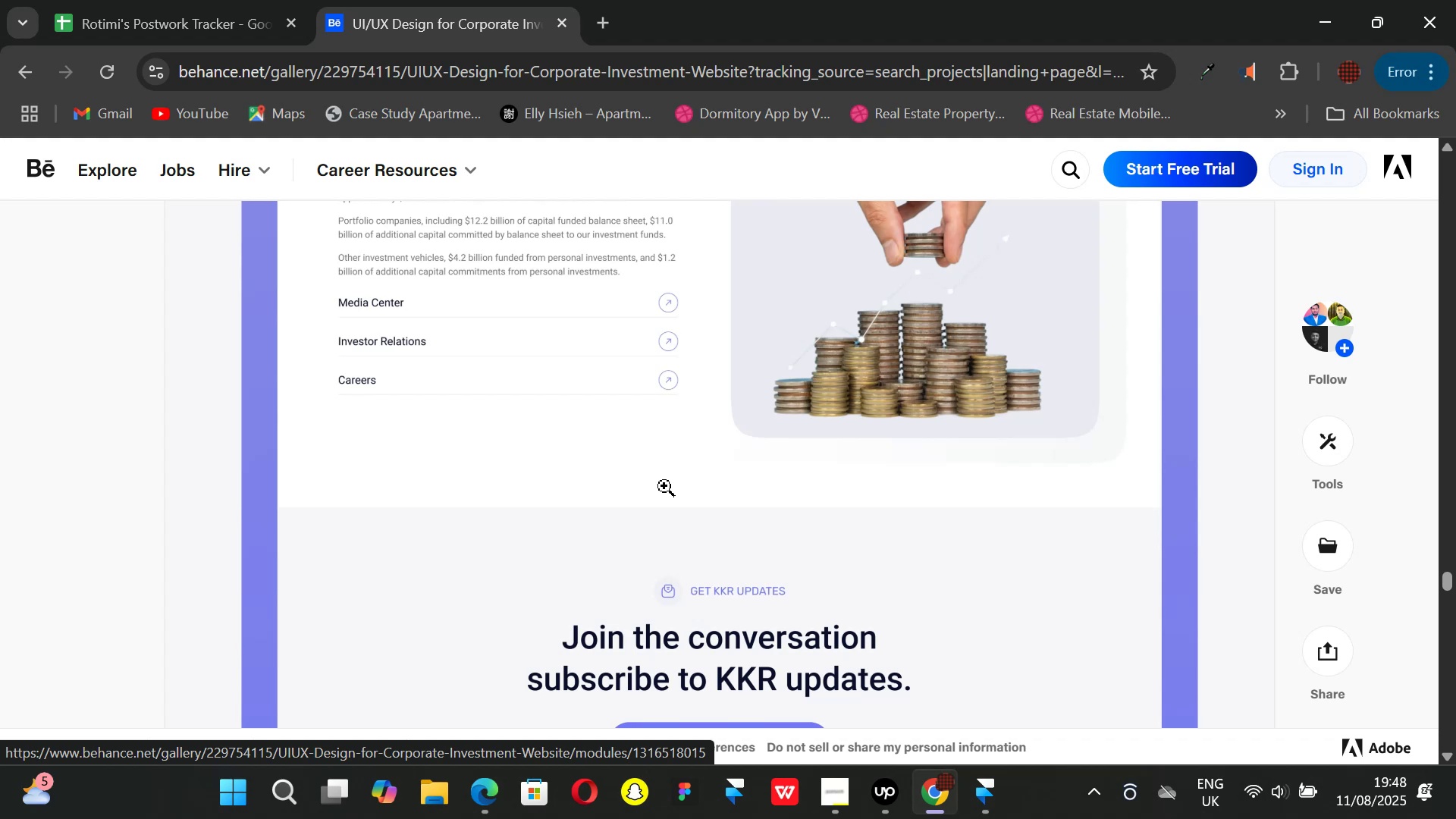 
wait(37.07)
 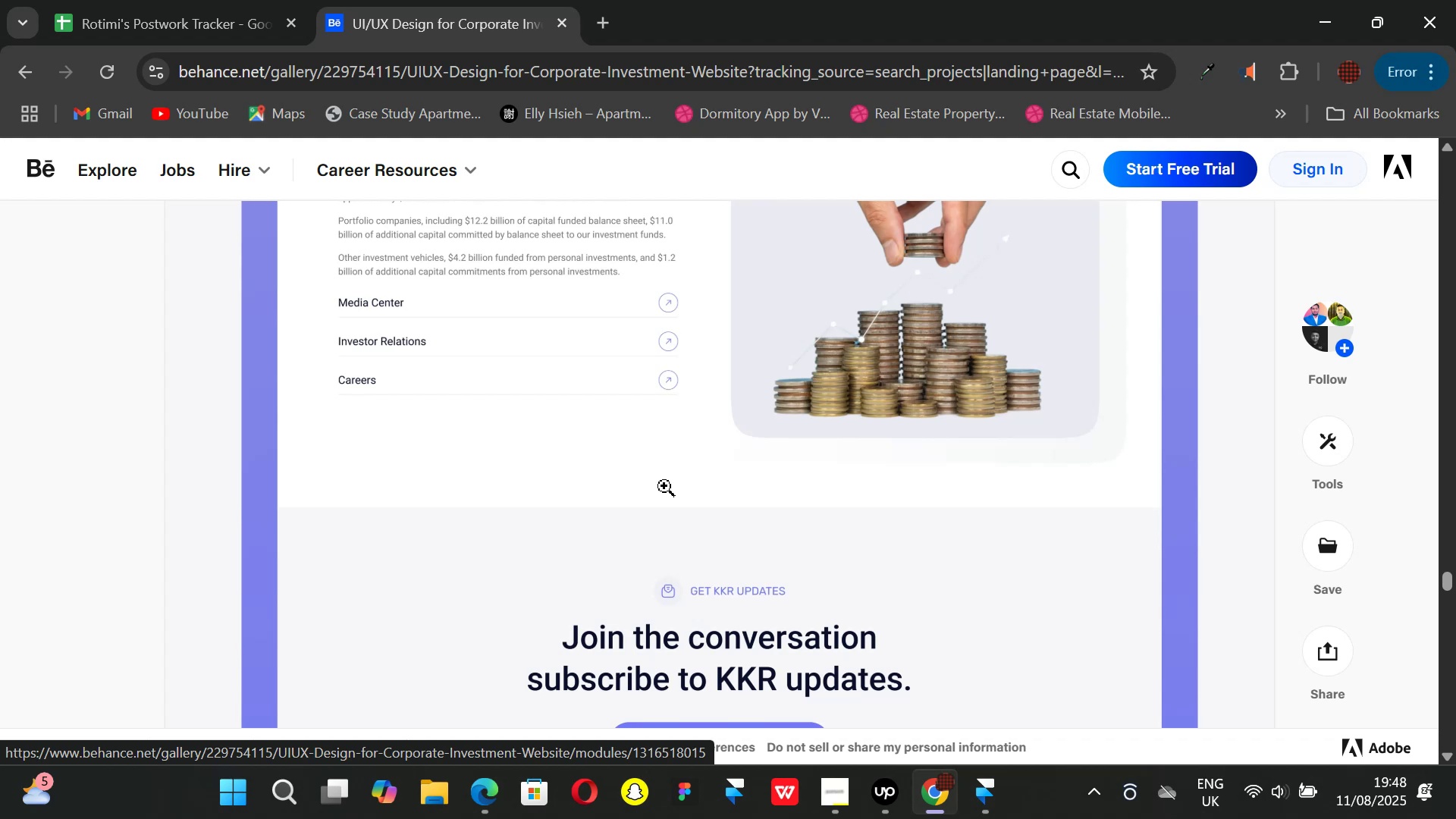 
scroll: coordinate [680, 471], scroll_direction: up, amount: 1.0
 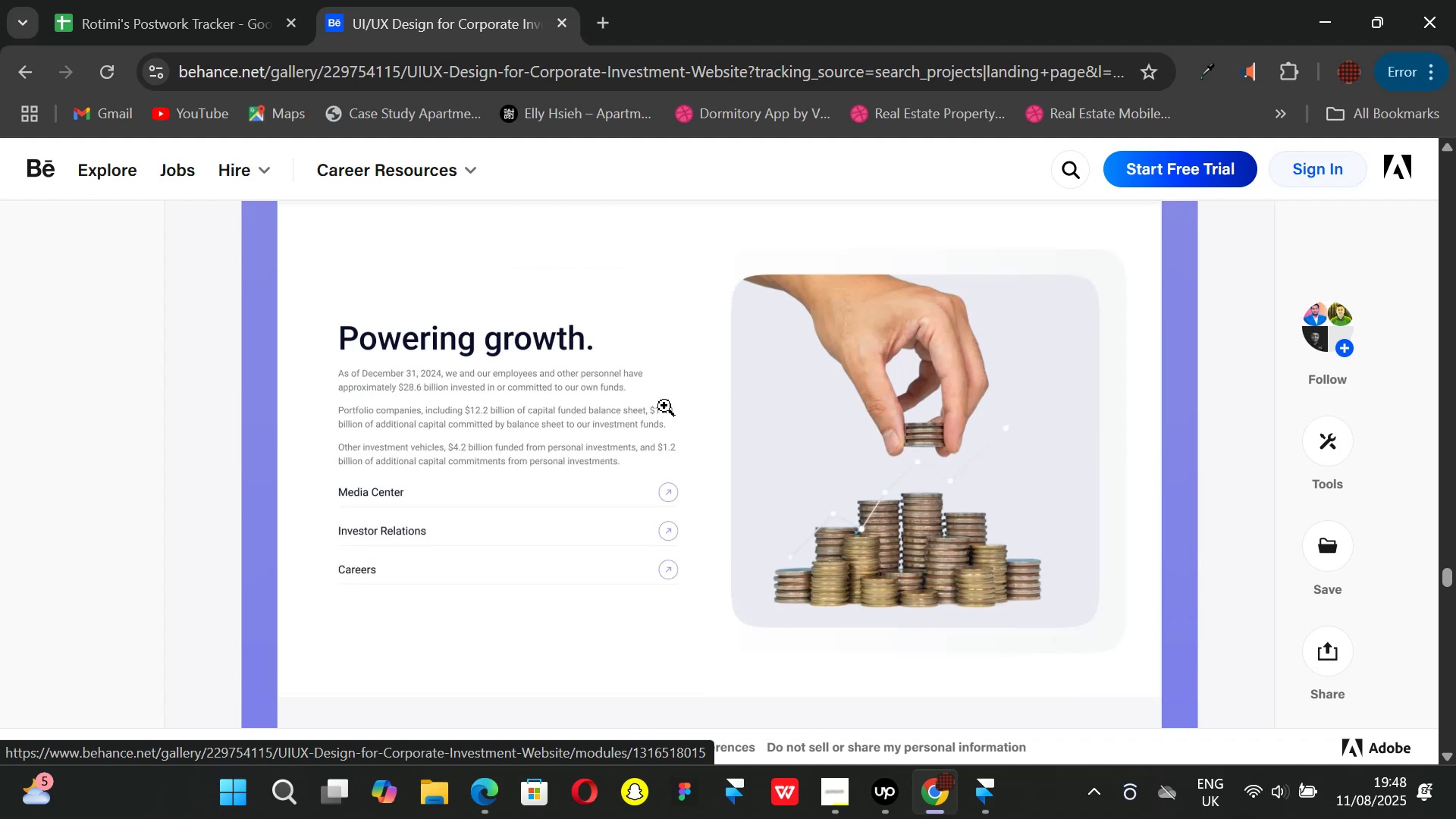 
scroll: coordinate [639, 473], scroll_direction: none, amount: 0.0
 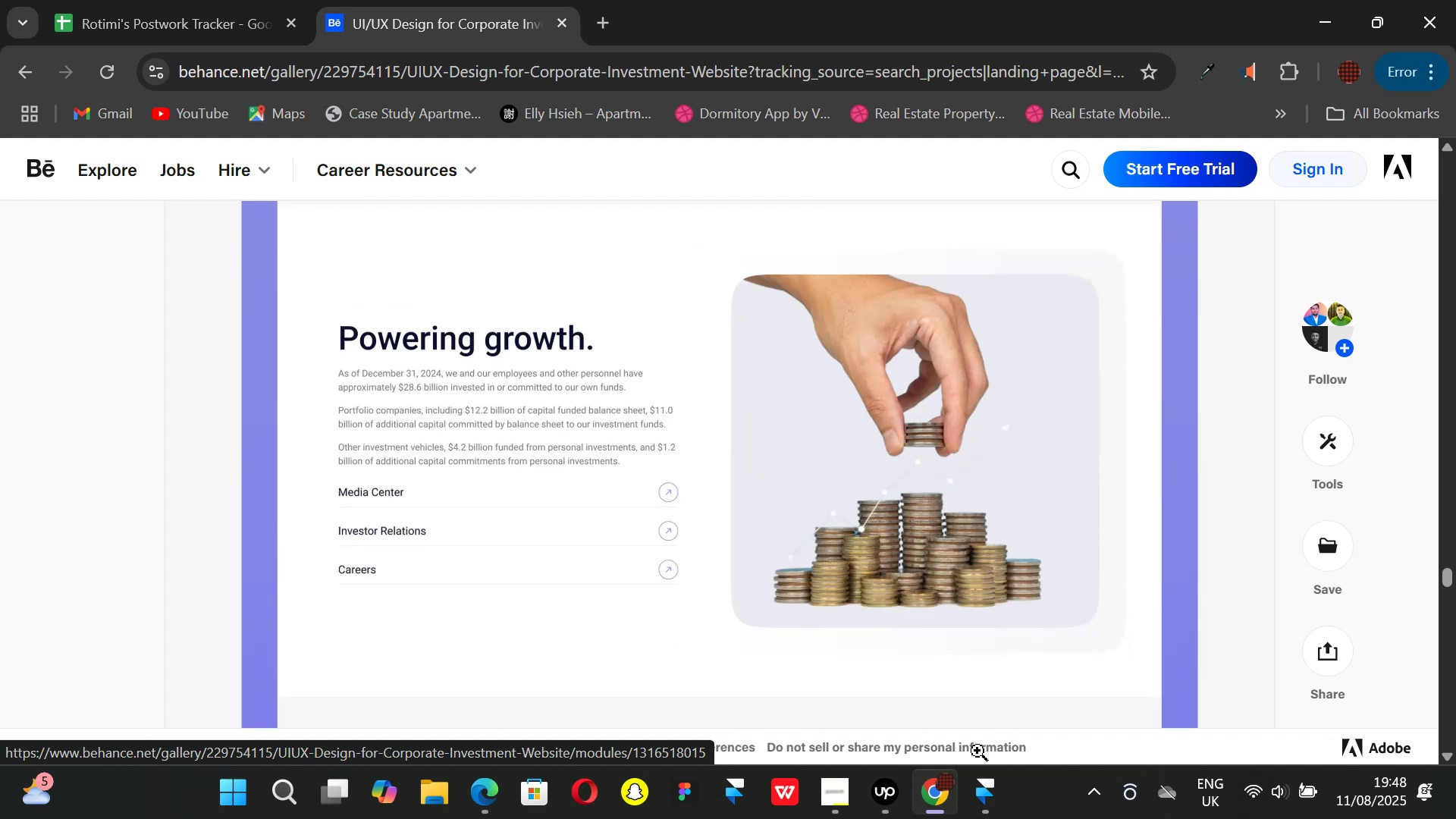 
mouse_move([980, 795])
 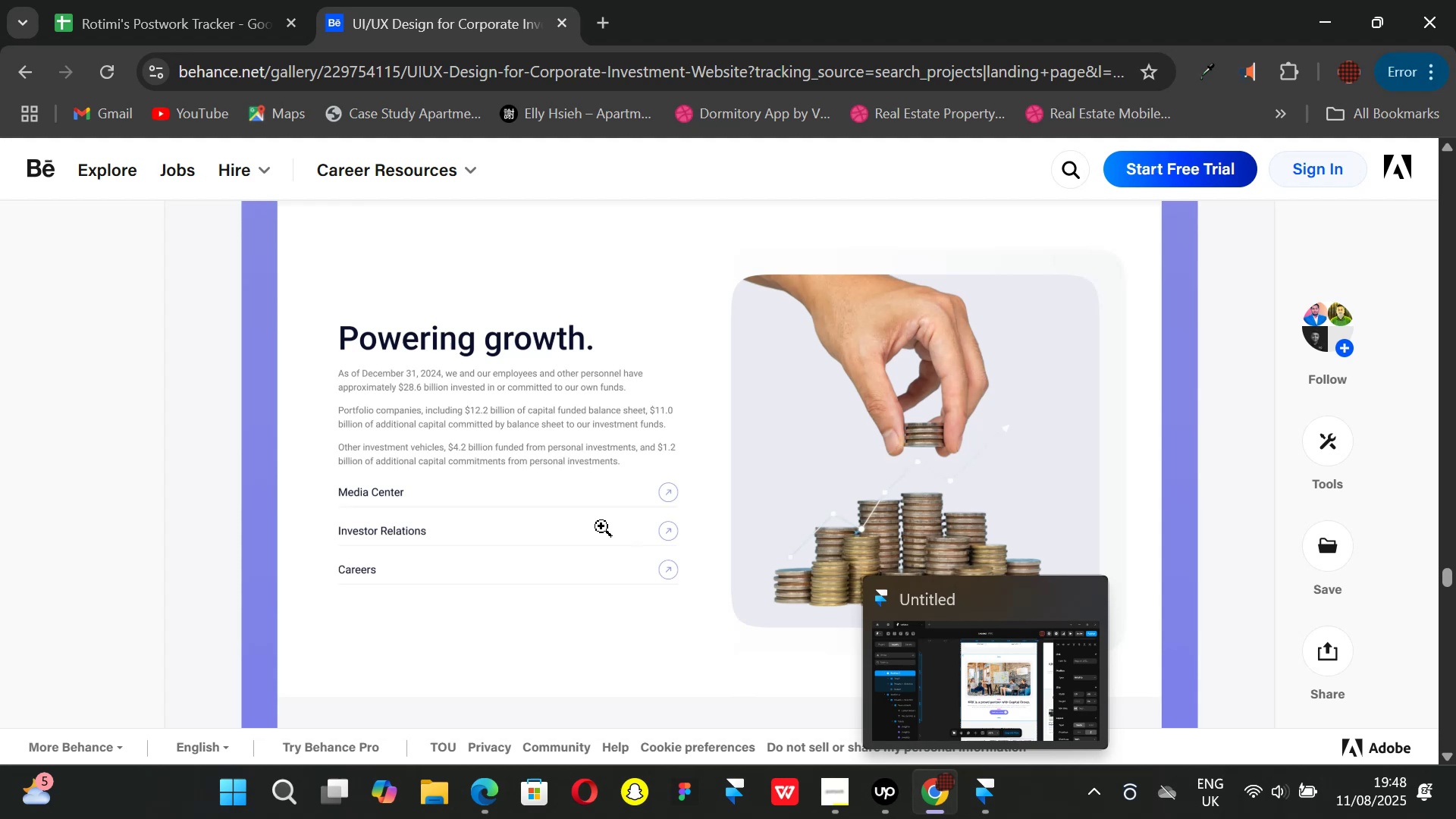 
scroll: coordinate [603, 506], scroll_direction: none, amount: 0.0
 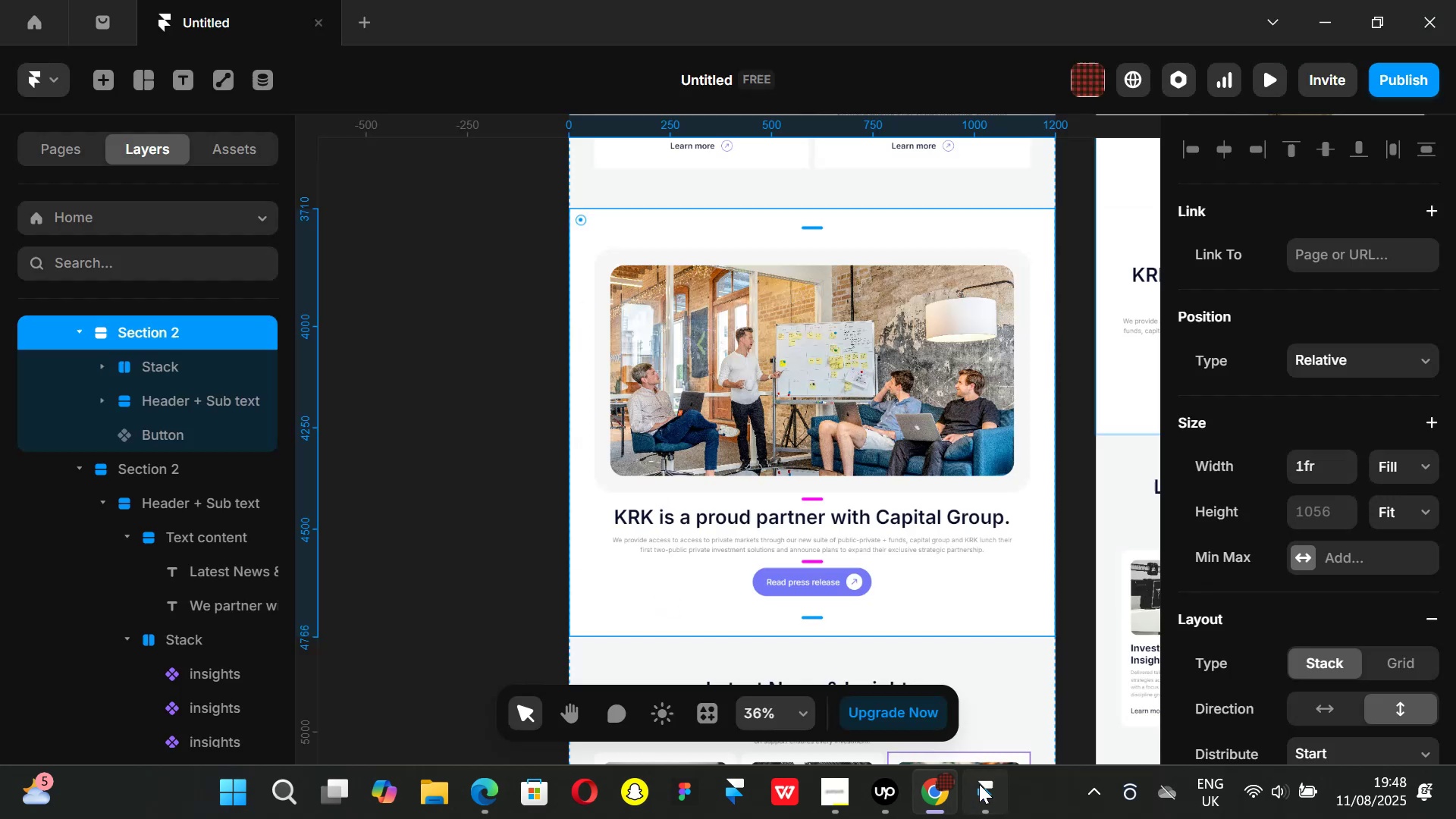 
scroll: coordinate [769, 446], scroll_direction: up, amount: 10.0
 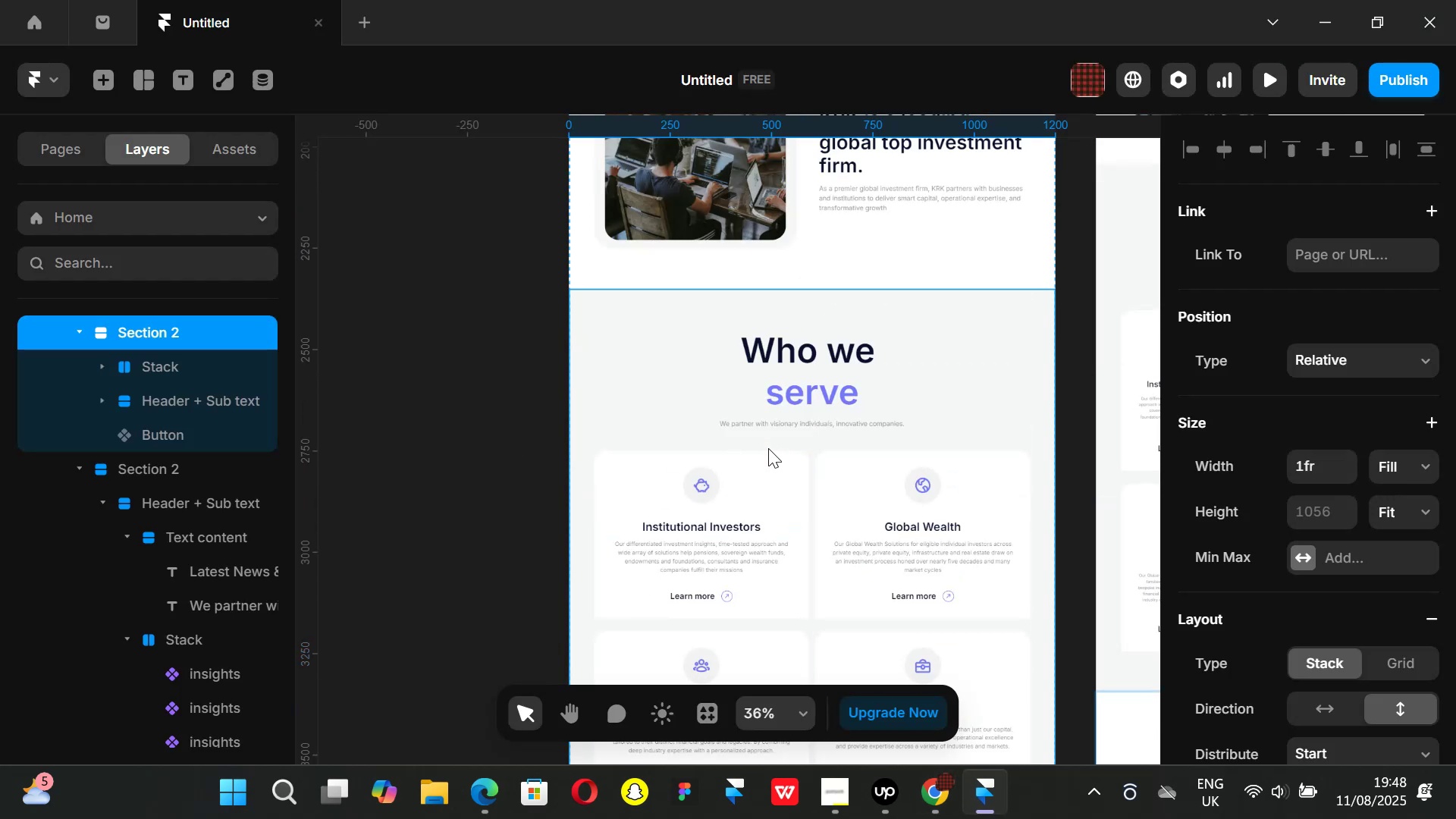 
scroll: coordinate [768, 450], scroll_direction: down, amount: 1.0
 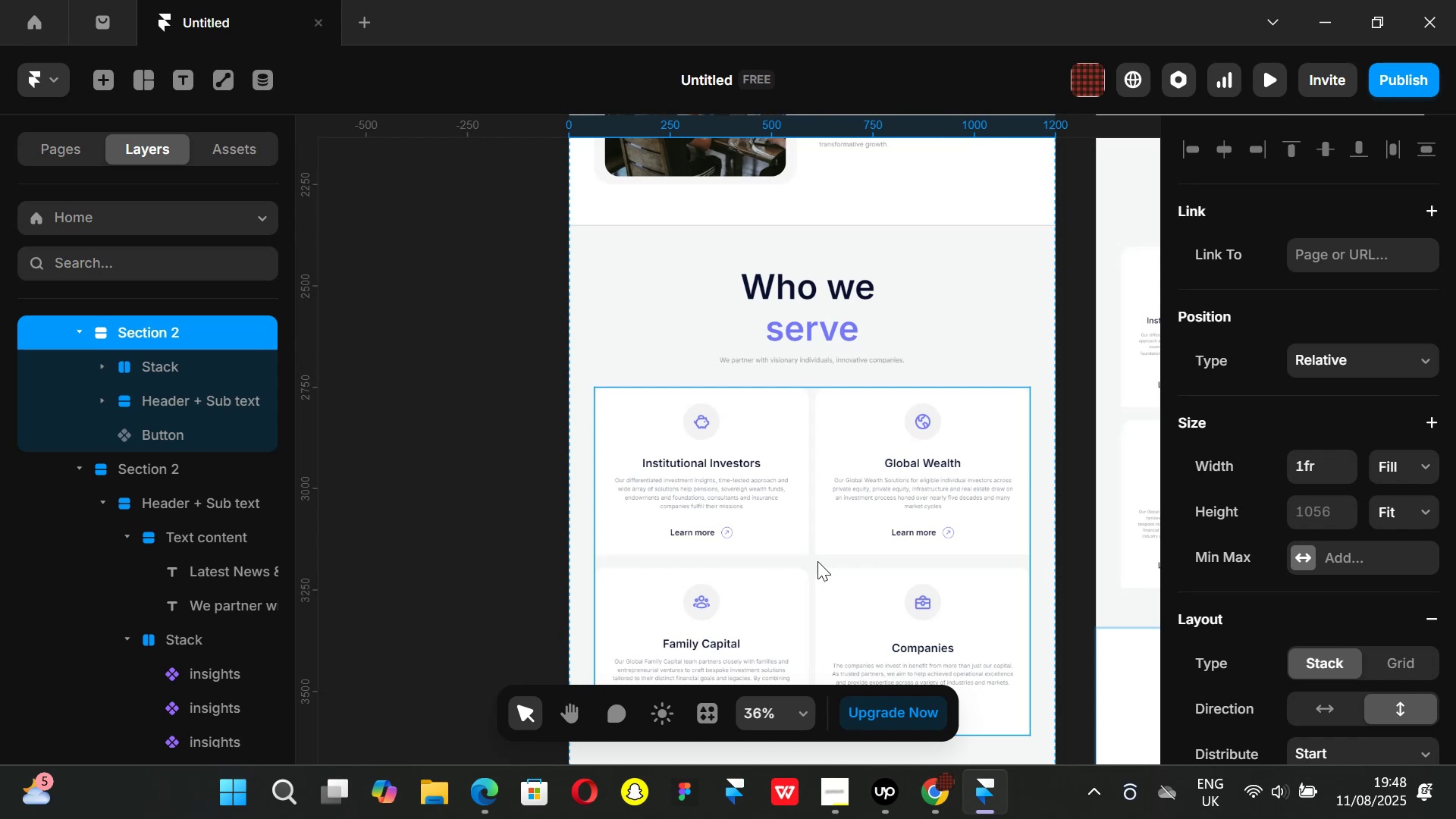 
wait(7.41)
 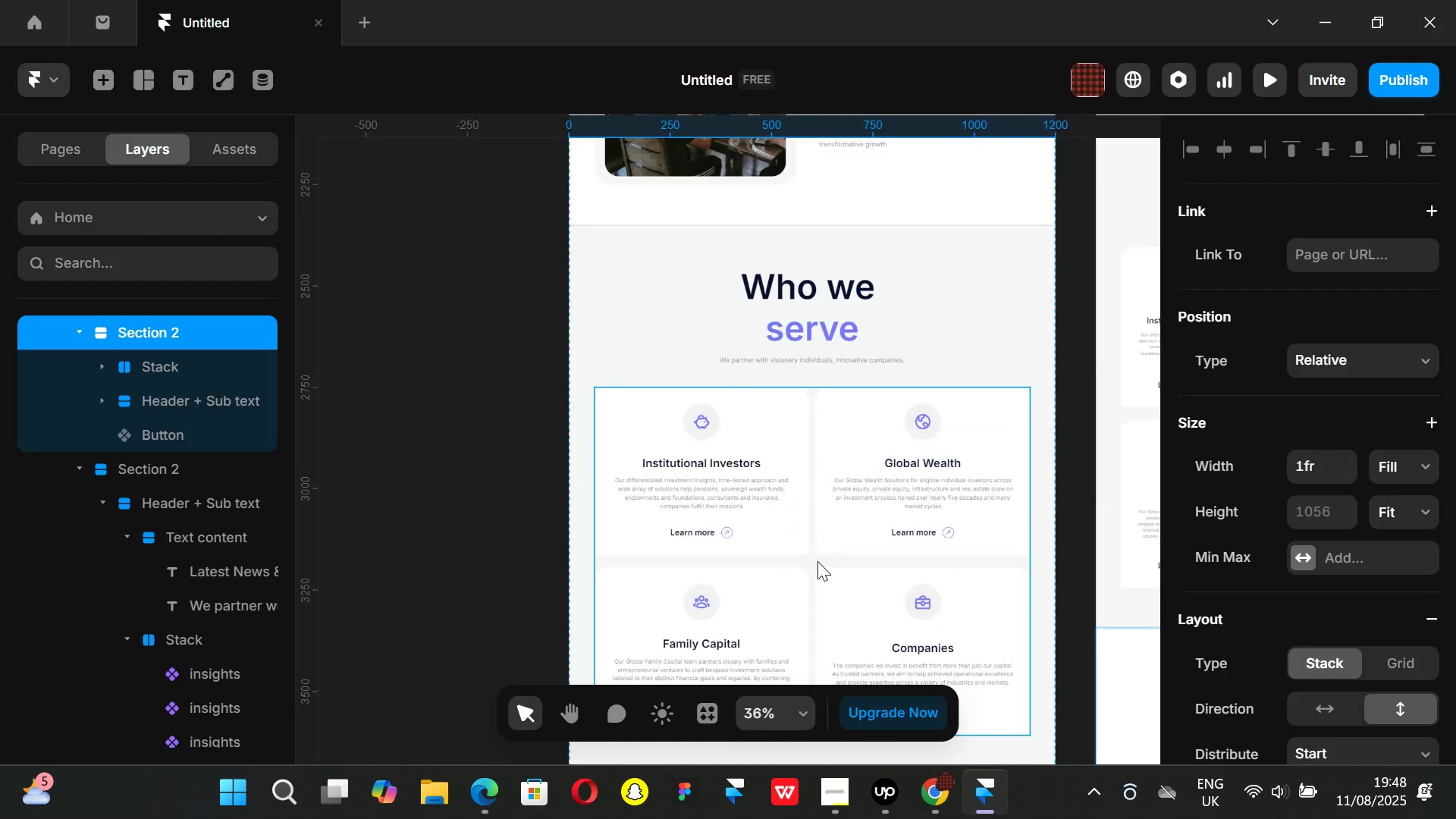 
scroll: coordinate [847, 467], scroll_direction: up, amount: 4.0
 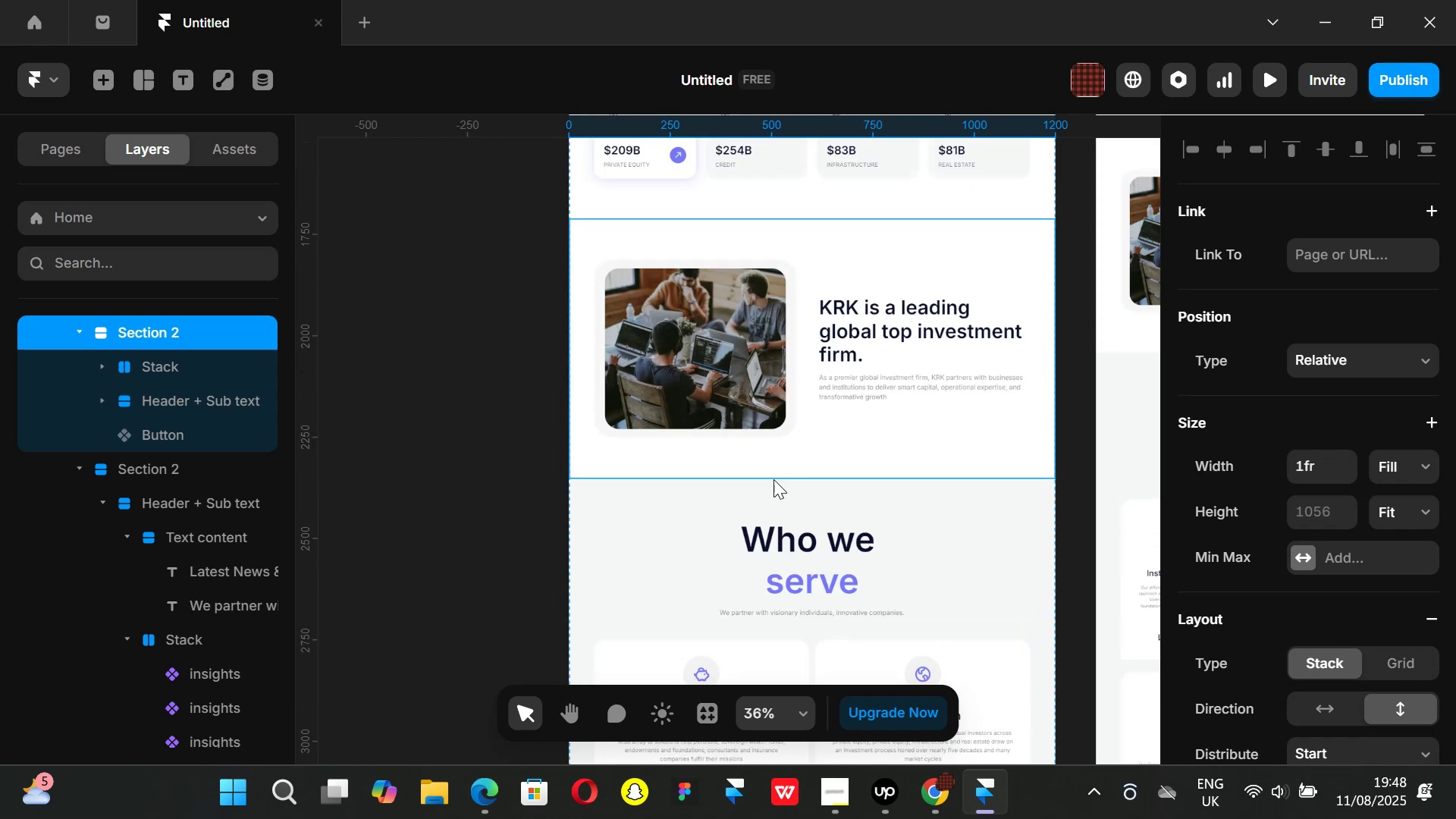 
scroll: coordinate [821, 489], scroll_direction: down, amount: 2.0
 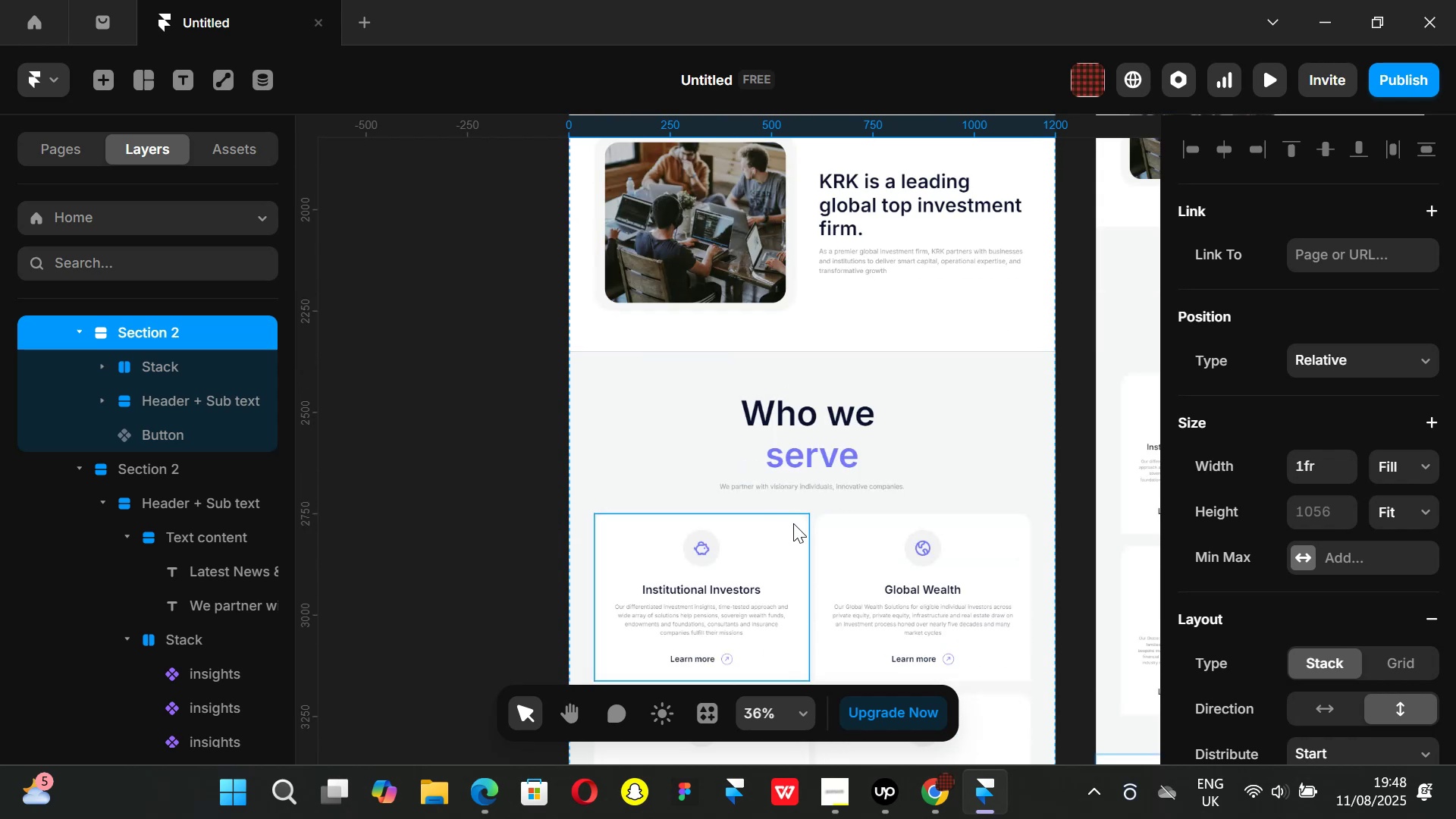 
scroll: coordinate [800, 489], scroll_direction: up, amount: 4.0
 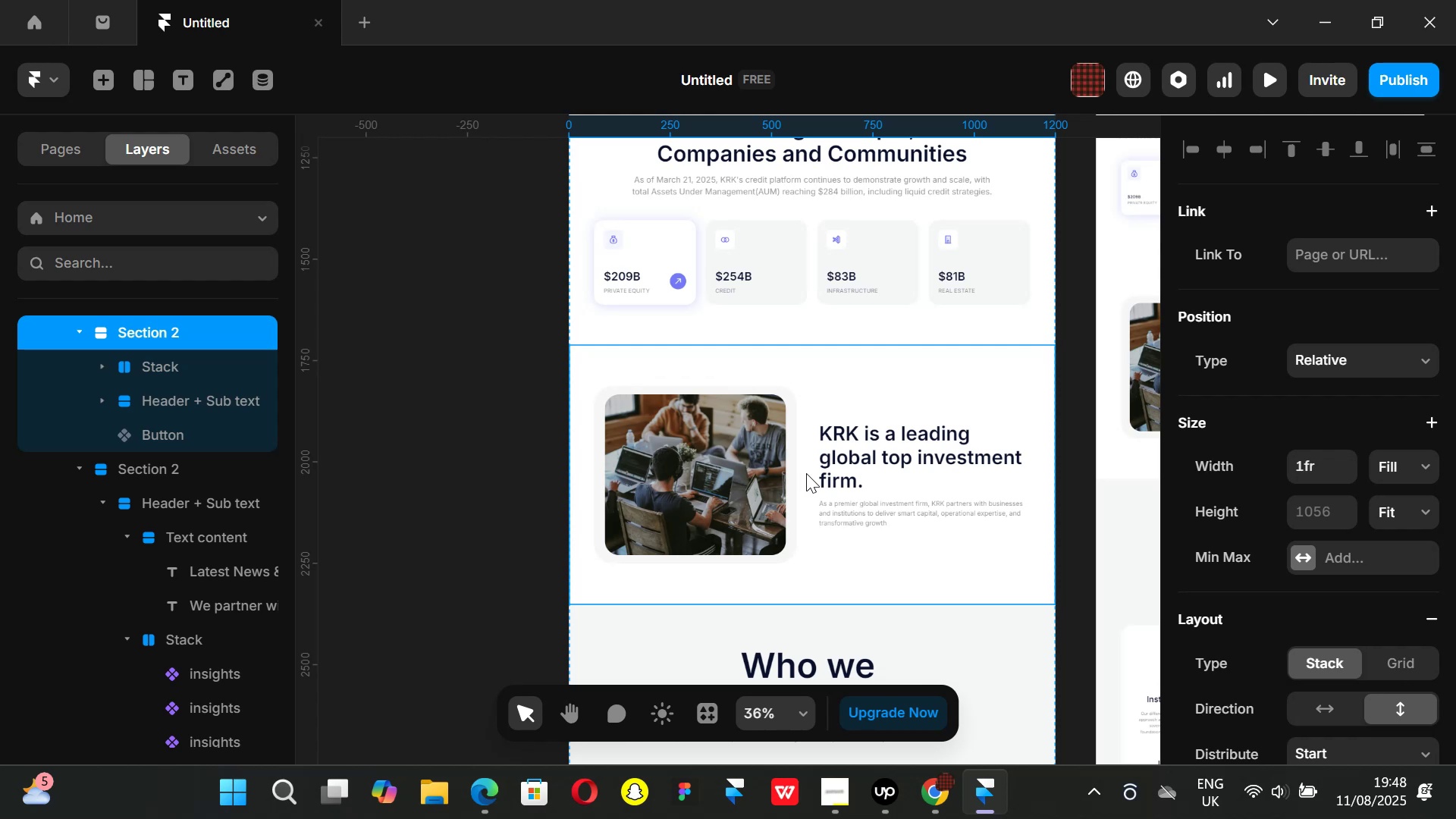 
left_click([806, 473])
 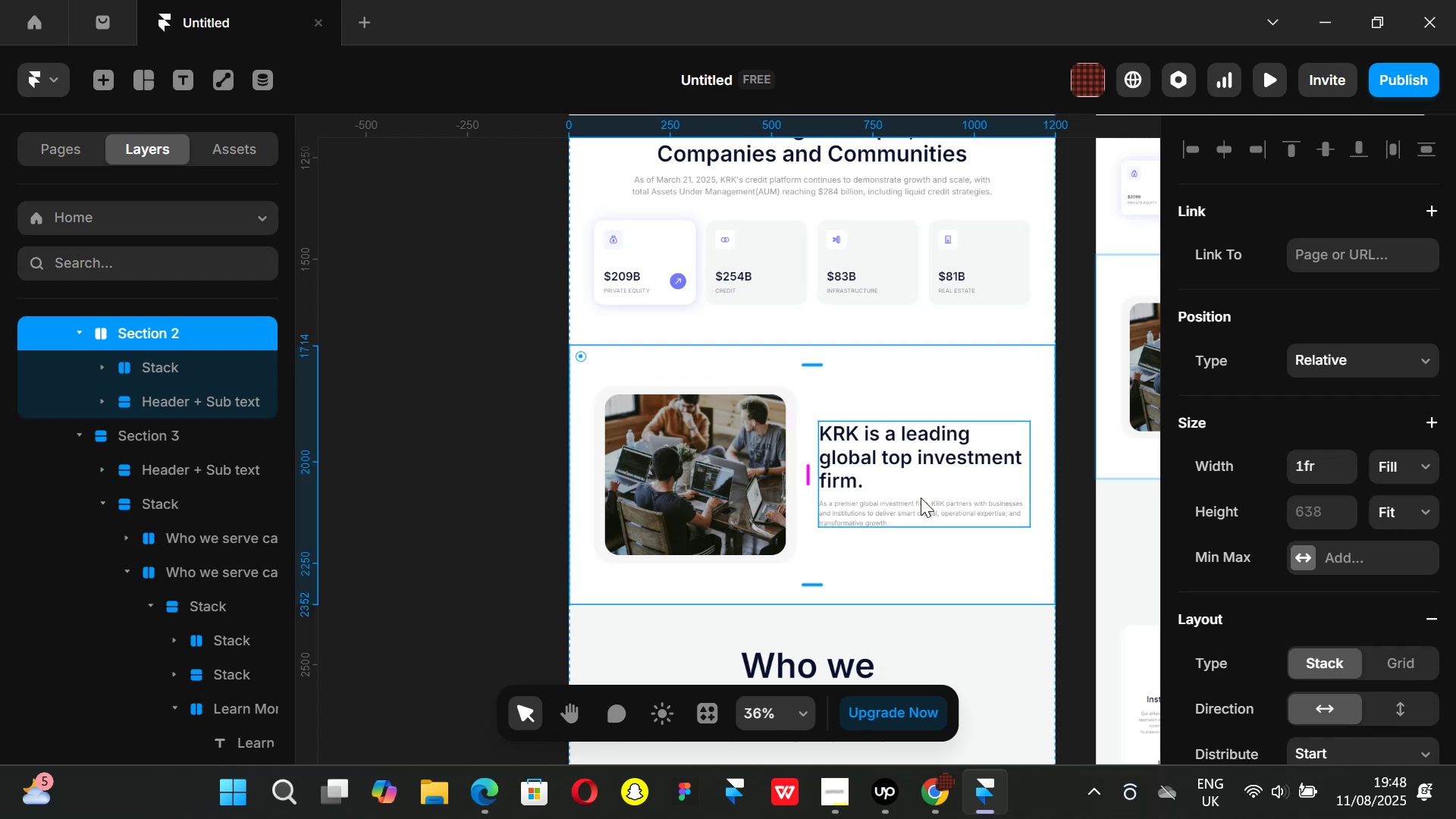 
key(Control+ControlLeft)
 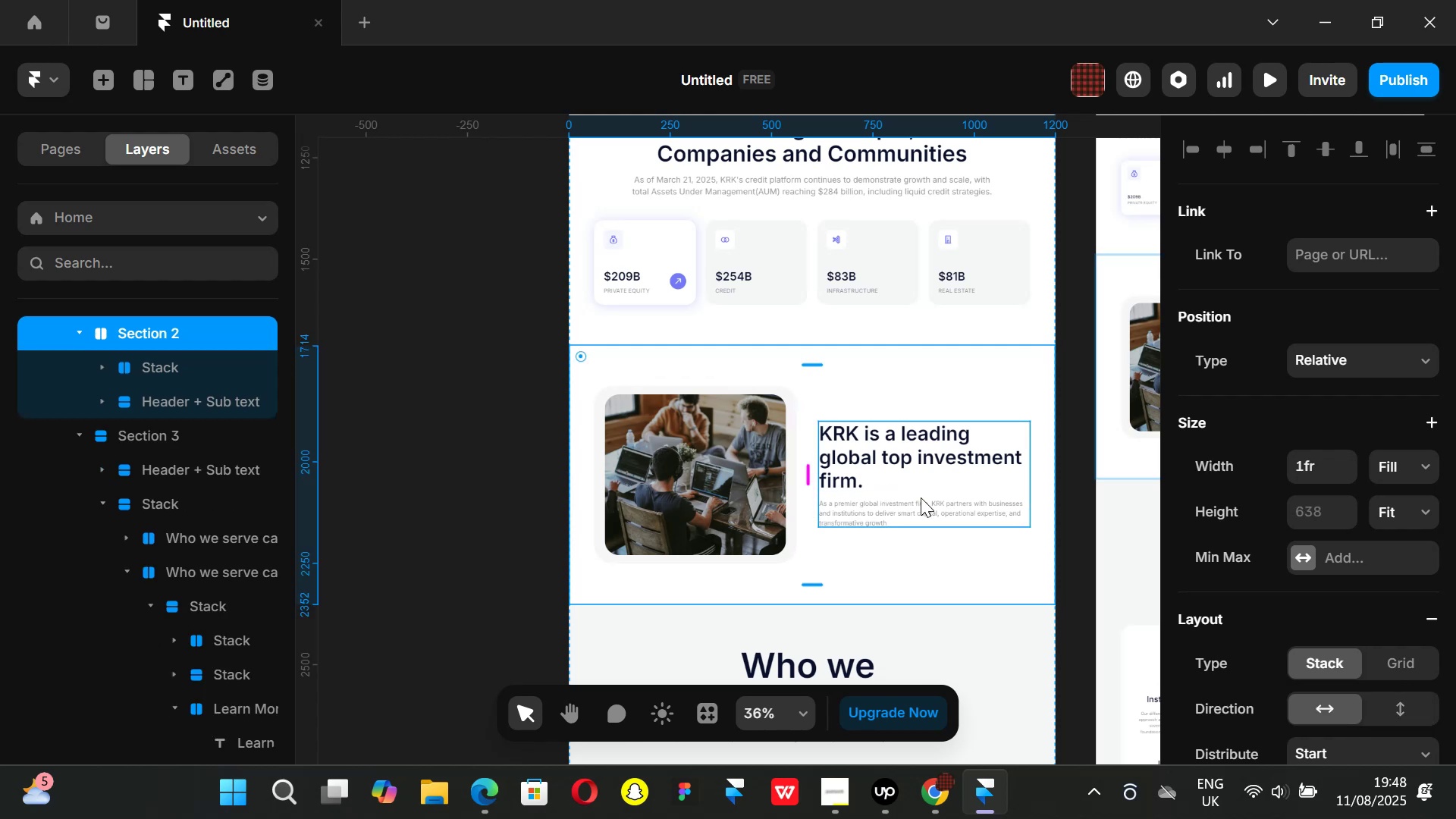 
key(Control+D)
 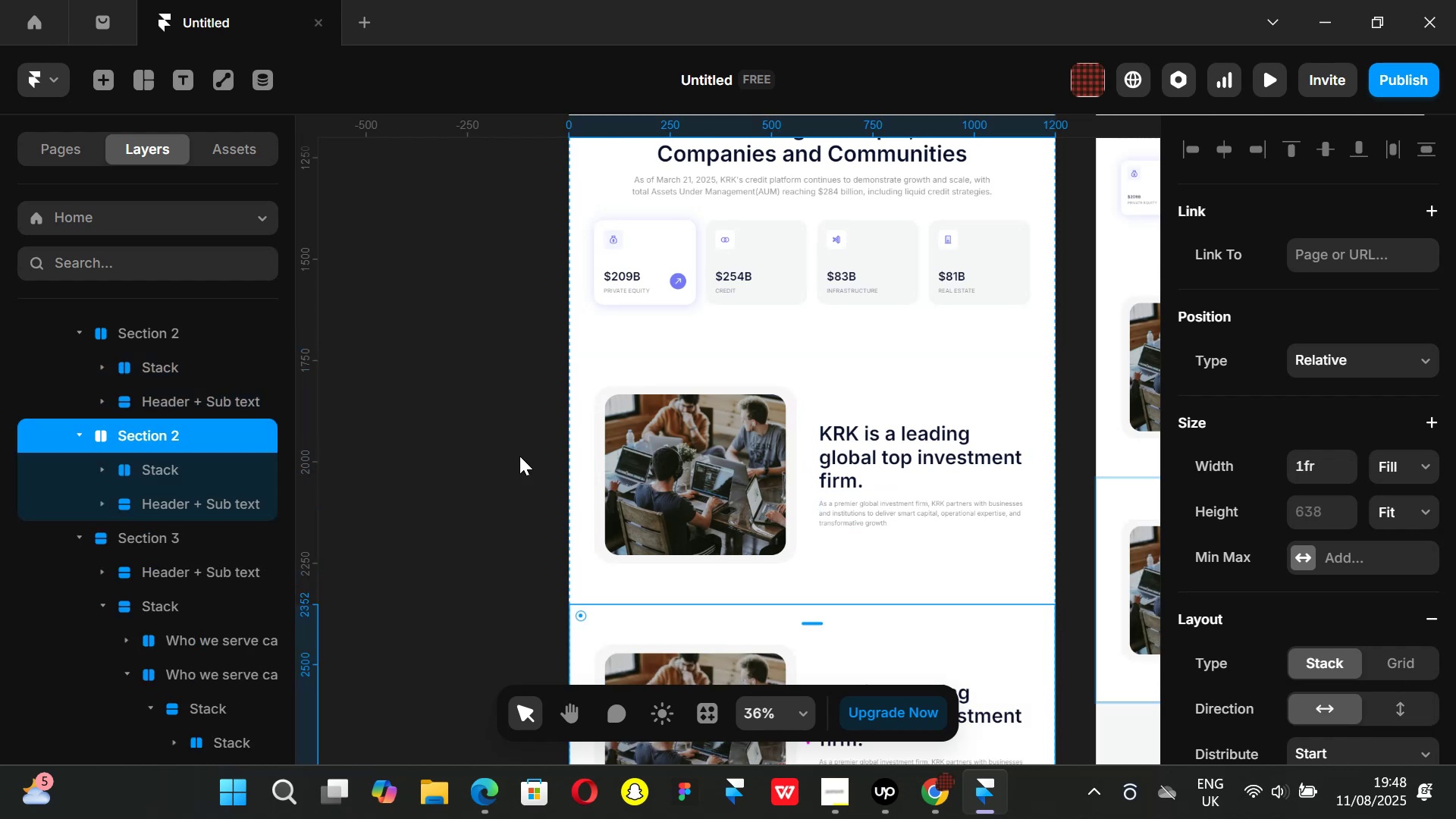 
key(Control+ControlLeft)
 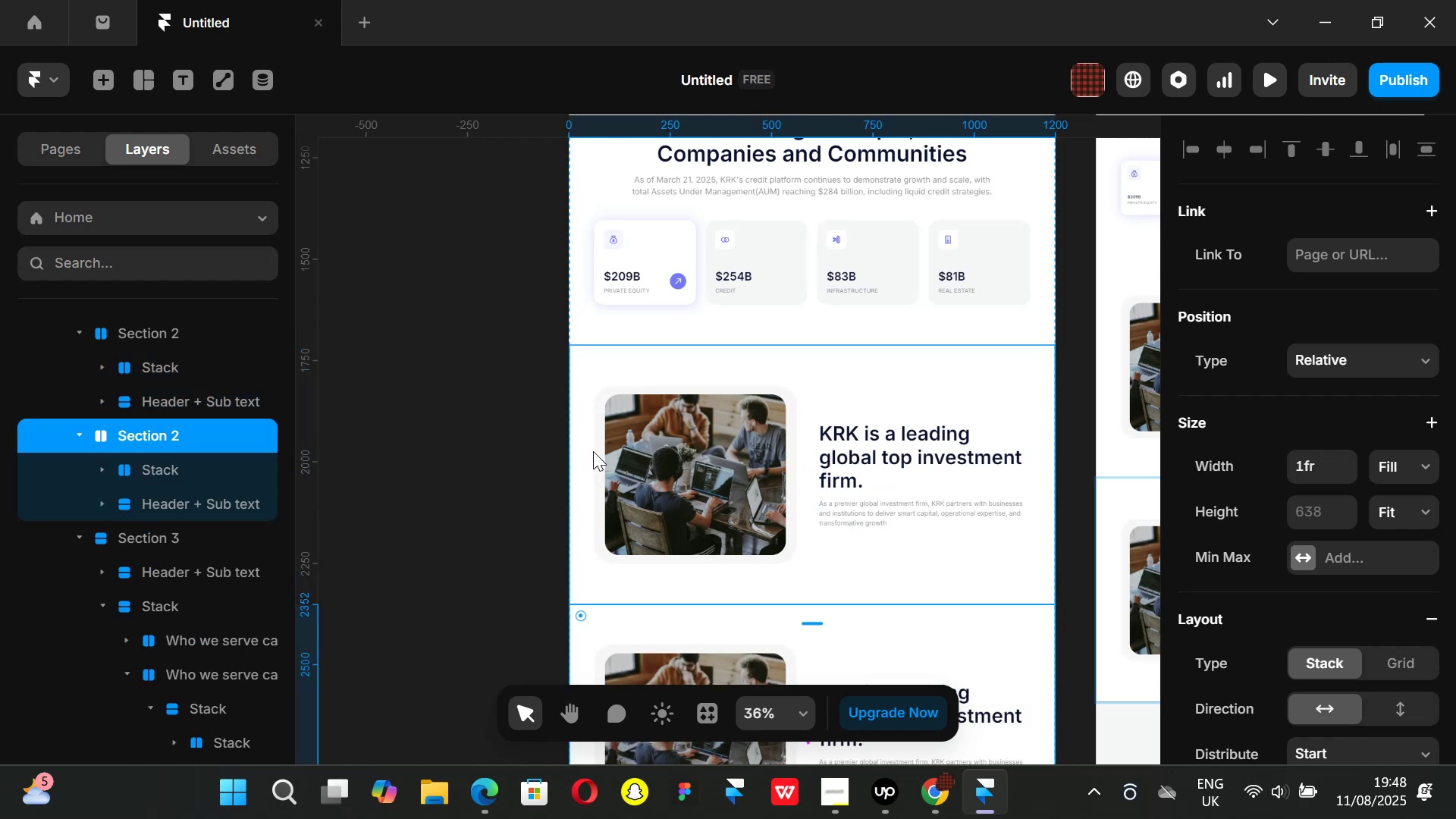 
scroll: coordinate [667, 546], scroll_direction: down, amount: 4.0
 